 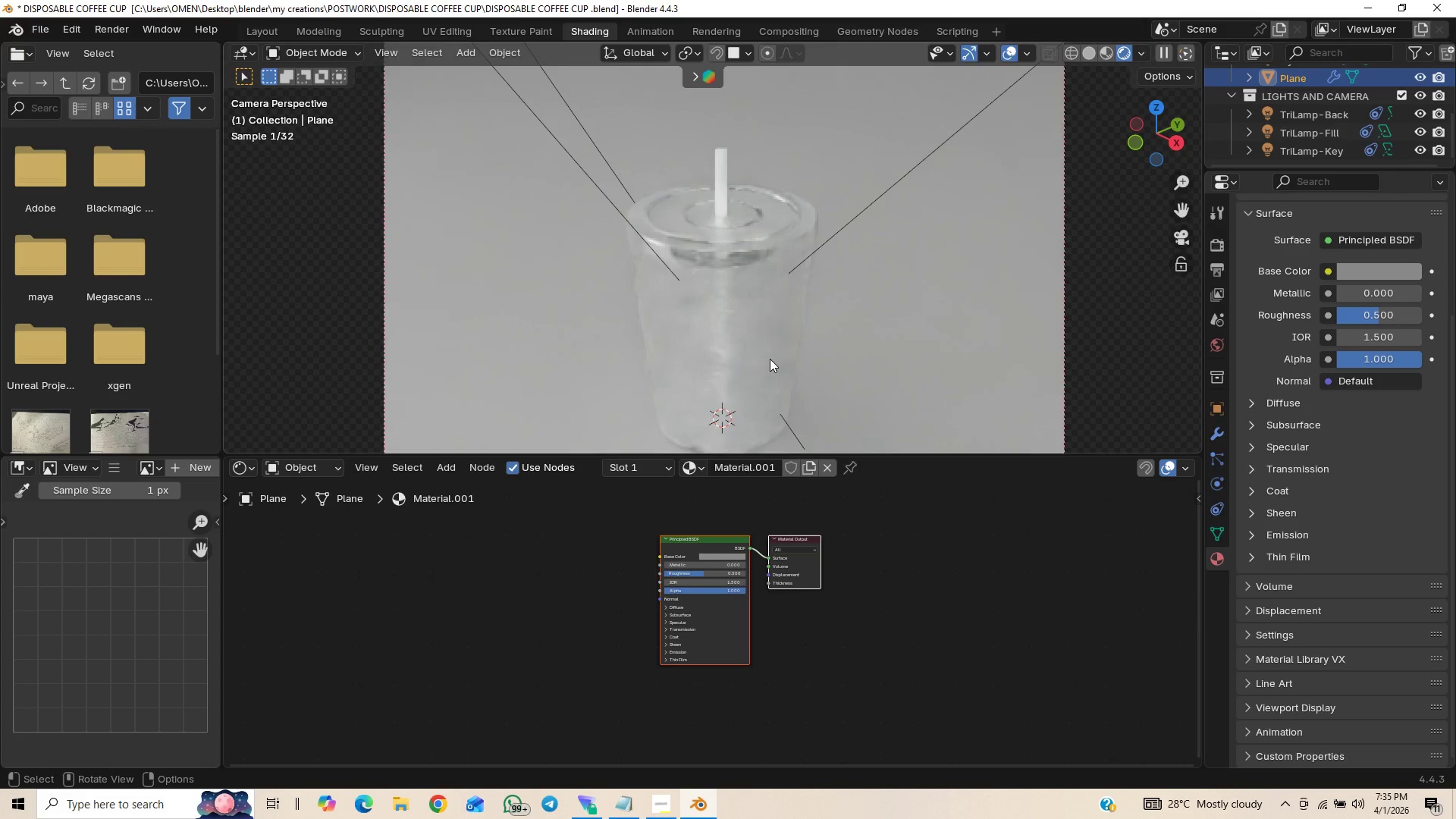 
scroll: coordinate [774, 363], scroll_direction: up, amount: 1.0
 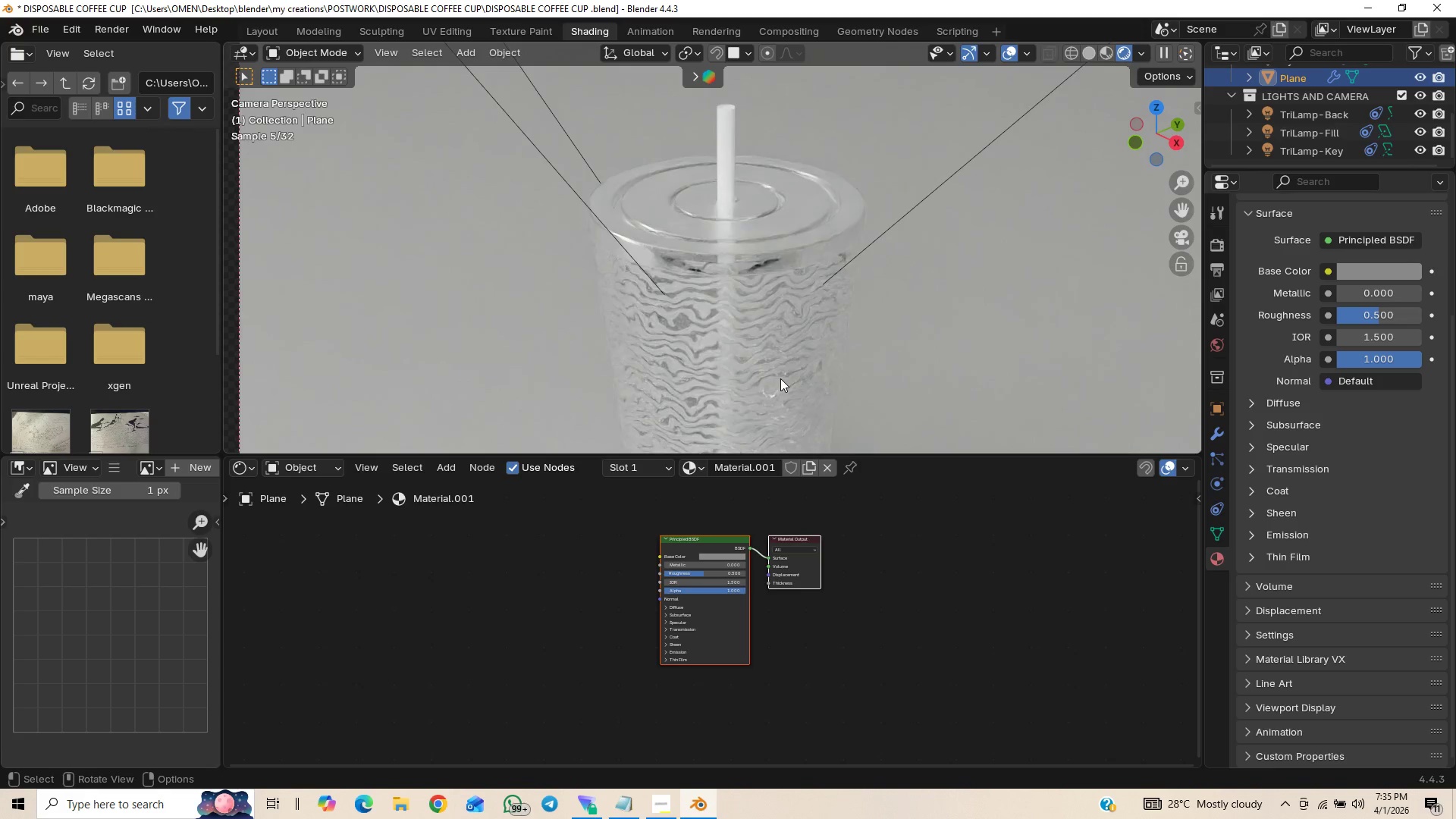 
hold_key(key=CapsLock, duration=0.72)
 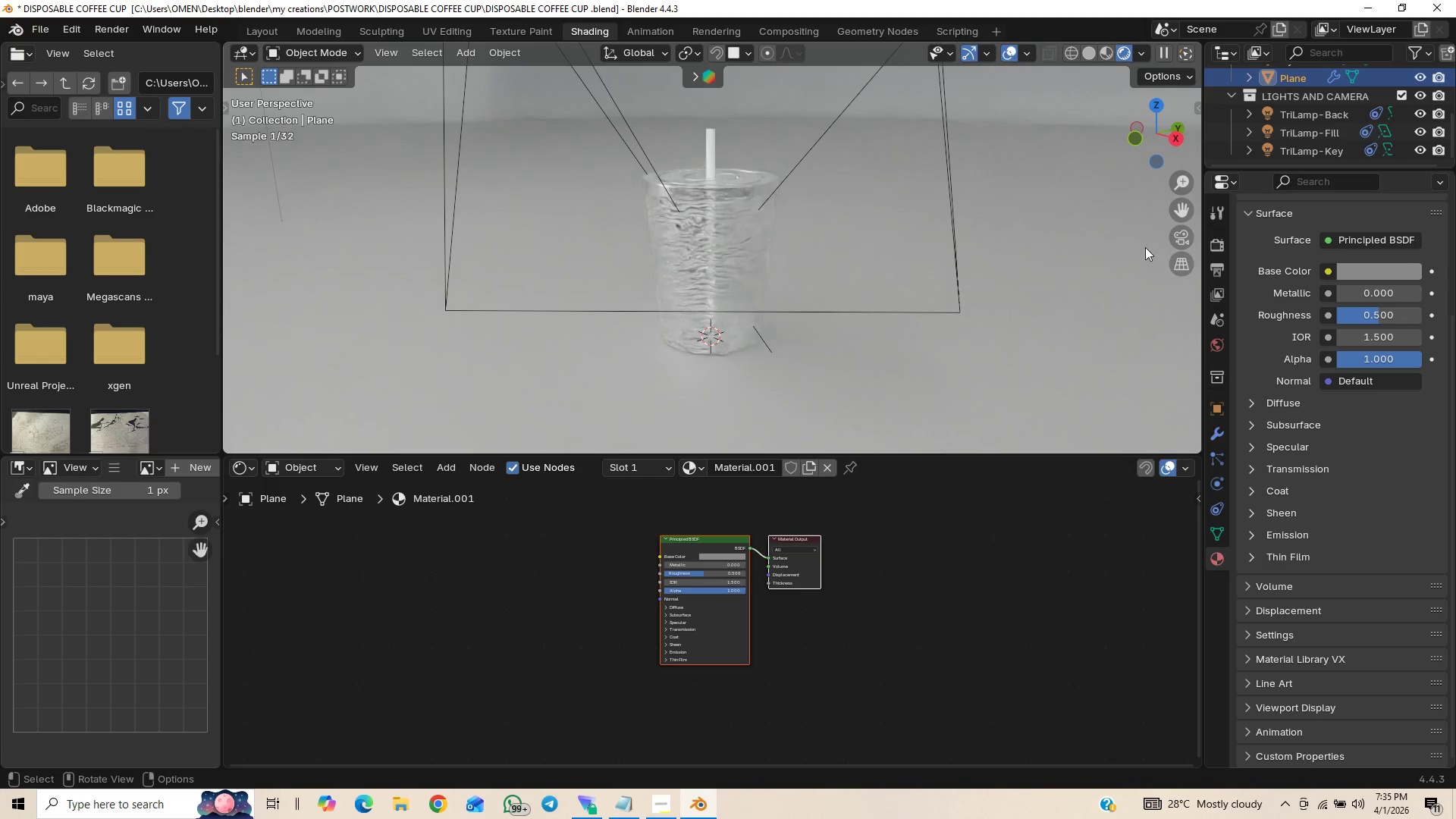 
hold_key(key=ShiftLeft, duration=0.64)
 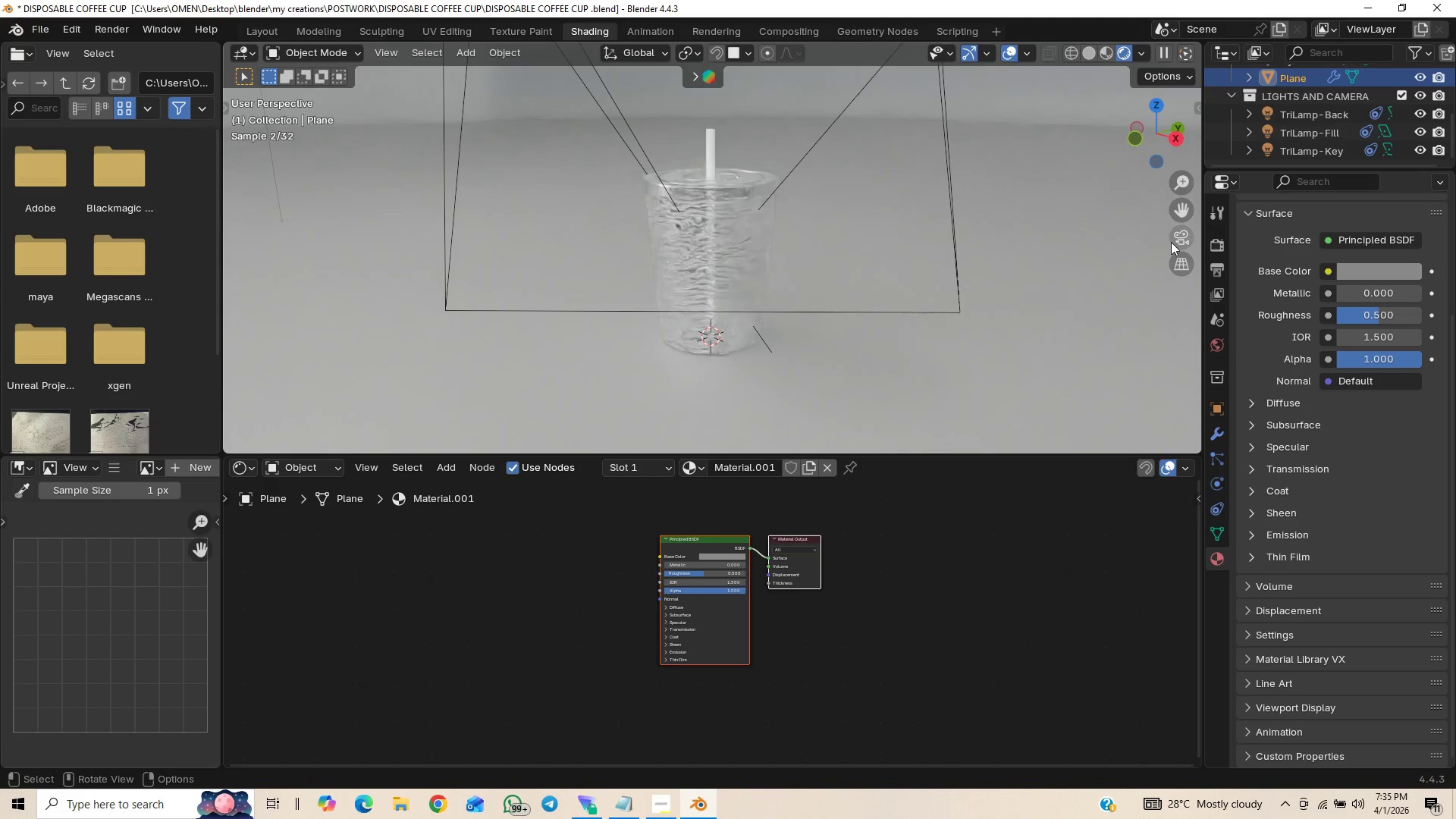 
left_click([1171, 242])
 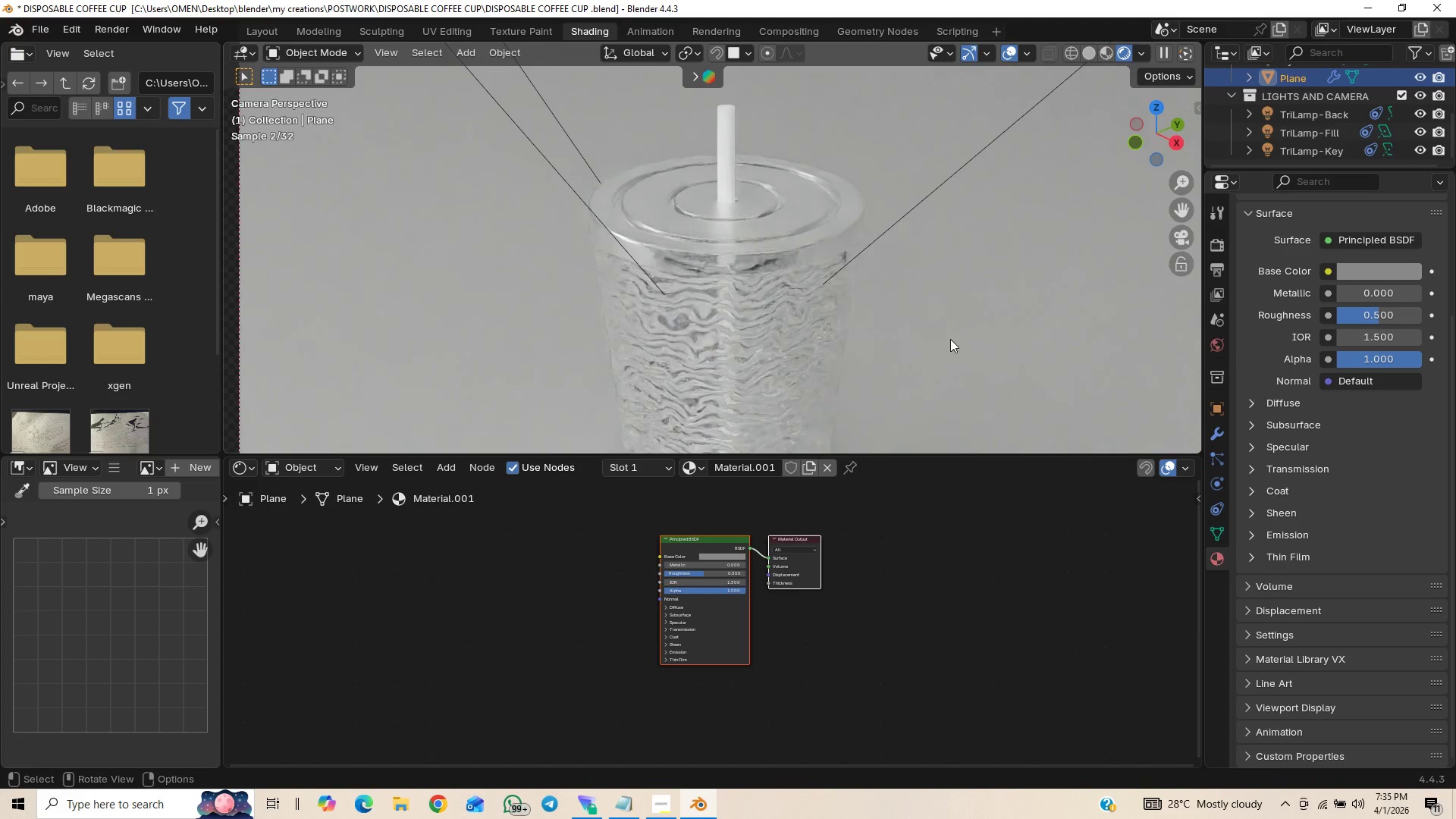 
hold_key(key=ShiftLeft, duration=0.86)
 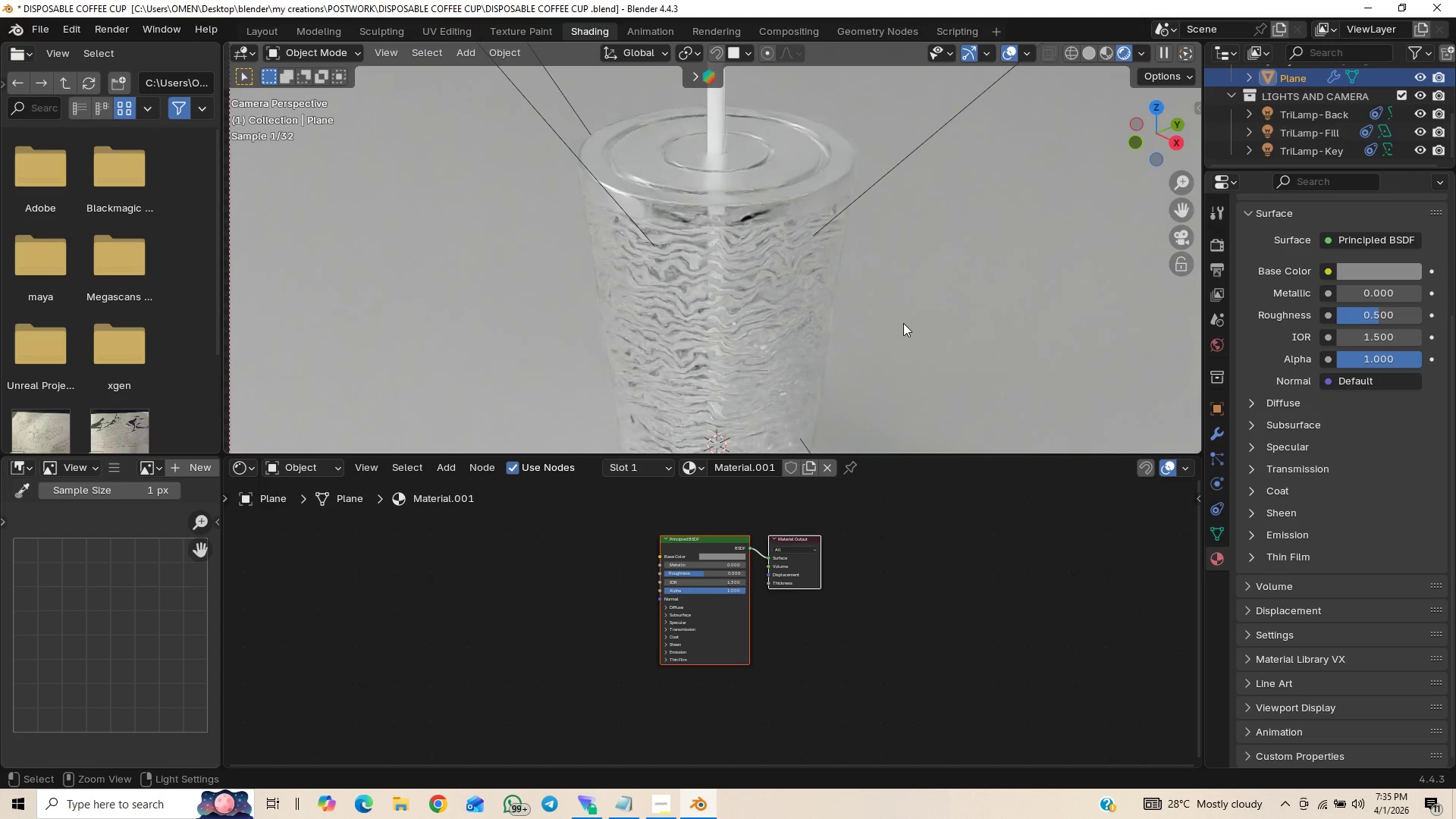 
hold_key(key=ShiftLeft, duration=1.81)
hold_key(key=ControlLeft, duration=0.61)
middle_click([912, 306])
 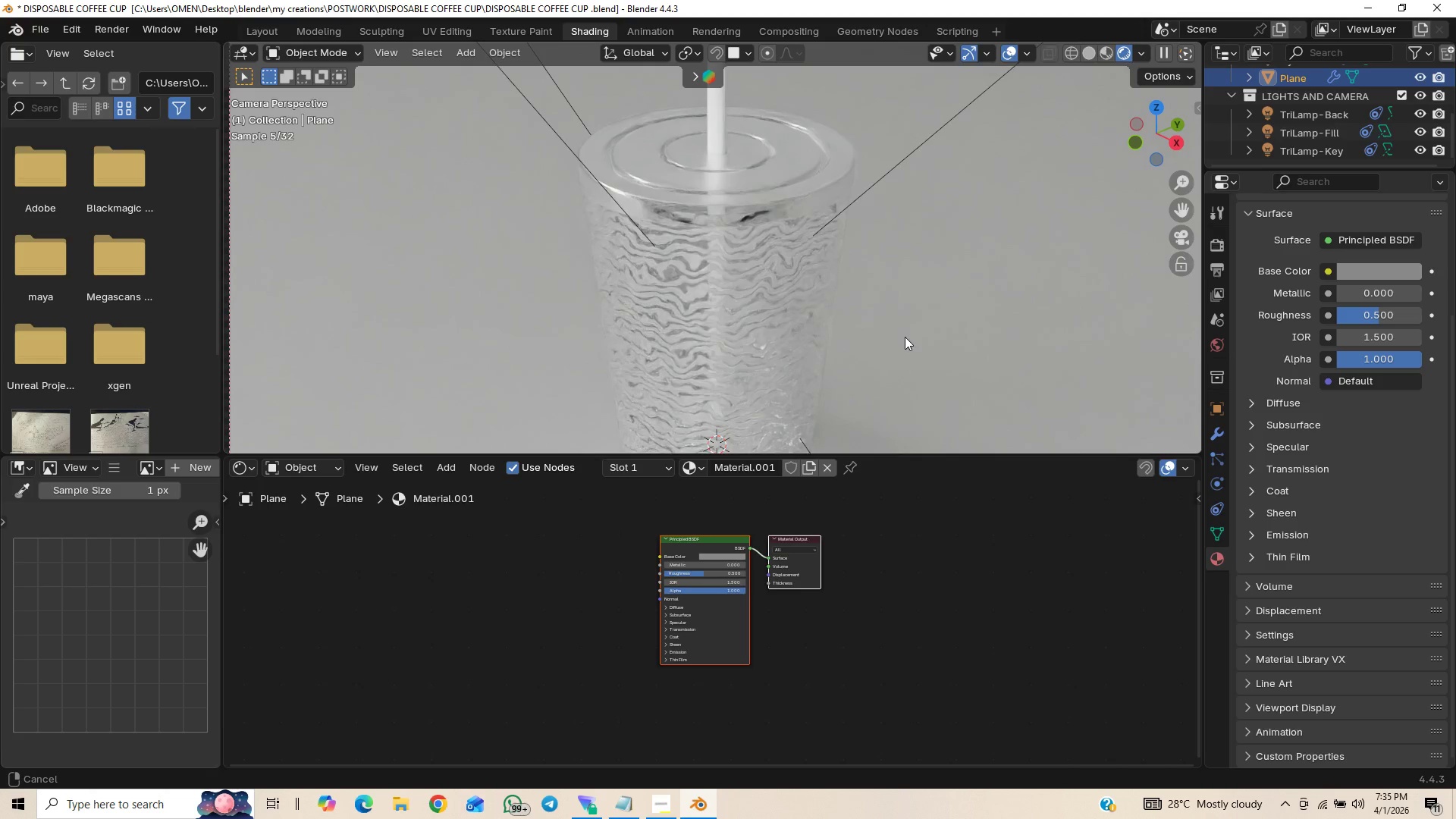 
hold_key(key=ShiftLeft, duration=0.36)
 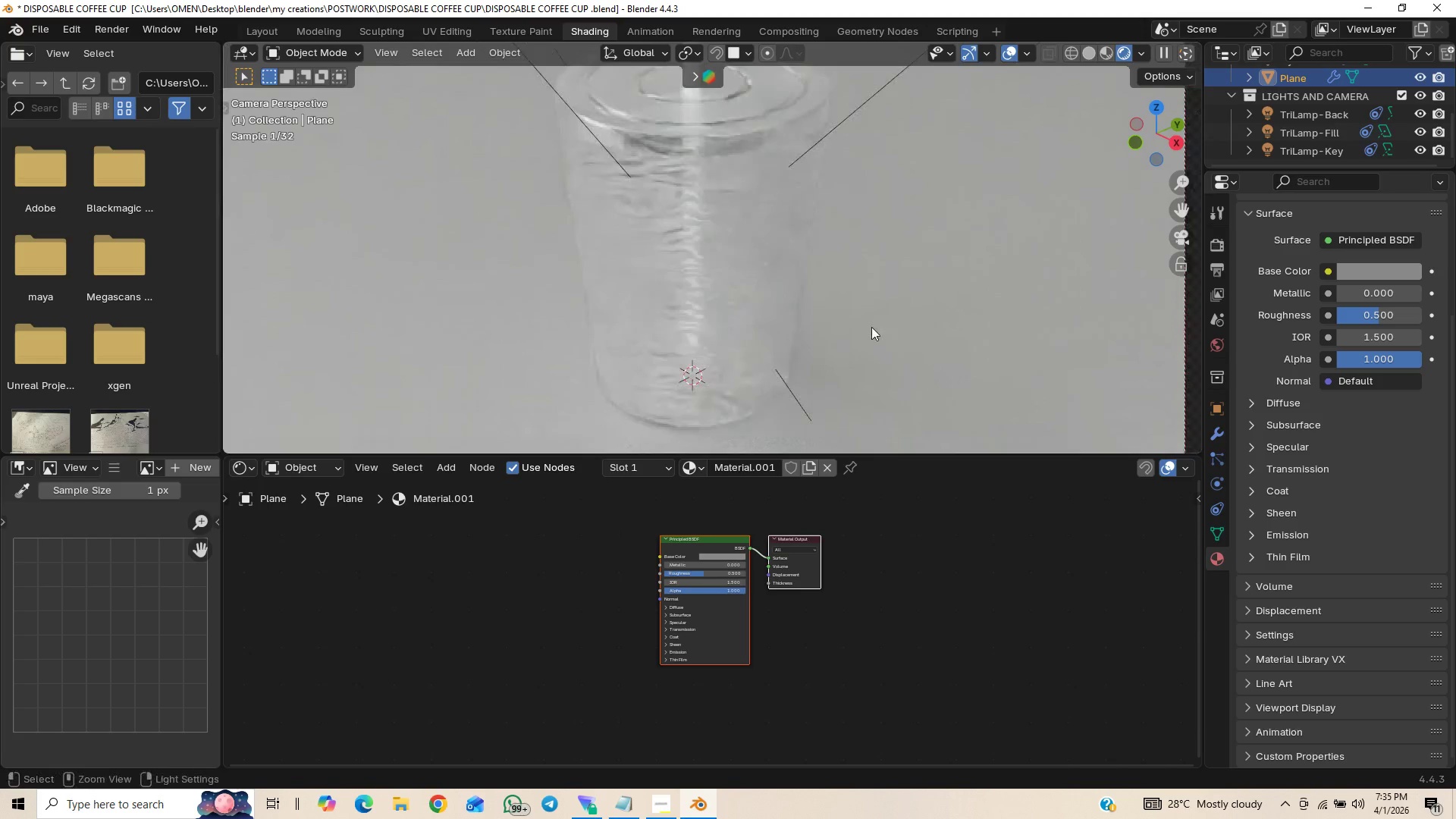 
hold_key(key=ControlLeft, duration=1.5)
 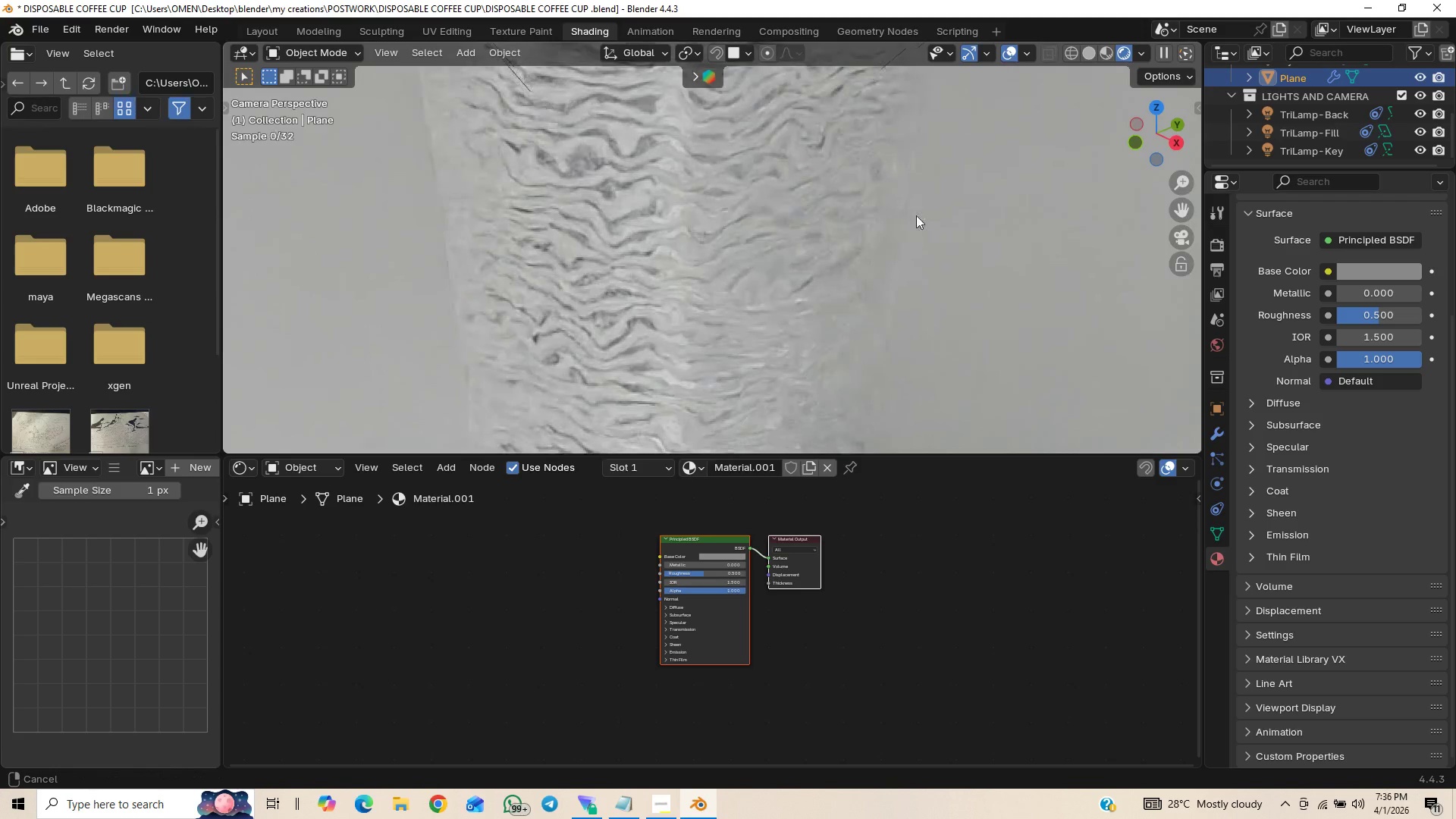 
hold_key(key=ControlLeft, duration=1.39)
 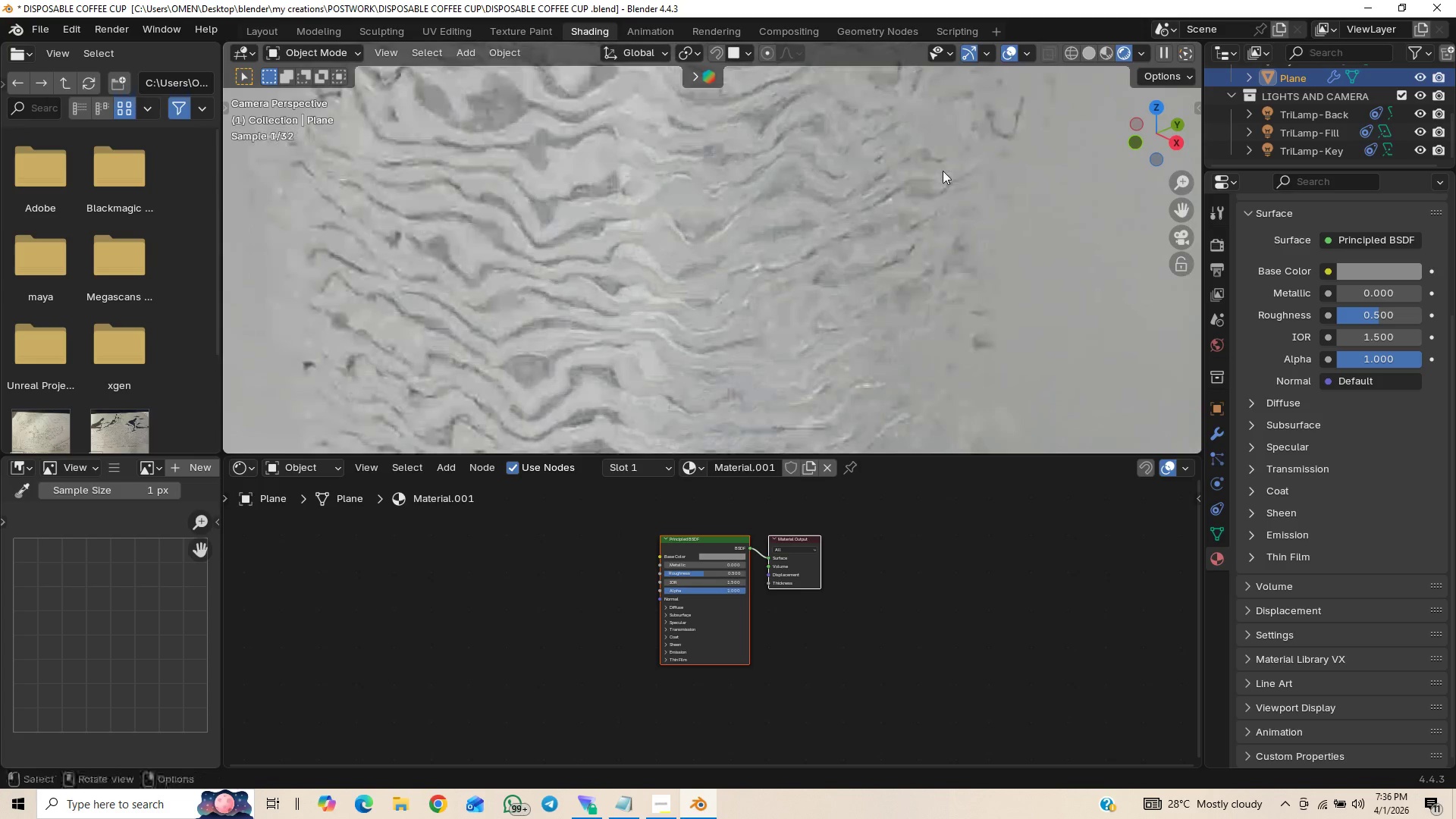 
scroll: coordinate [943, 171], scroll_direction: up, amount: 1.0
 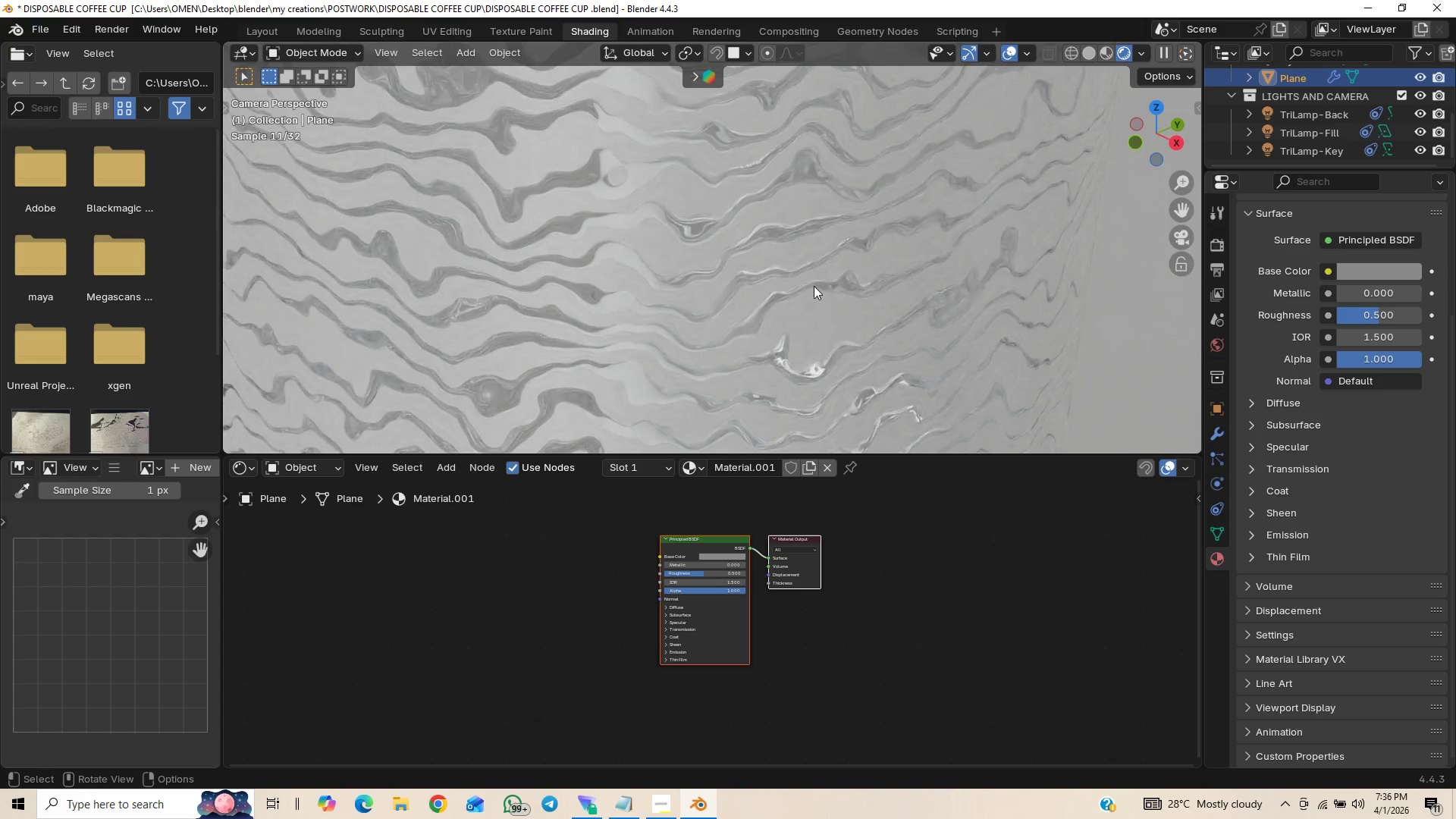 
wait(8.56)
 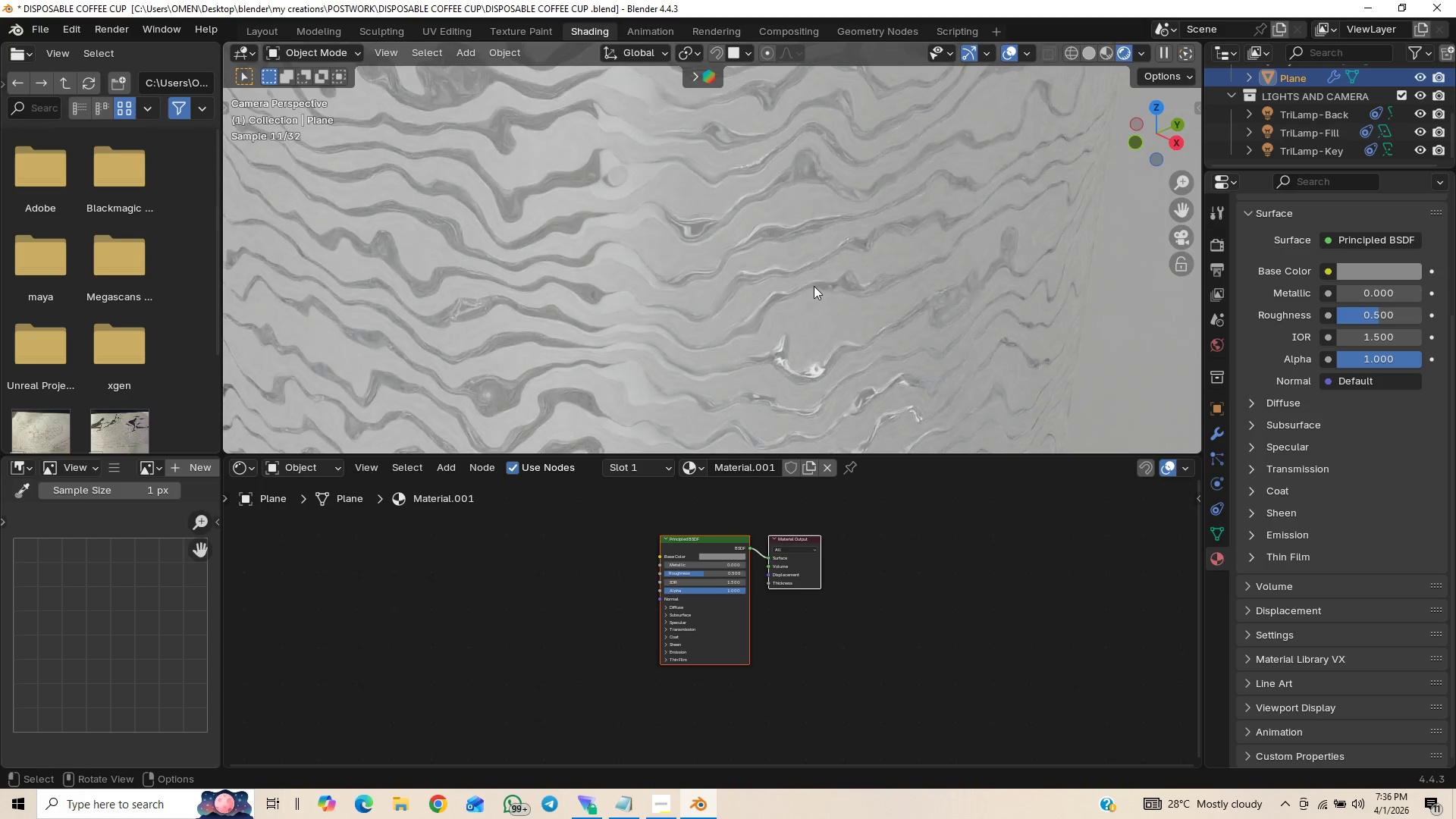 
left_click([713, 312])
 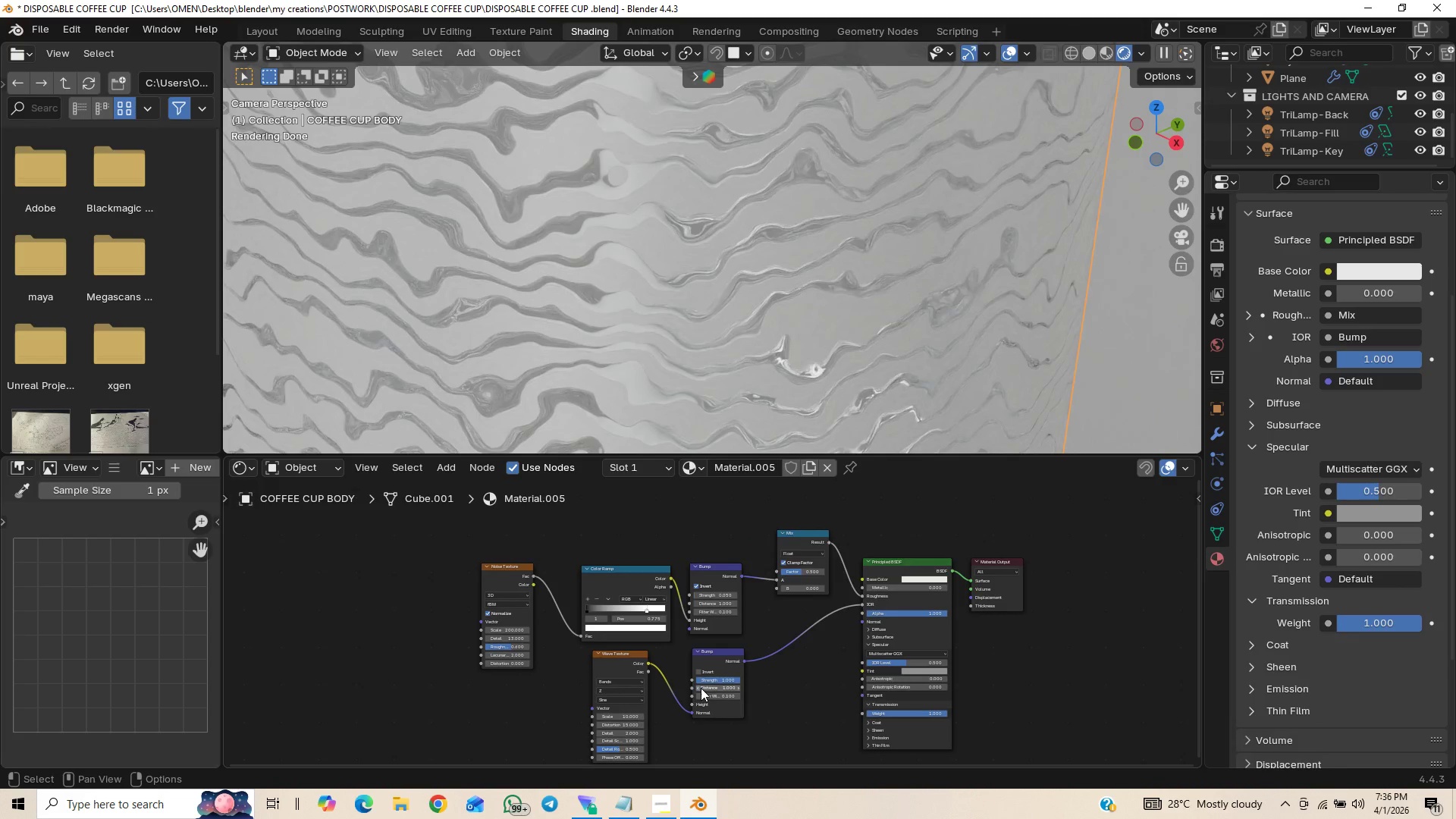 
mouse_move([734, 688])
 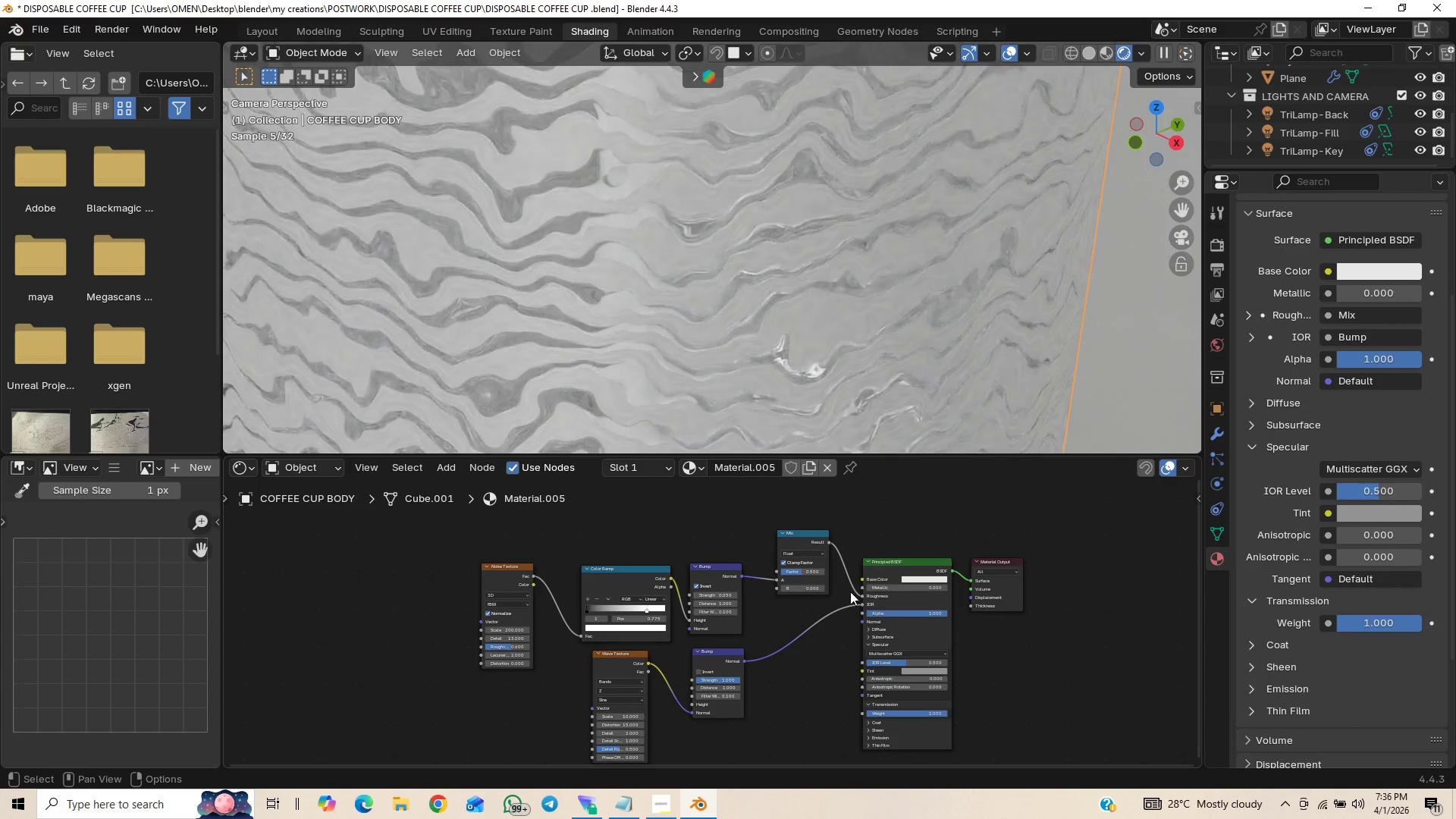 
left_click_drag(start_coordinate=[862, 603], to_coordinate=[782, 591])
 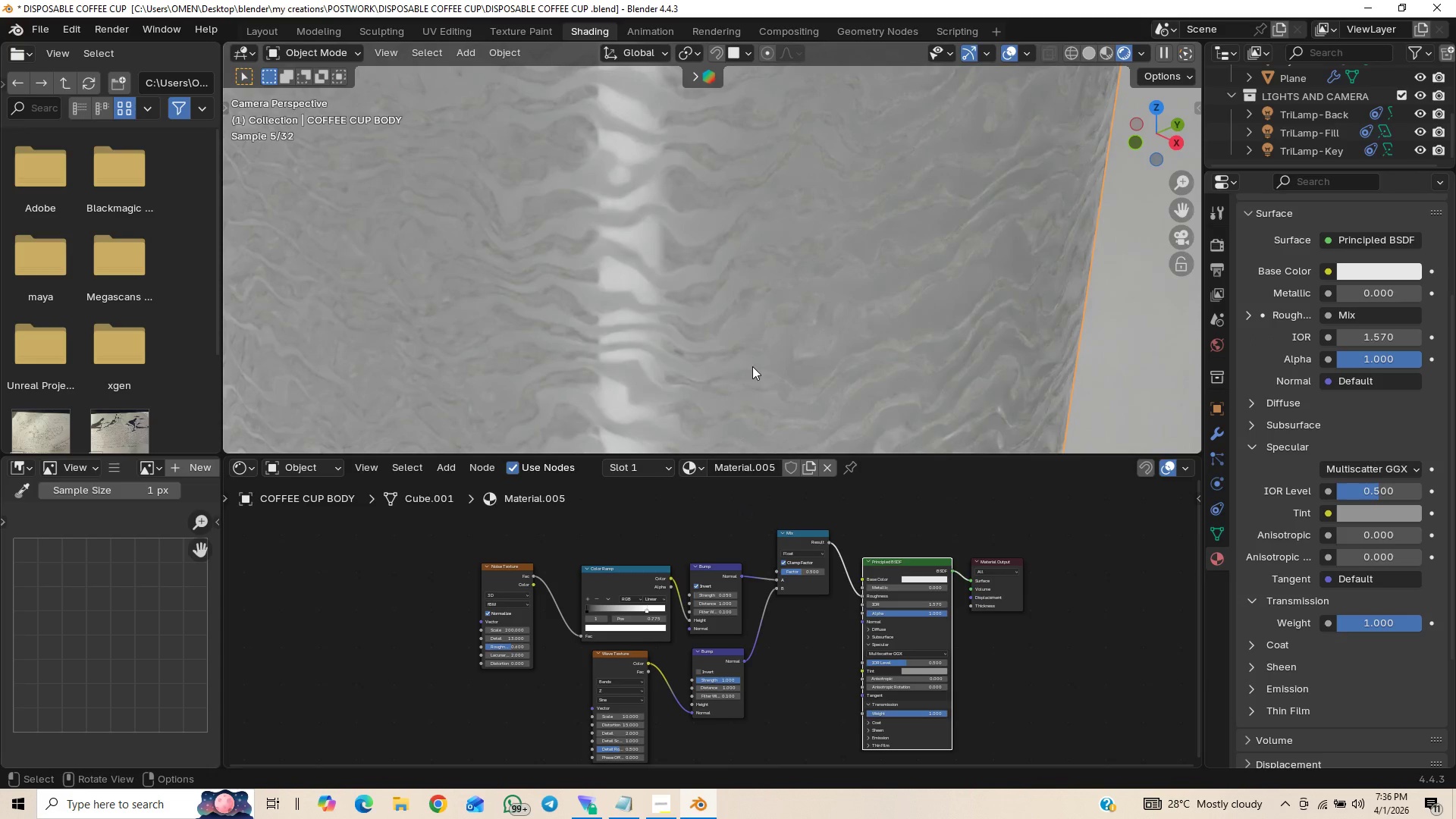 
scroll: coordinate [759, 346], scroll_direction: down, amount: 9.0
 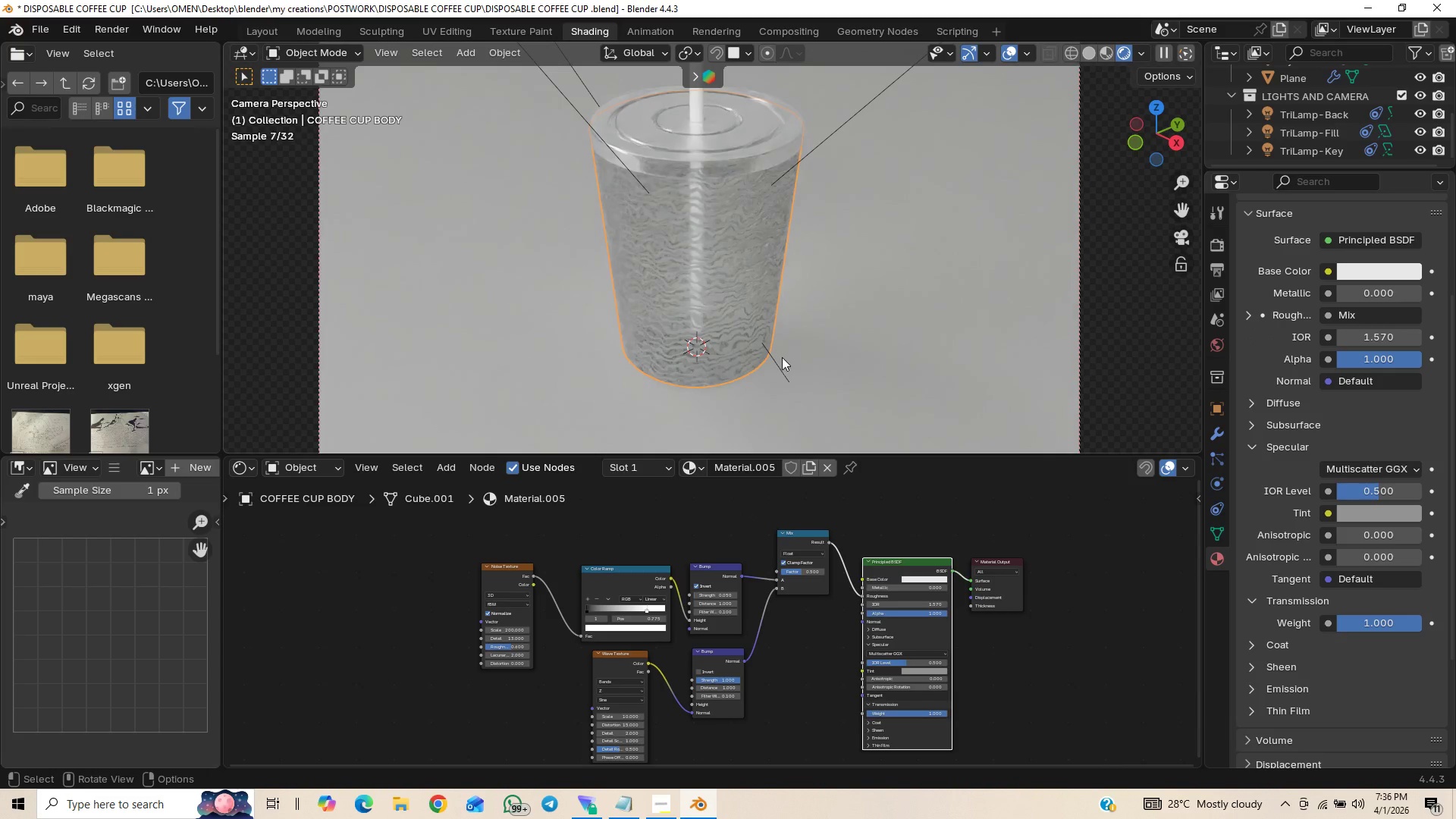 
left_click([843, 339])
 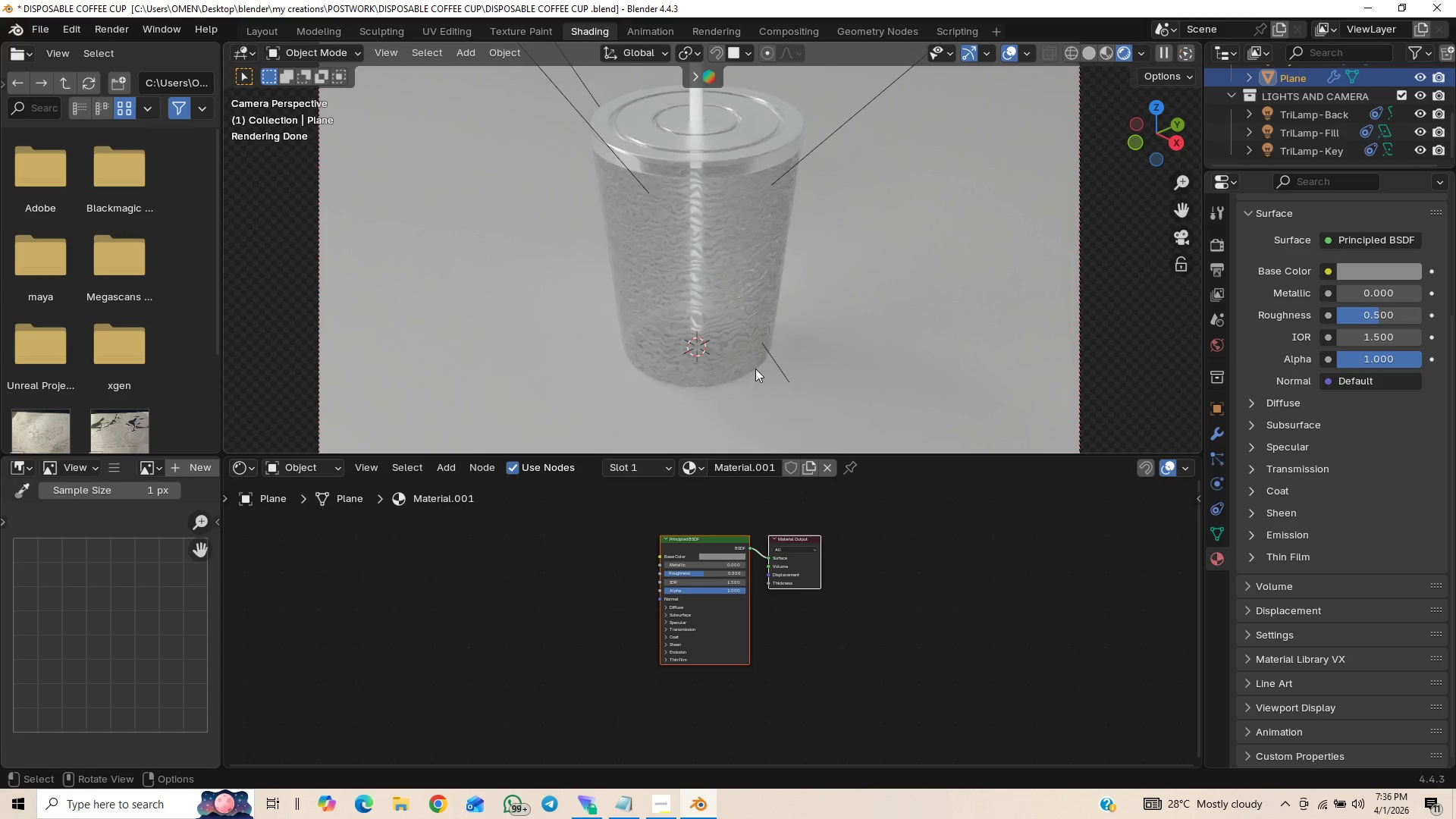 
wait(5.77)
 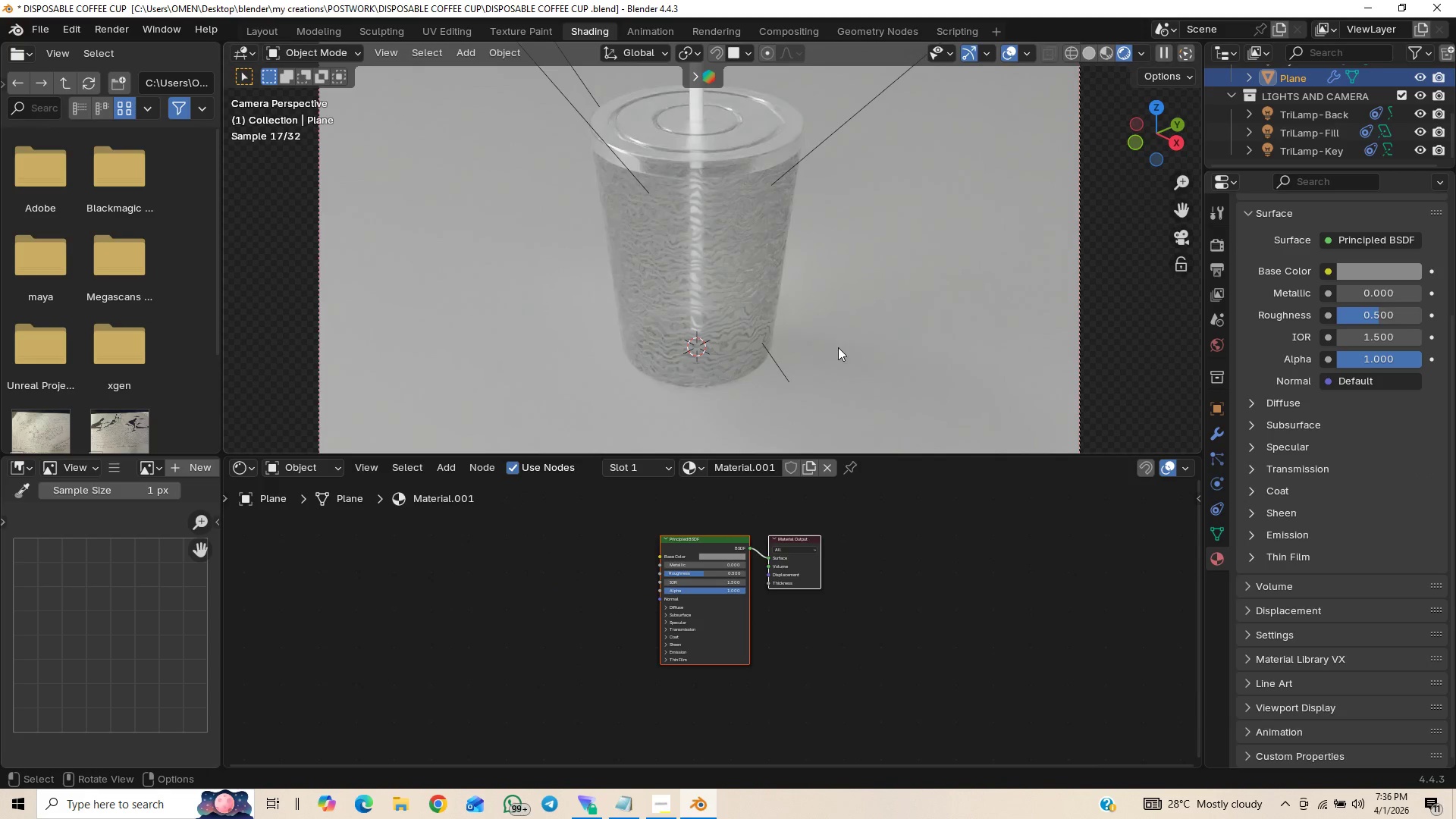 
scroll: coordinate [745, 331], scroll_direction: up, amount: 9.0
 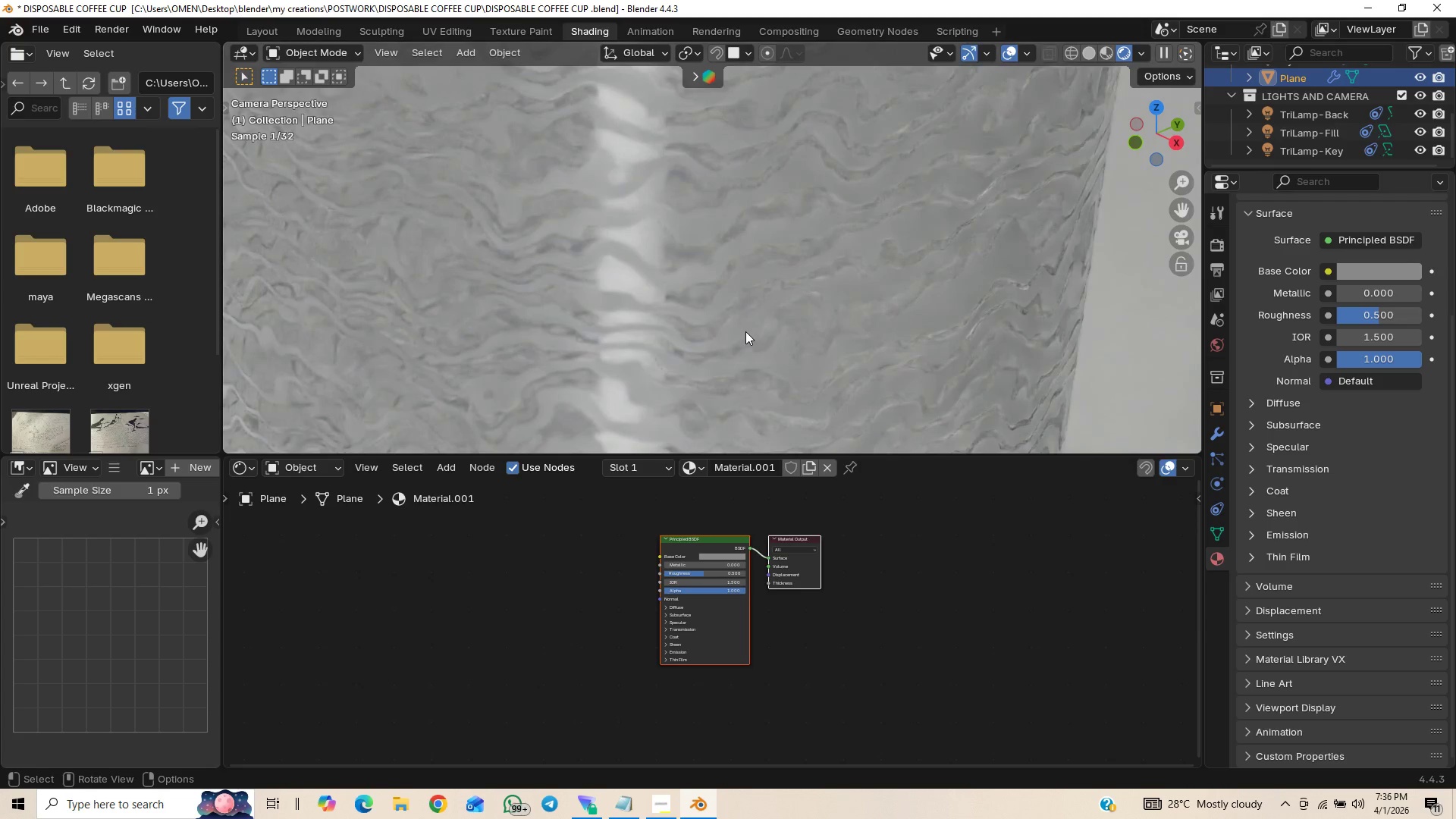 
scroll: coordinate [745, 331], scroll_direction: down, amount: 1.0
 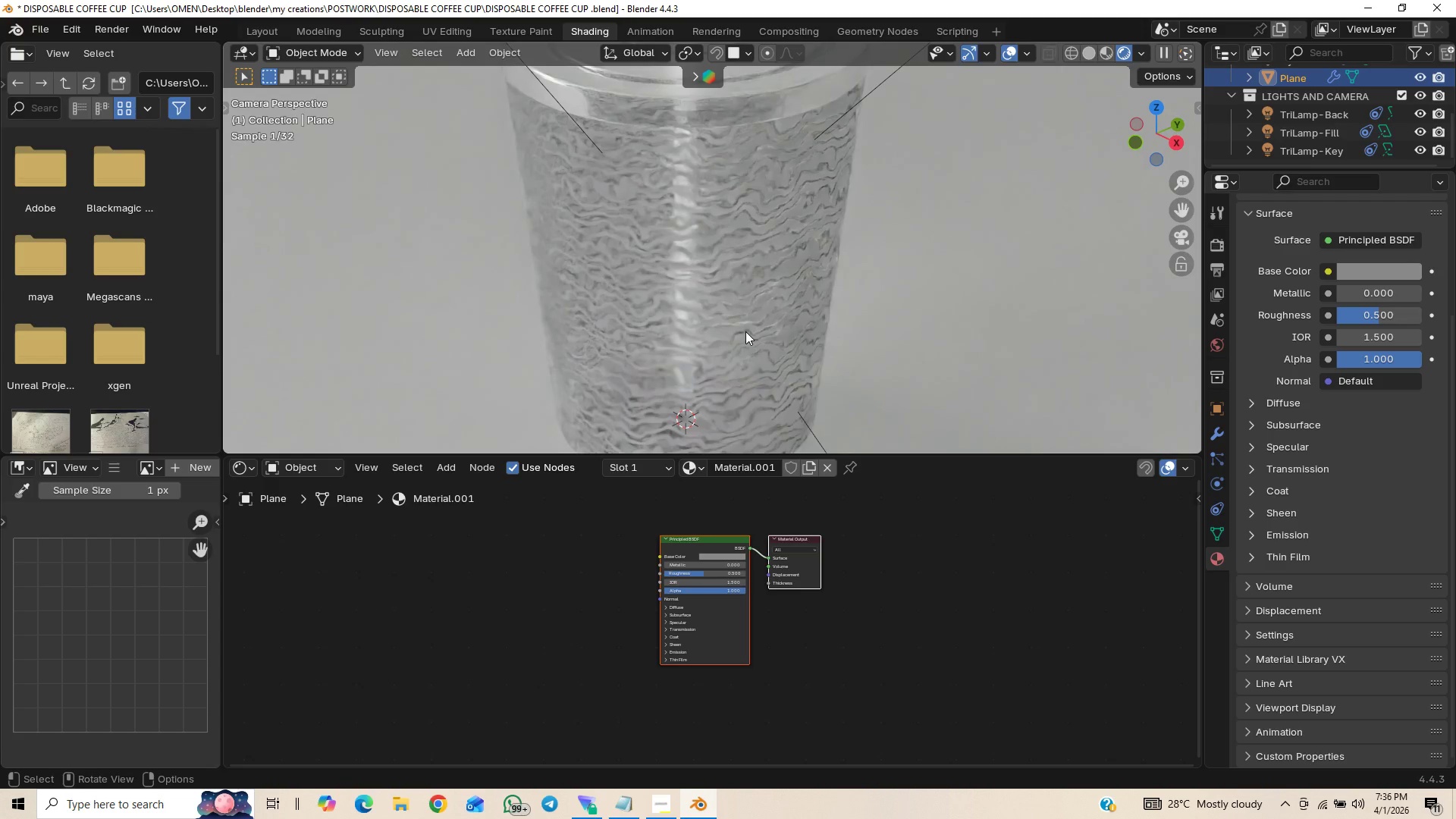 
left_click([745, 331])
 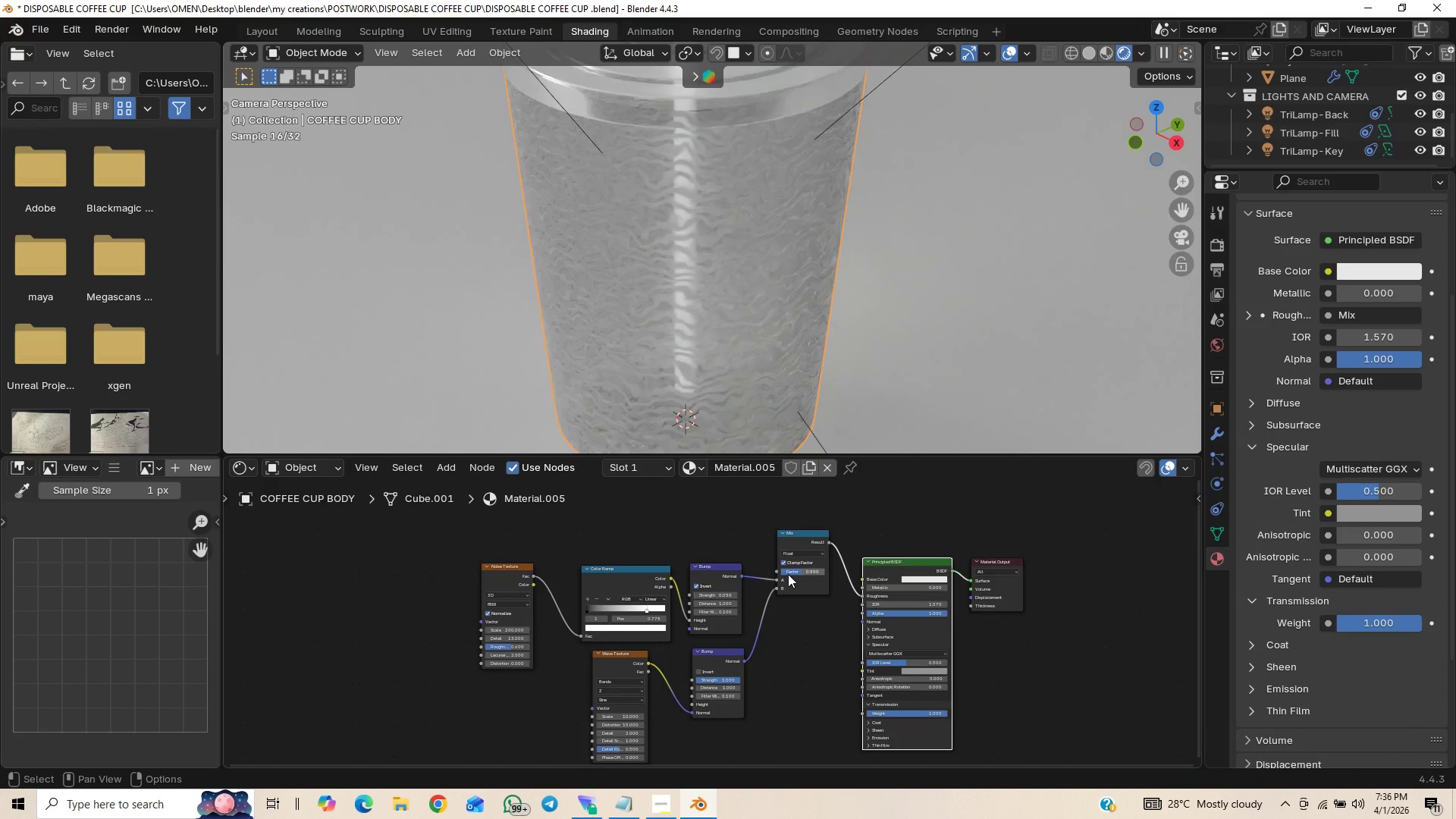 
wait(6.14)
 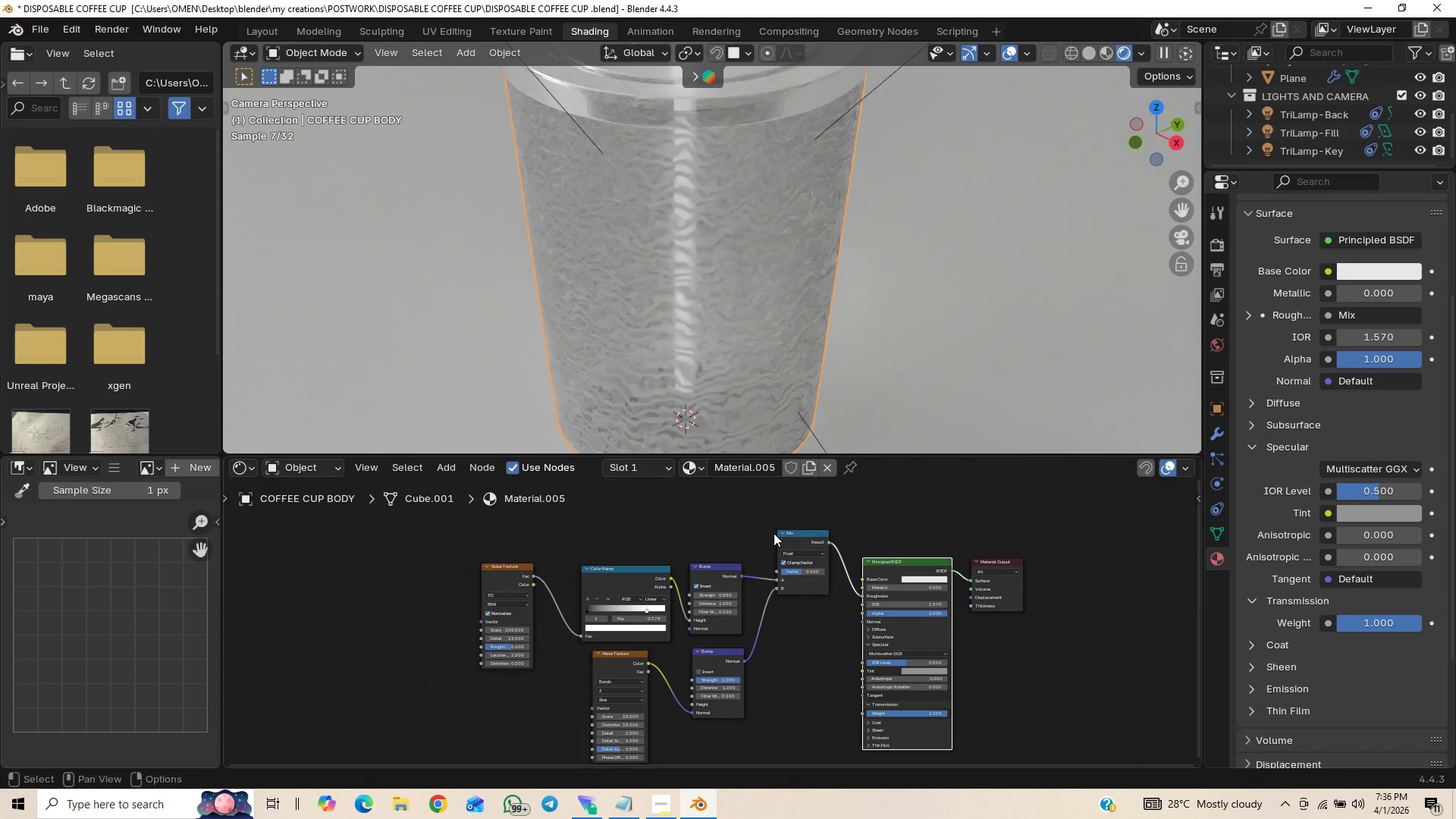 
left_click_drag(start_coordinate=[795, 566], to_coordinate=[787, 570])
 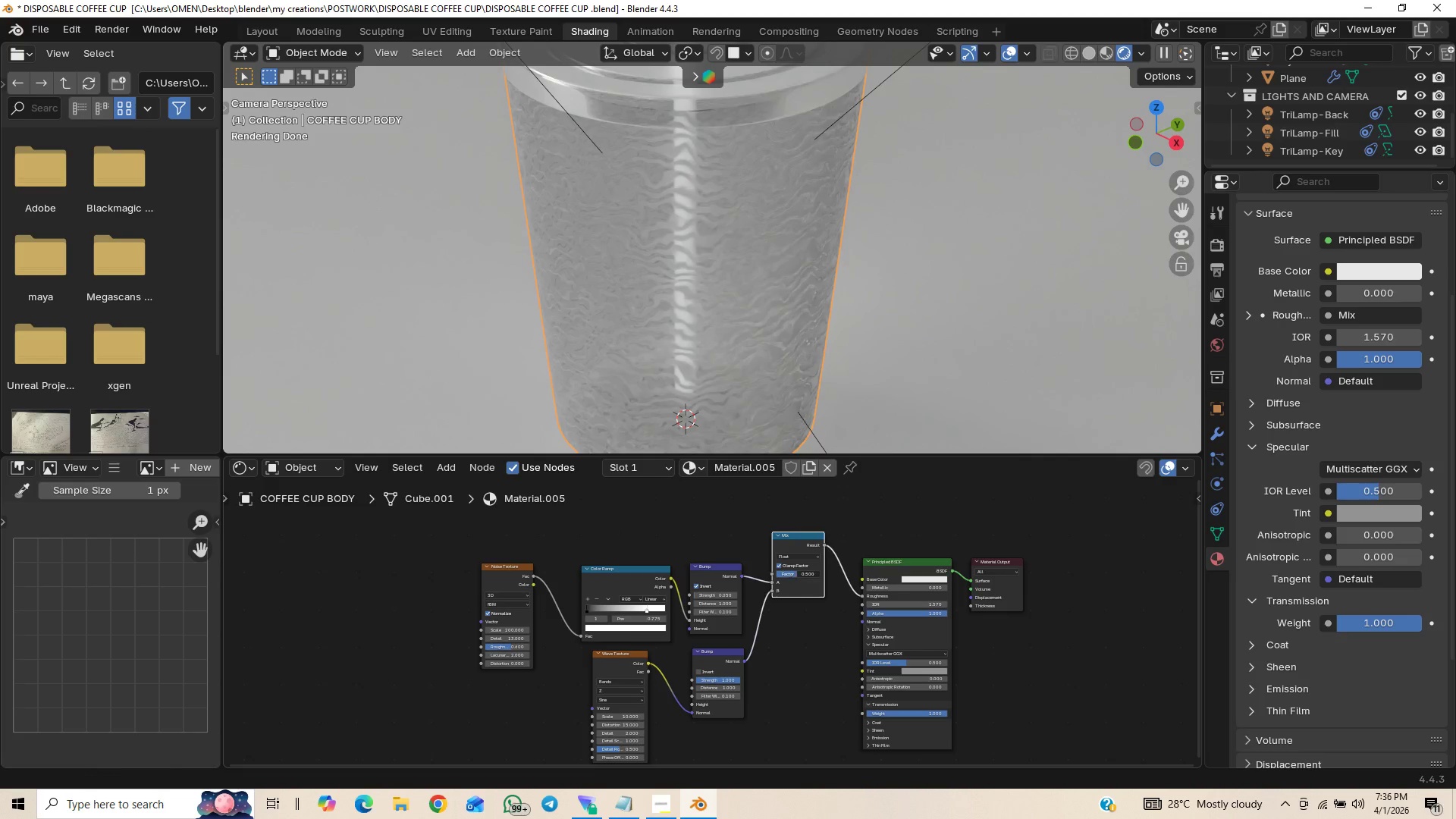 
left_click_drag(start_coordinate=[789, 574], to_coordinate=[781, 595])
 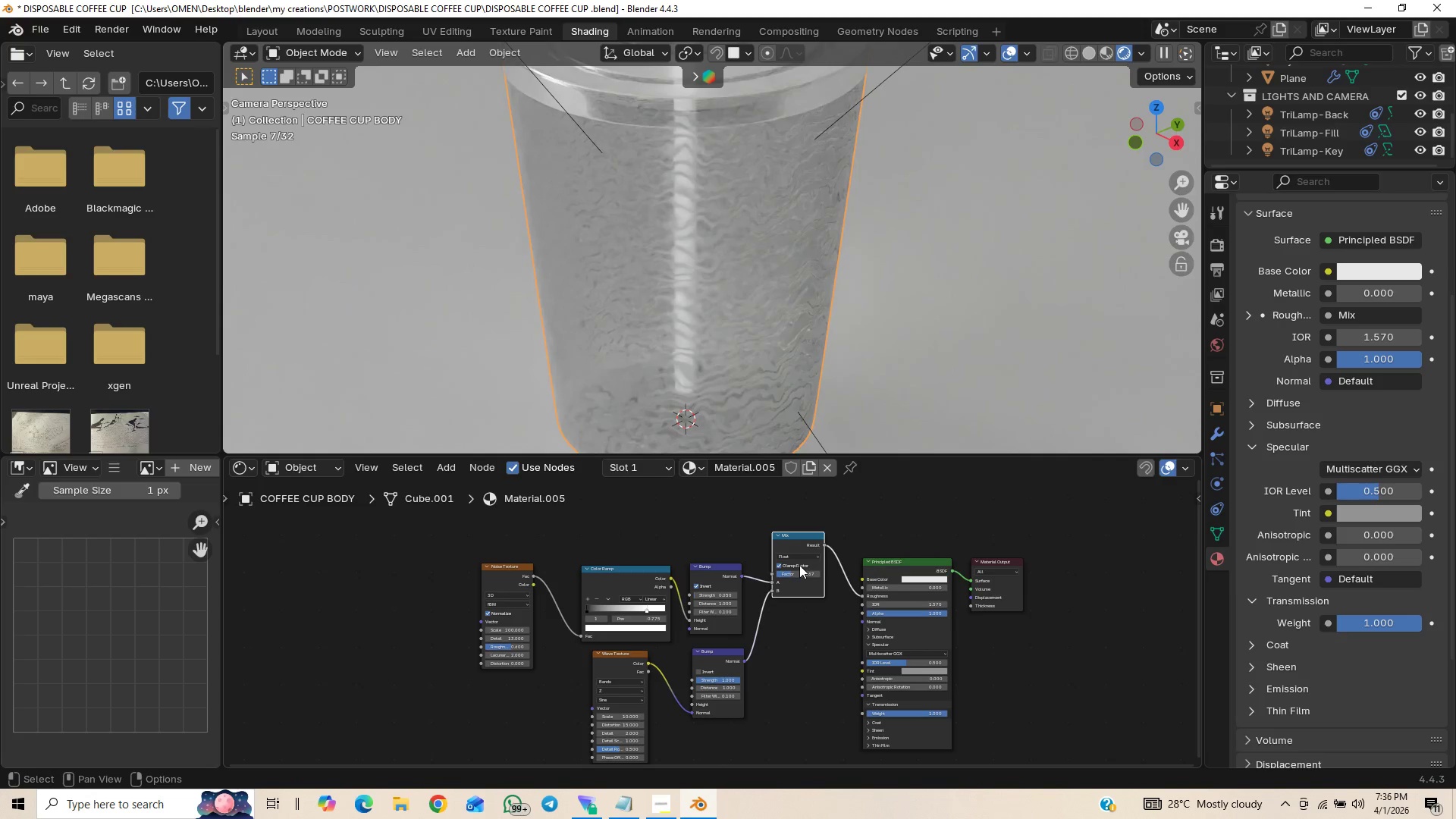 
left_click_drag(start_coordinate=[789, 573], to_coordinate=[771, 582])
 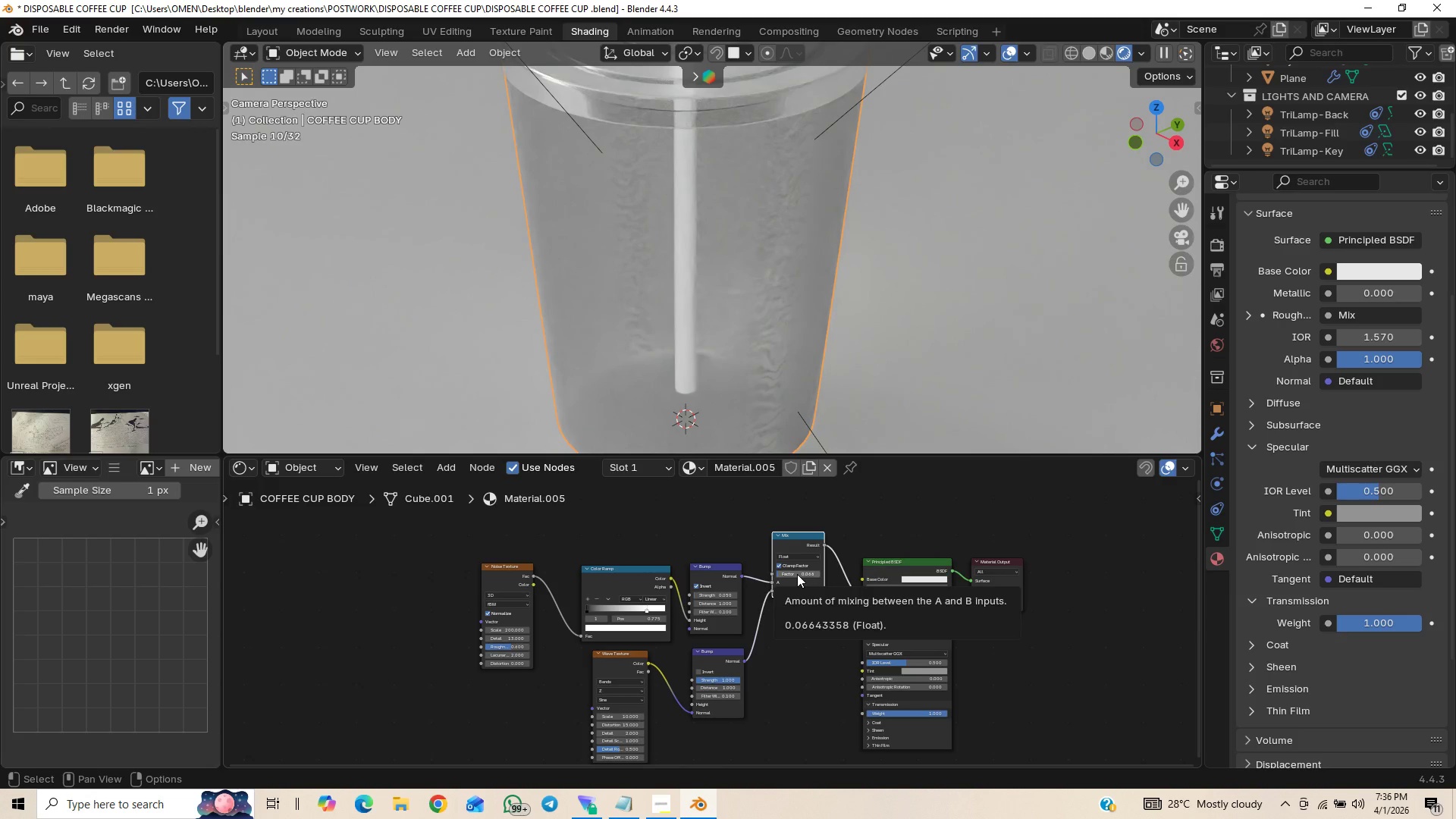 
left_click([799, 574])
 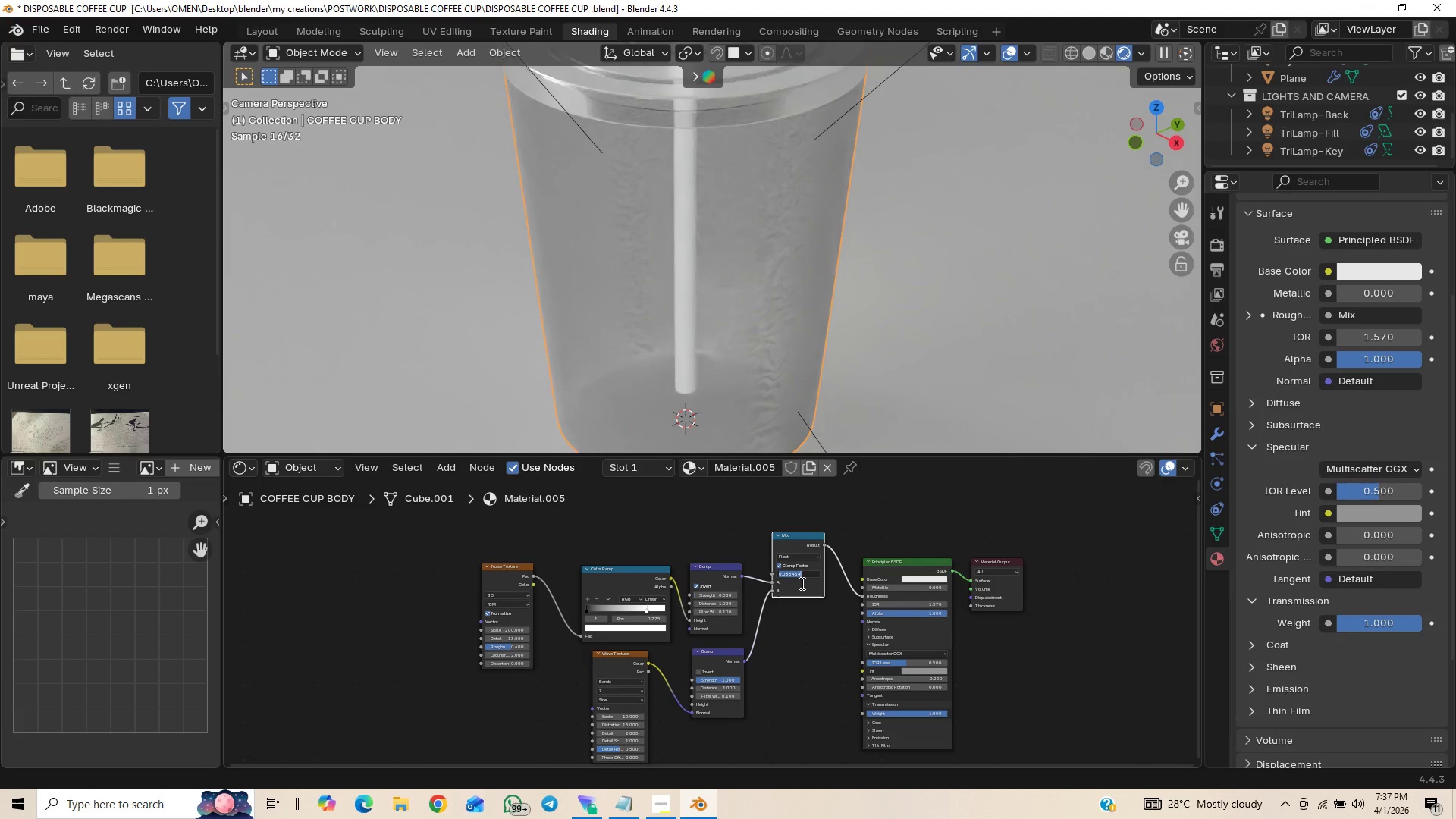 
left_click([801, 583])
 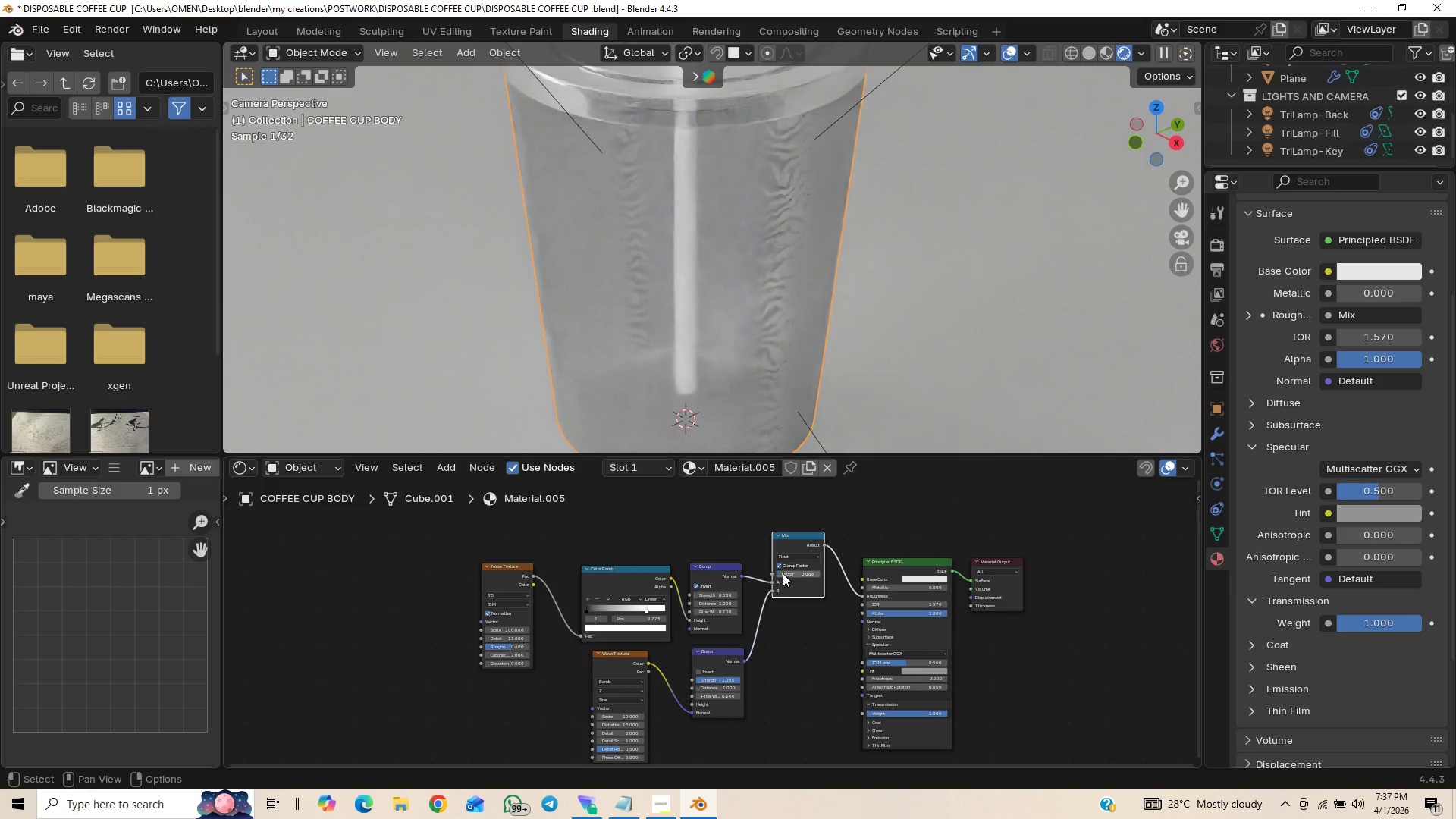 
left_click_drag(start_coordinate=[783, 573], to_coordinate=[799, 573])
 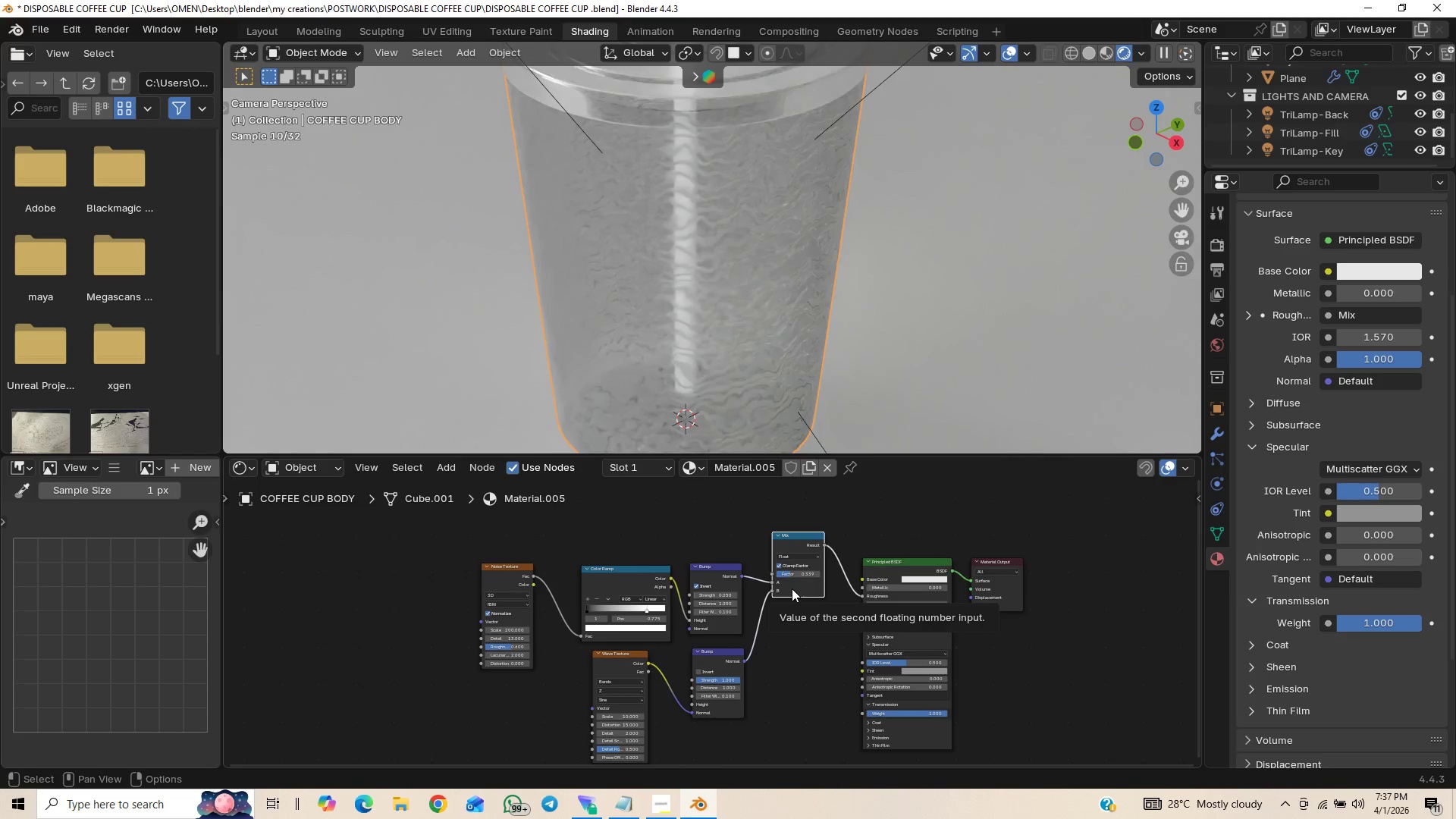 
left_click([870, 376])
 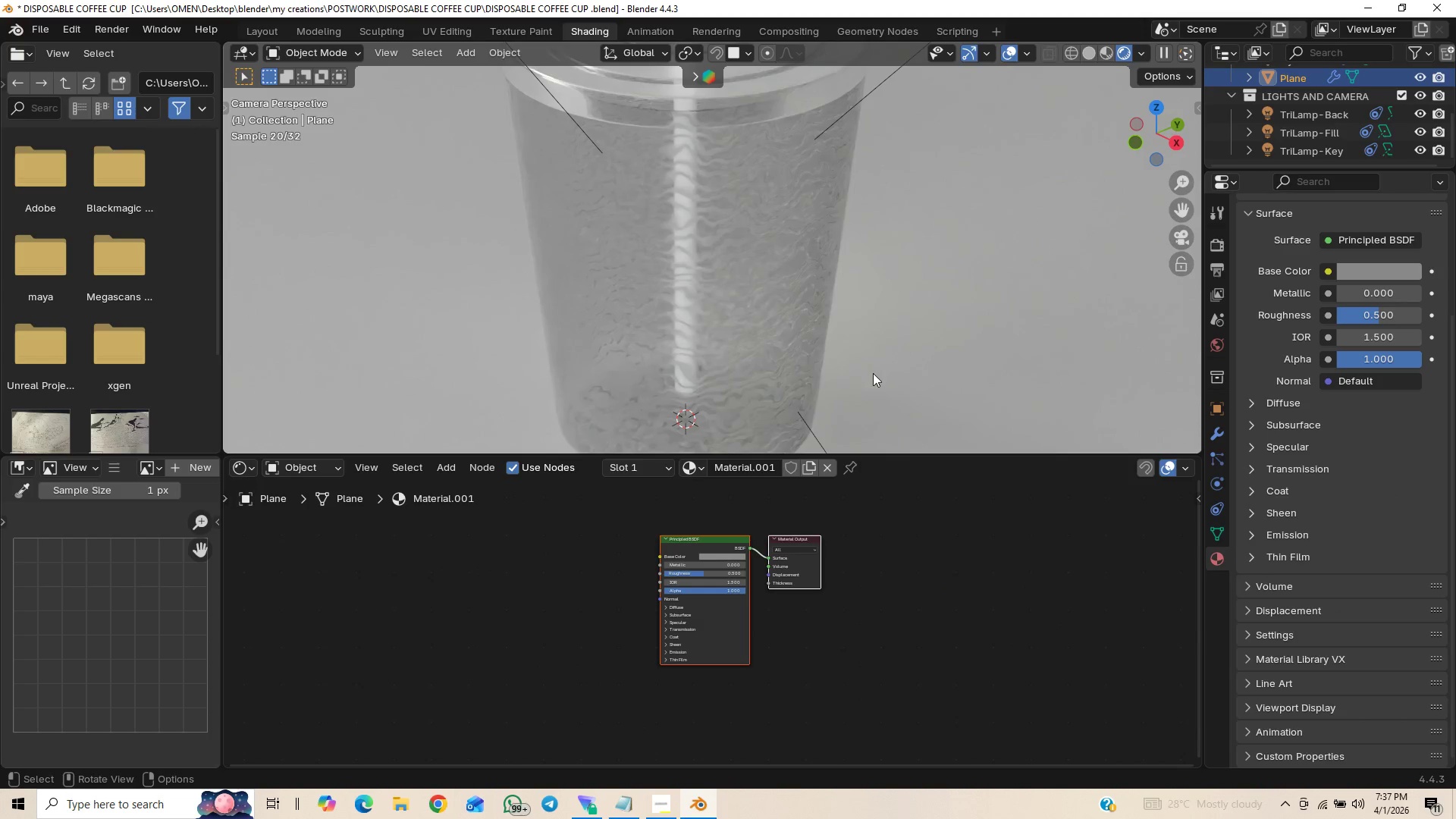 
scroll: coordinate [863, 355], scroll_direction: down, amount: 1.0
 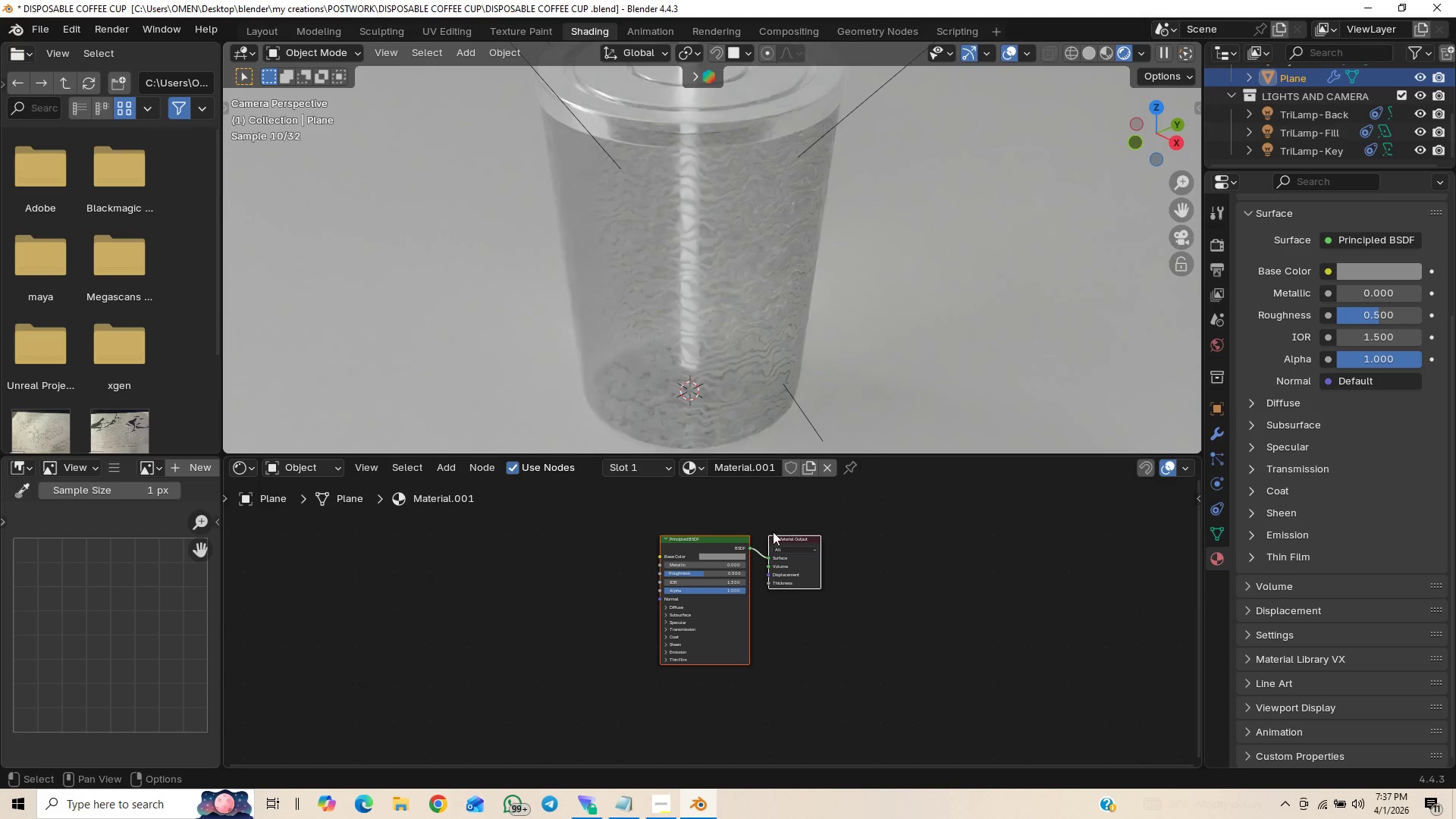 
left_click([724, 363])
 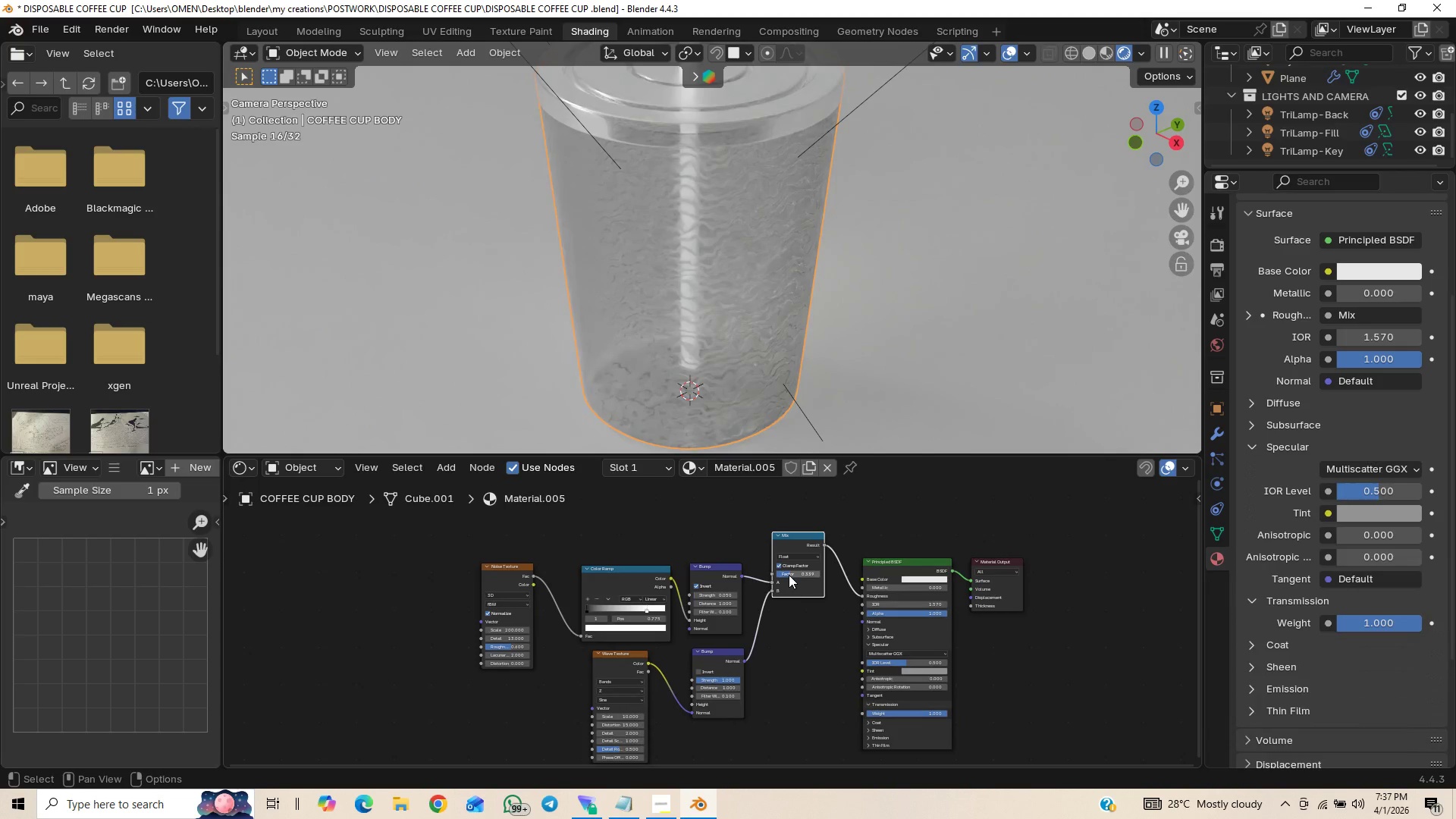 
left_click_drag(start_coordinate=[789, 575], to_coordinate=[797, 576])
 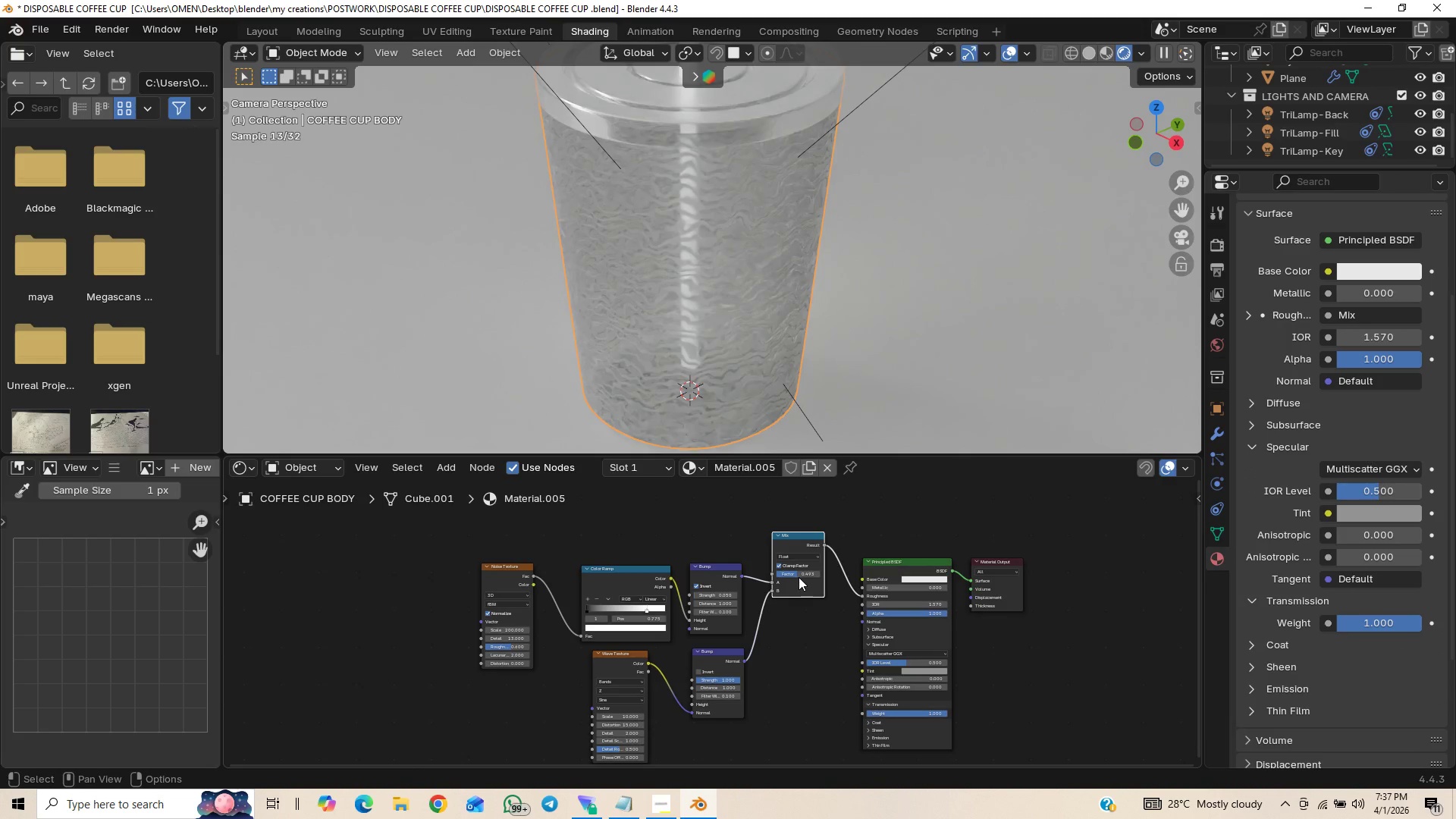 
left_click_drag(start_coordinate=[799, 575], to_coordinate=[811, 570])
 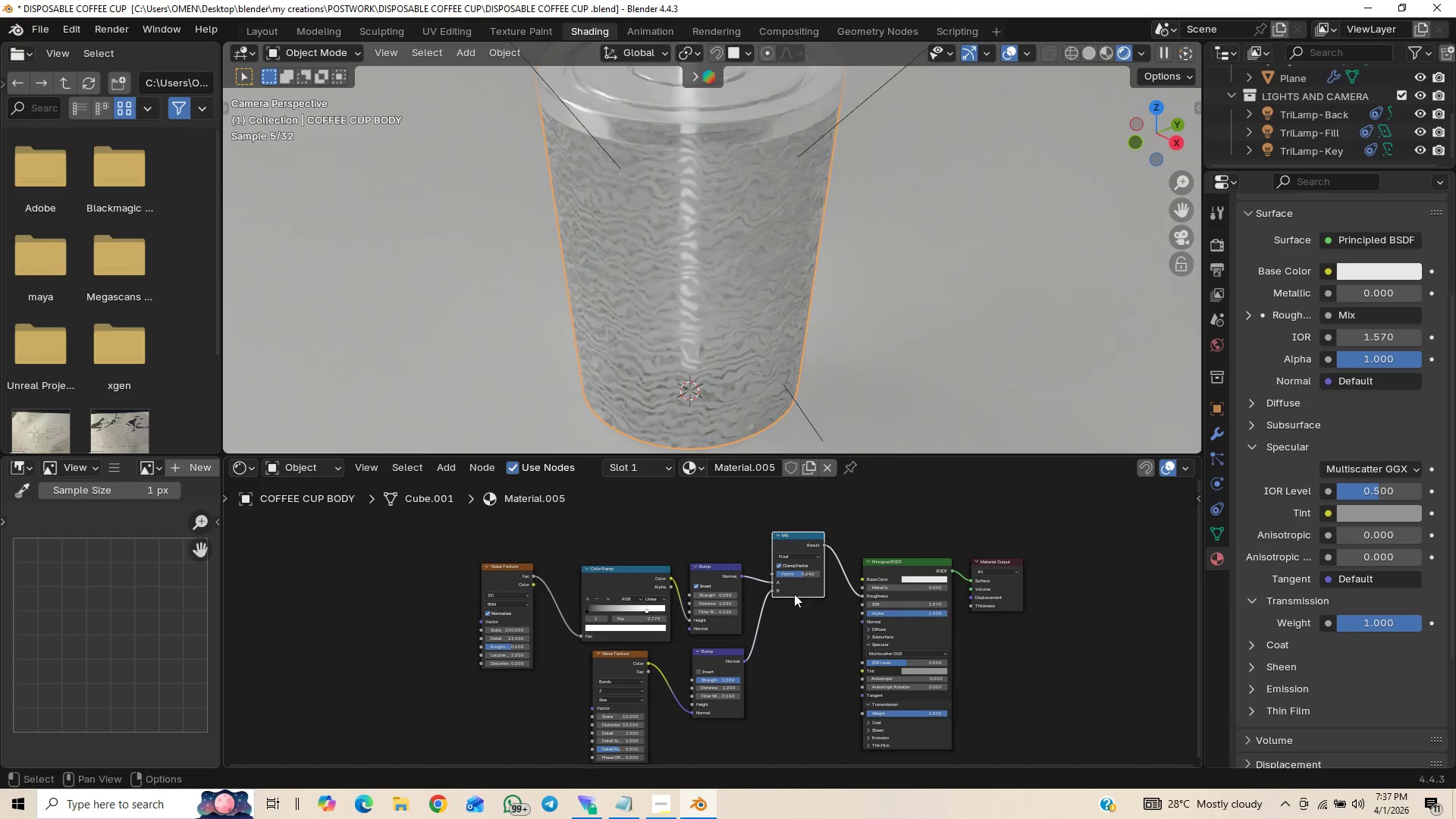 
left_click([861, 366])
 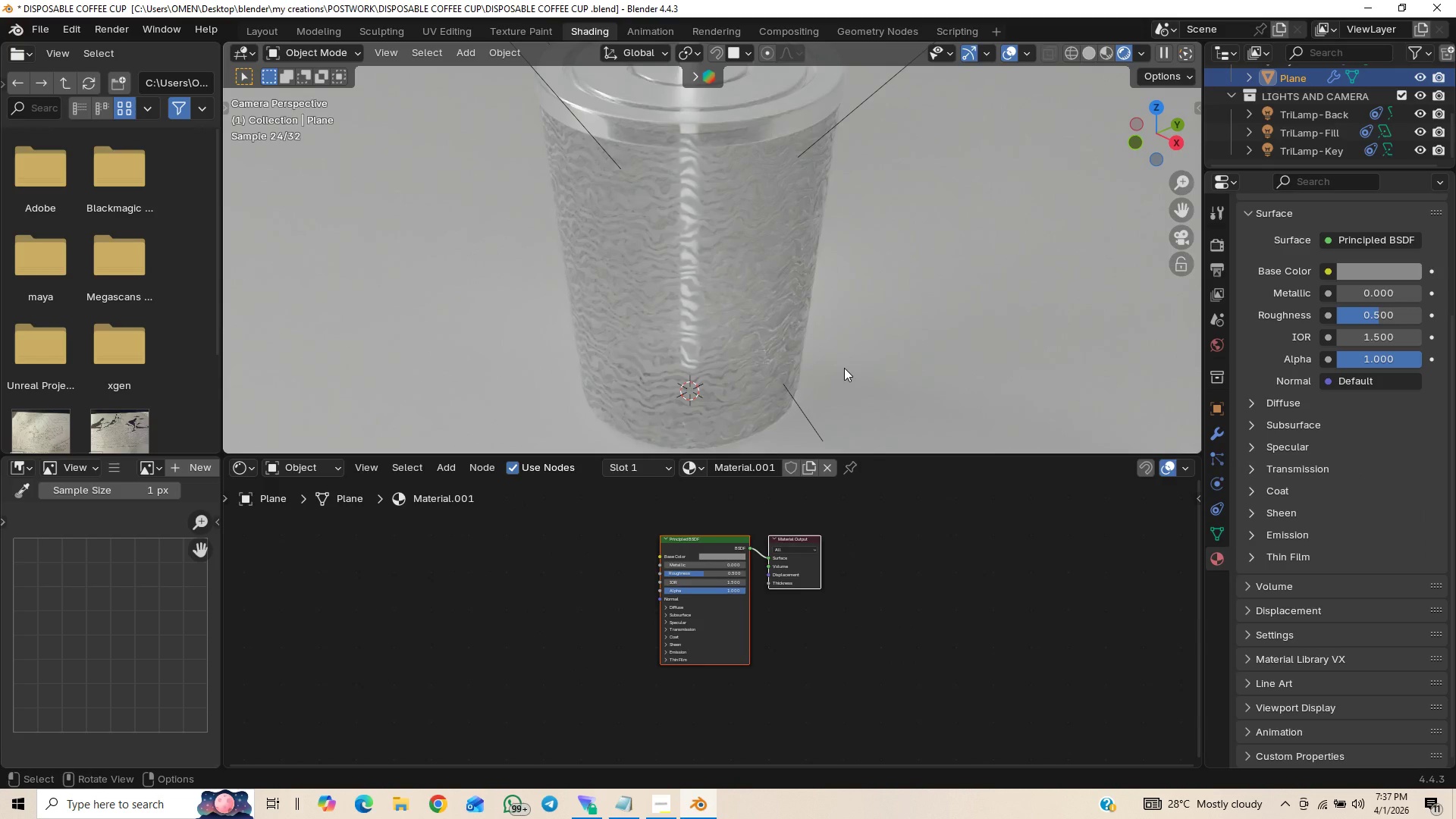 
wait(9.36)
 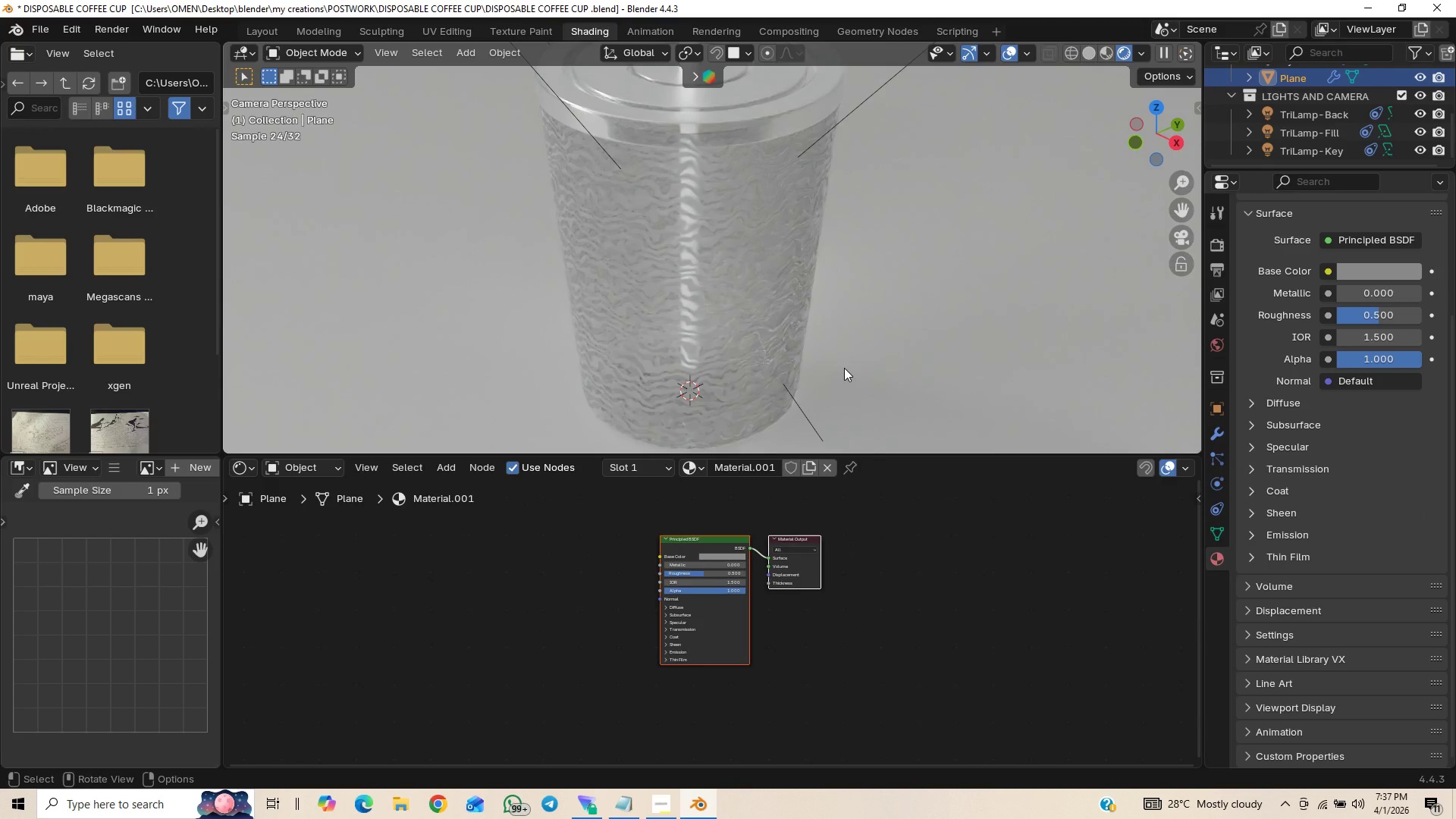 
left_click([781, 340])
 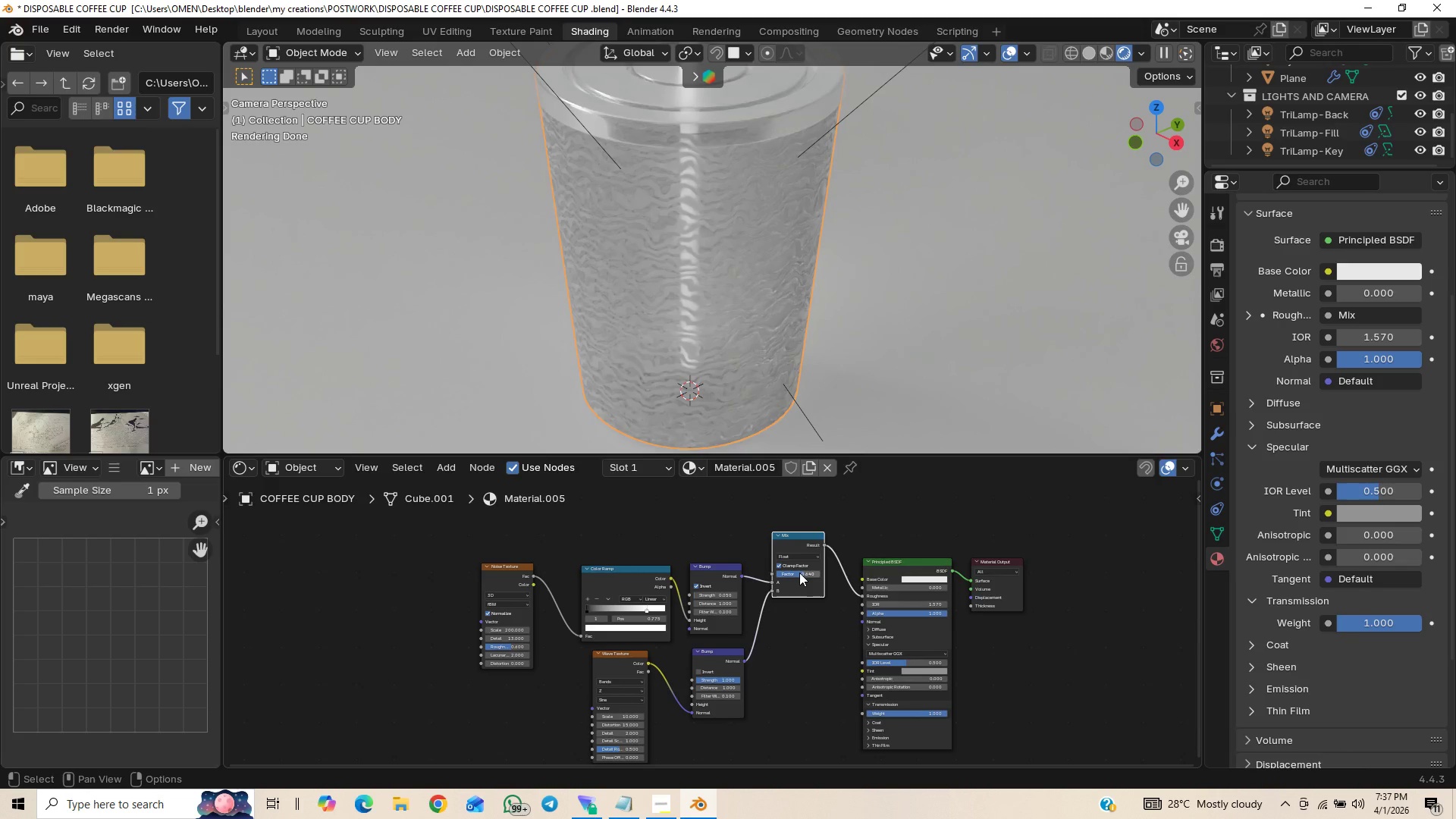 
right_click([801, 574])
 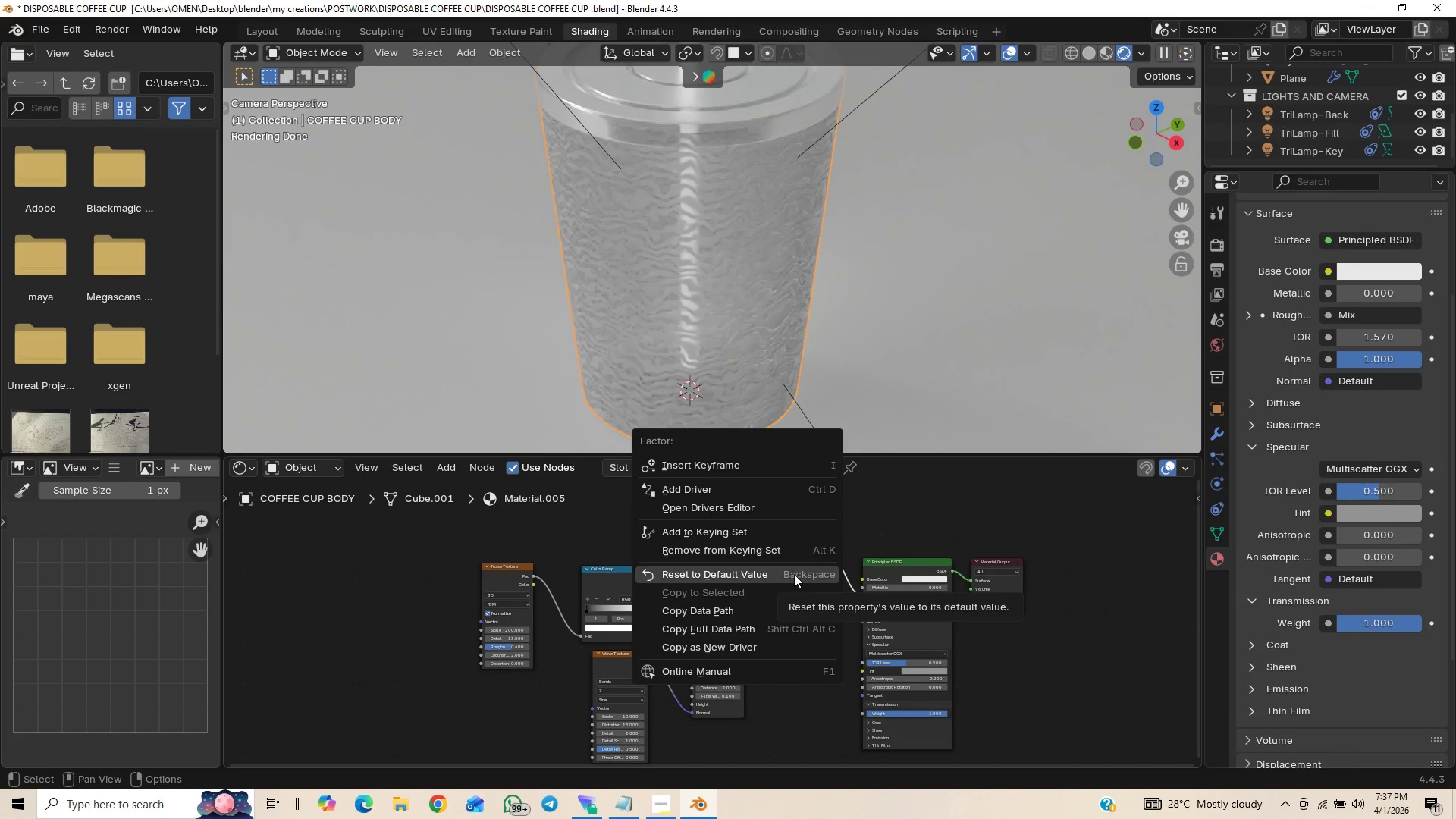 
left_click([792, 574])
 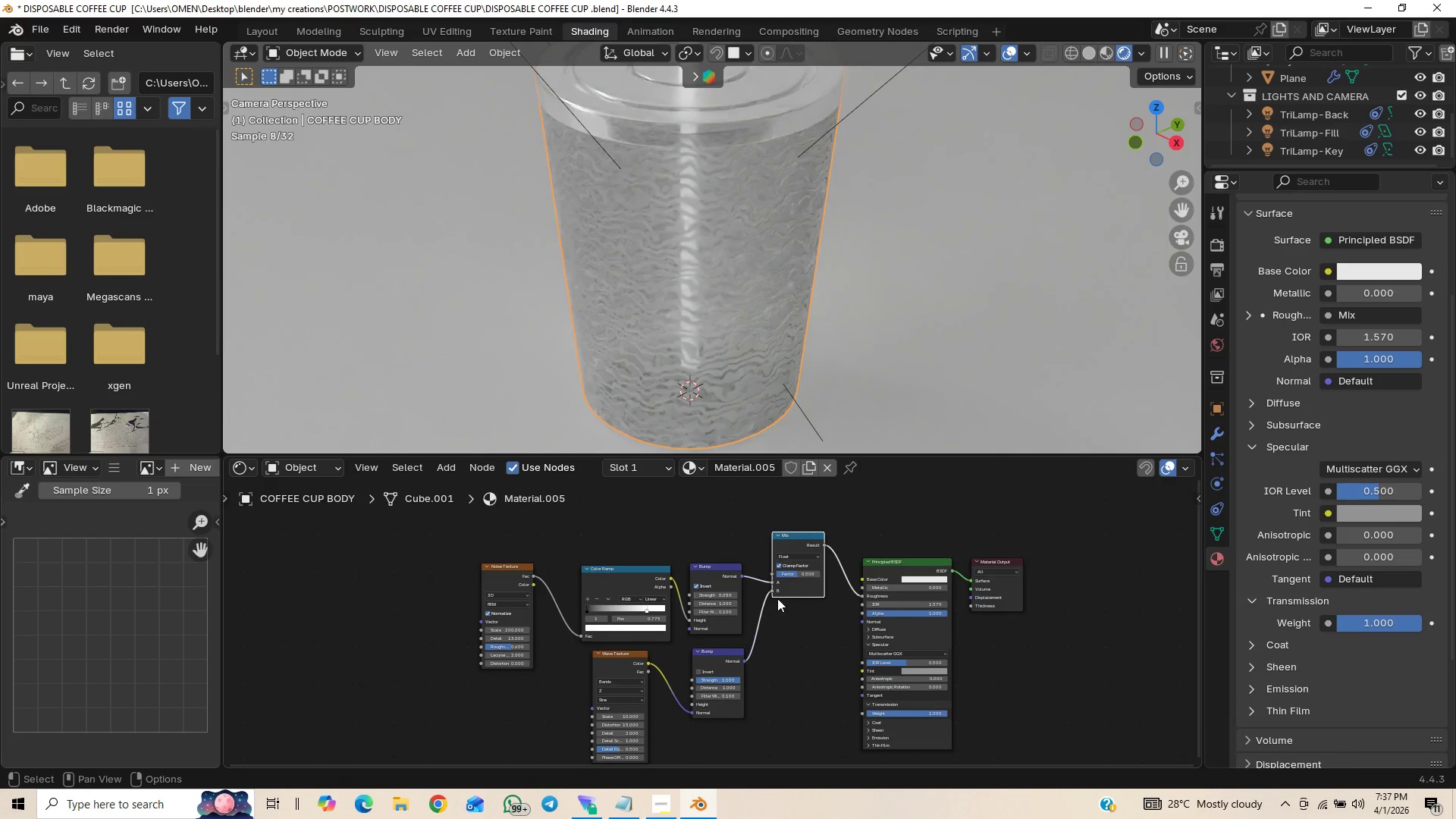 
left_click_drag(start_coordinate=[770, 588], to_coordinate=[858, 606])
 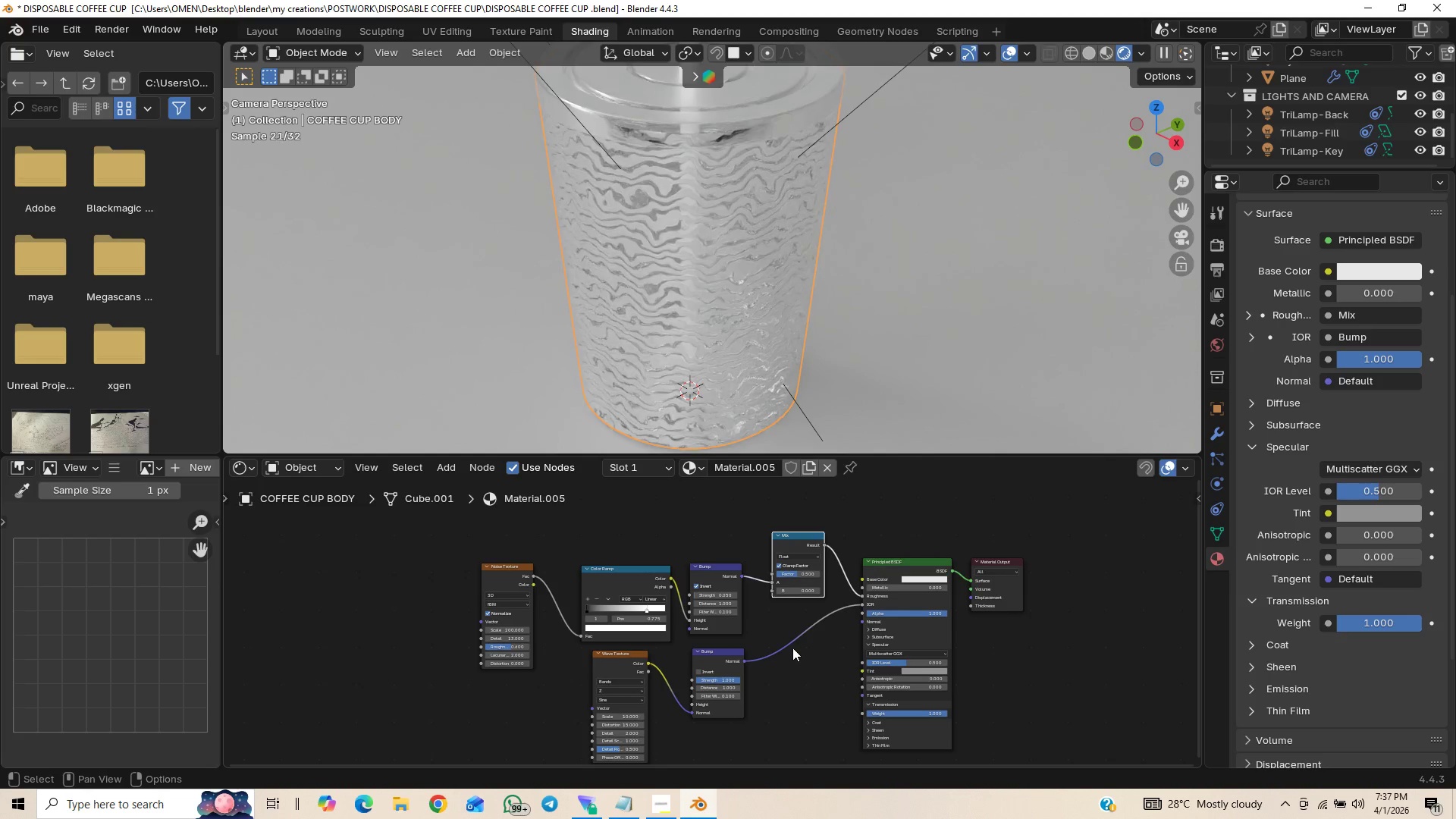 
wait(7.17)
 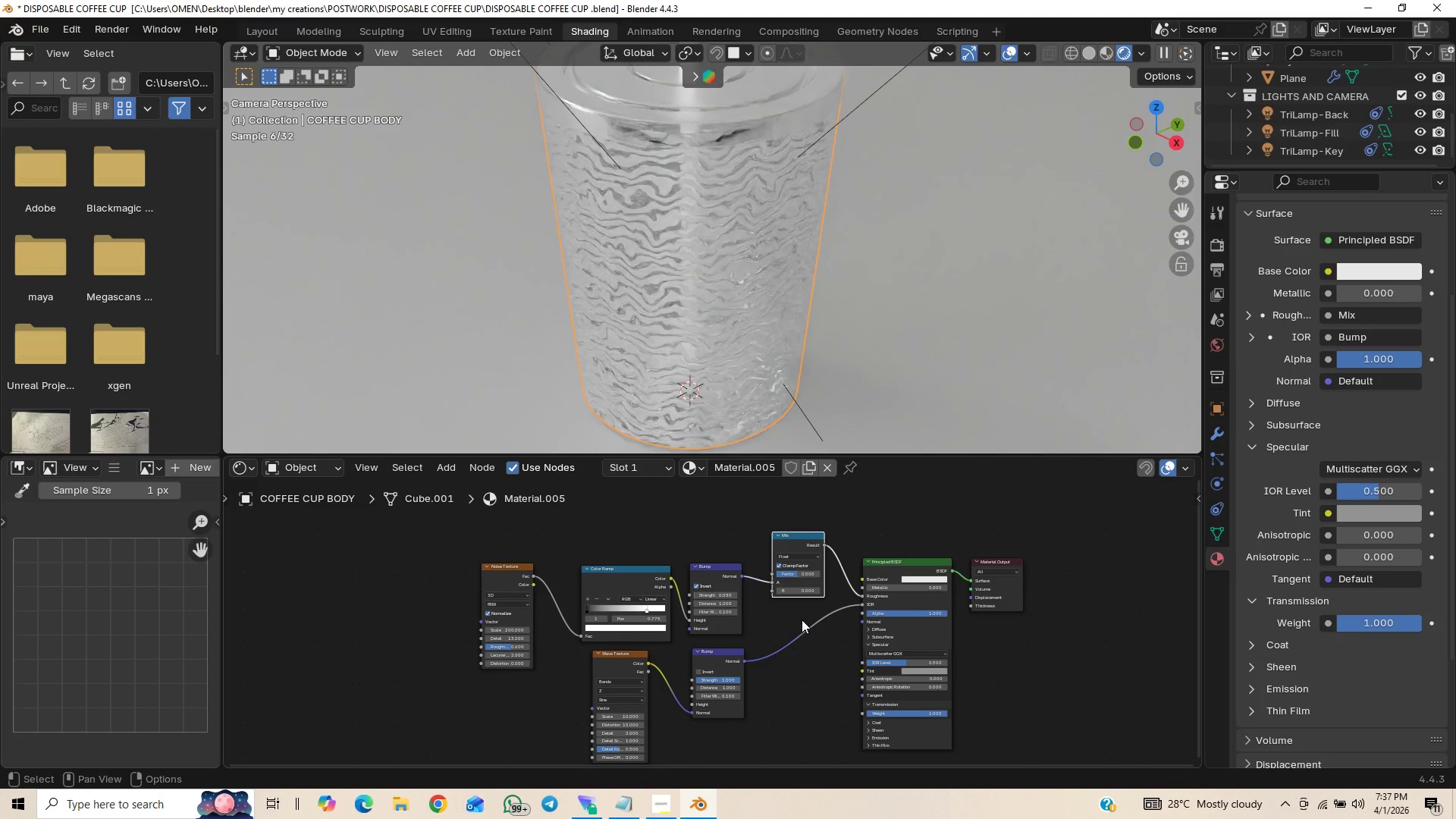 
left_click_drag(start_coordinate=[861, 601], to_coordinate=[811, 638])
 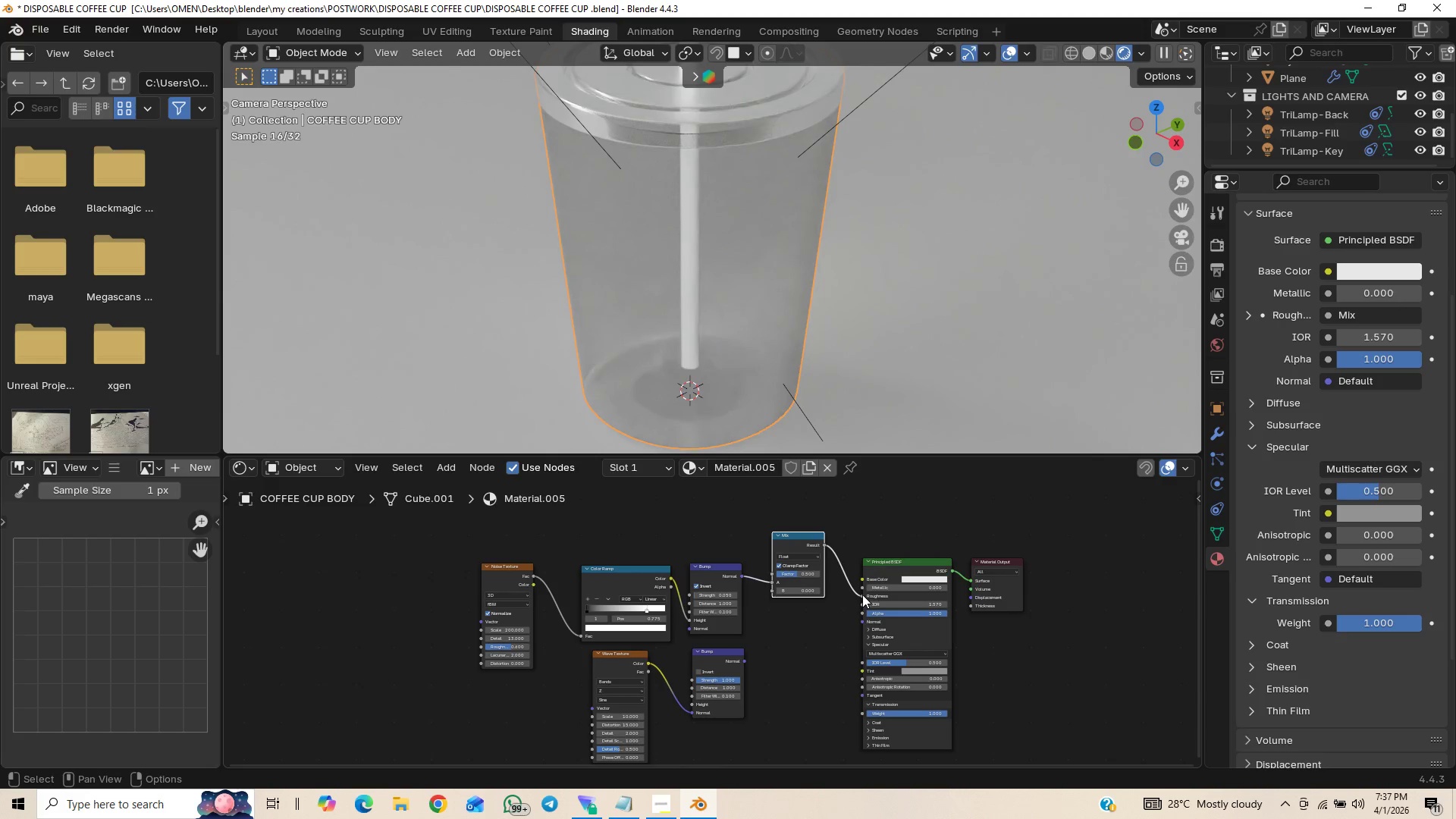 
wait(6.11)
 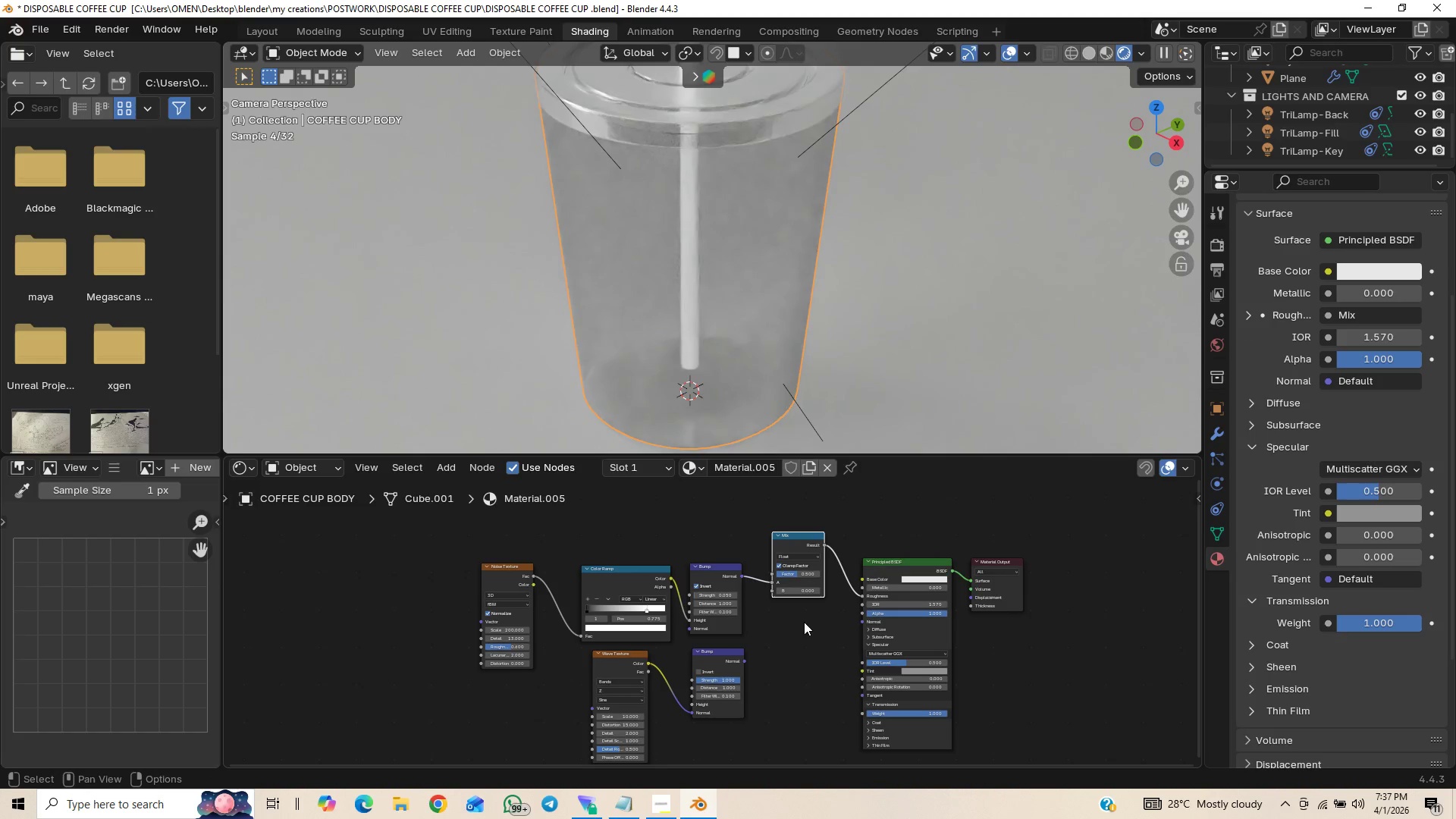 
left_click_drag(start_coordinate=[860, 596], to_coordinate=[837, 588])
 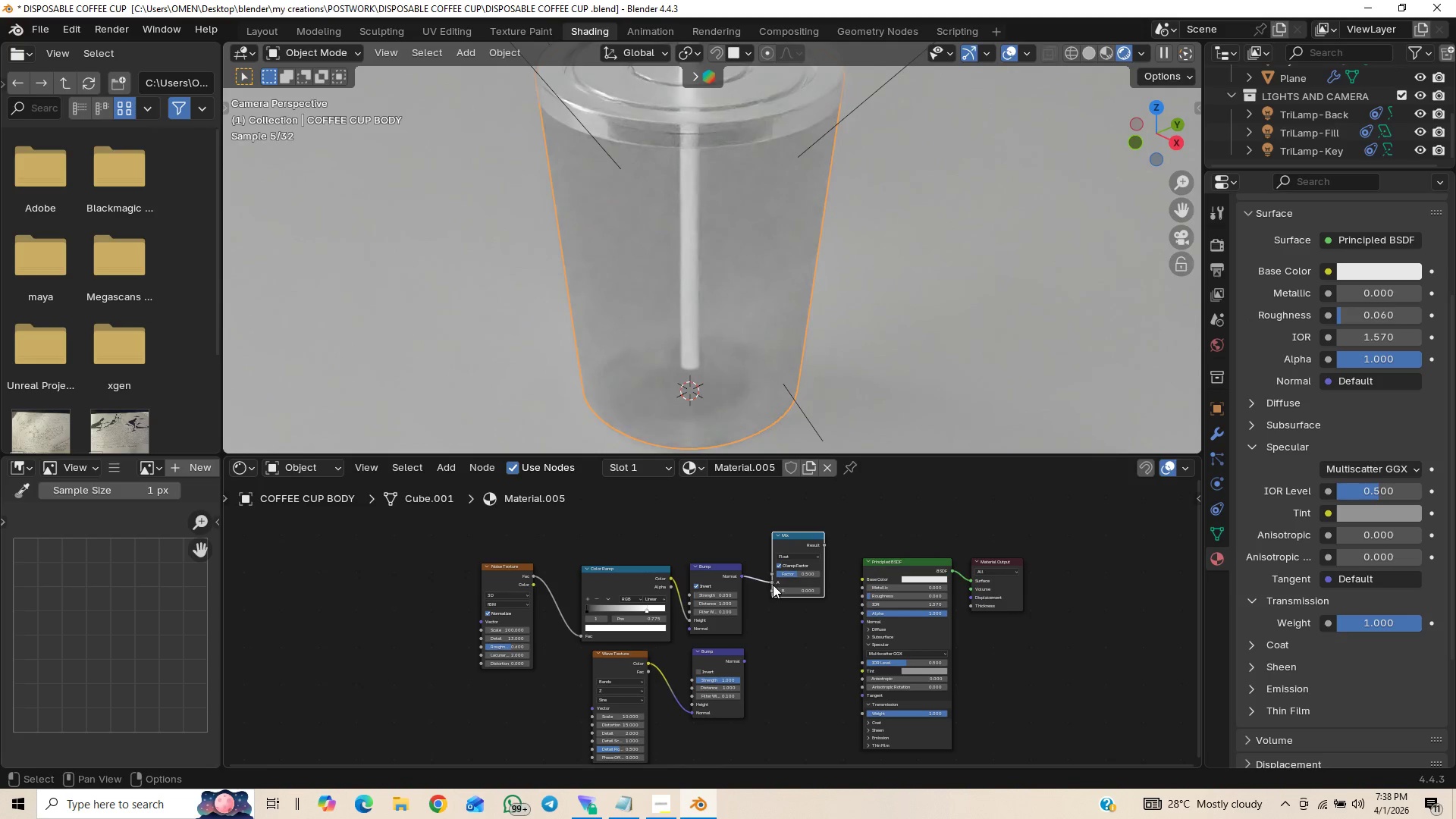 
left_click_drag(start_coordinate=[772, 581], to_coordinate=[865, 592])
 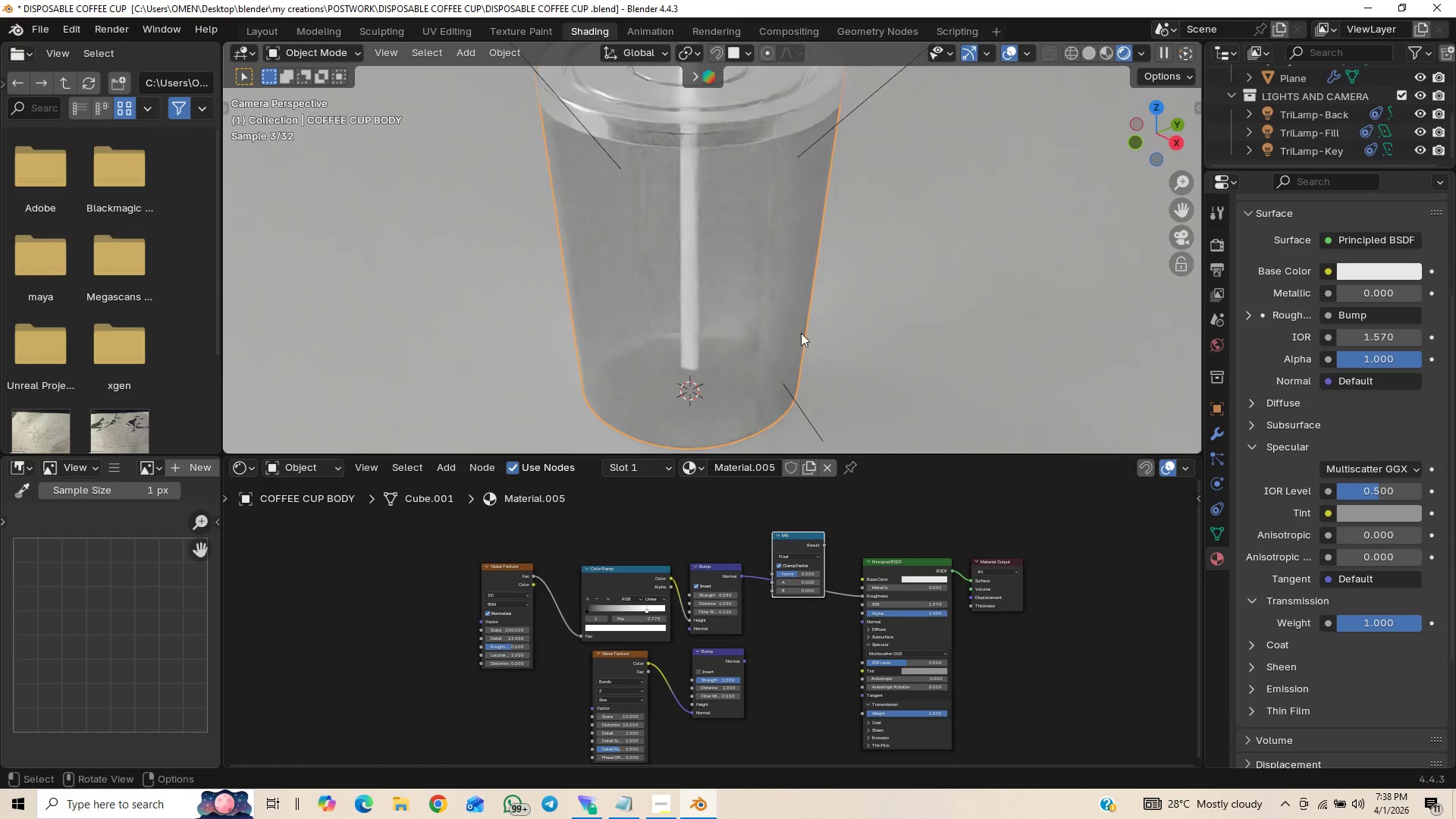 
scroll: coordinate [801, 335], scroll_direction: down, amount: 2.0
 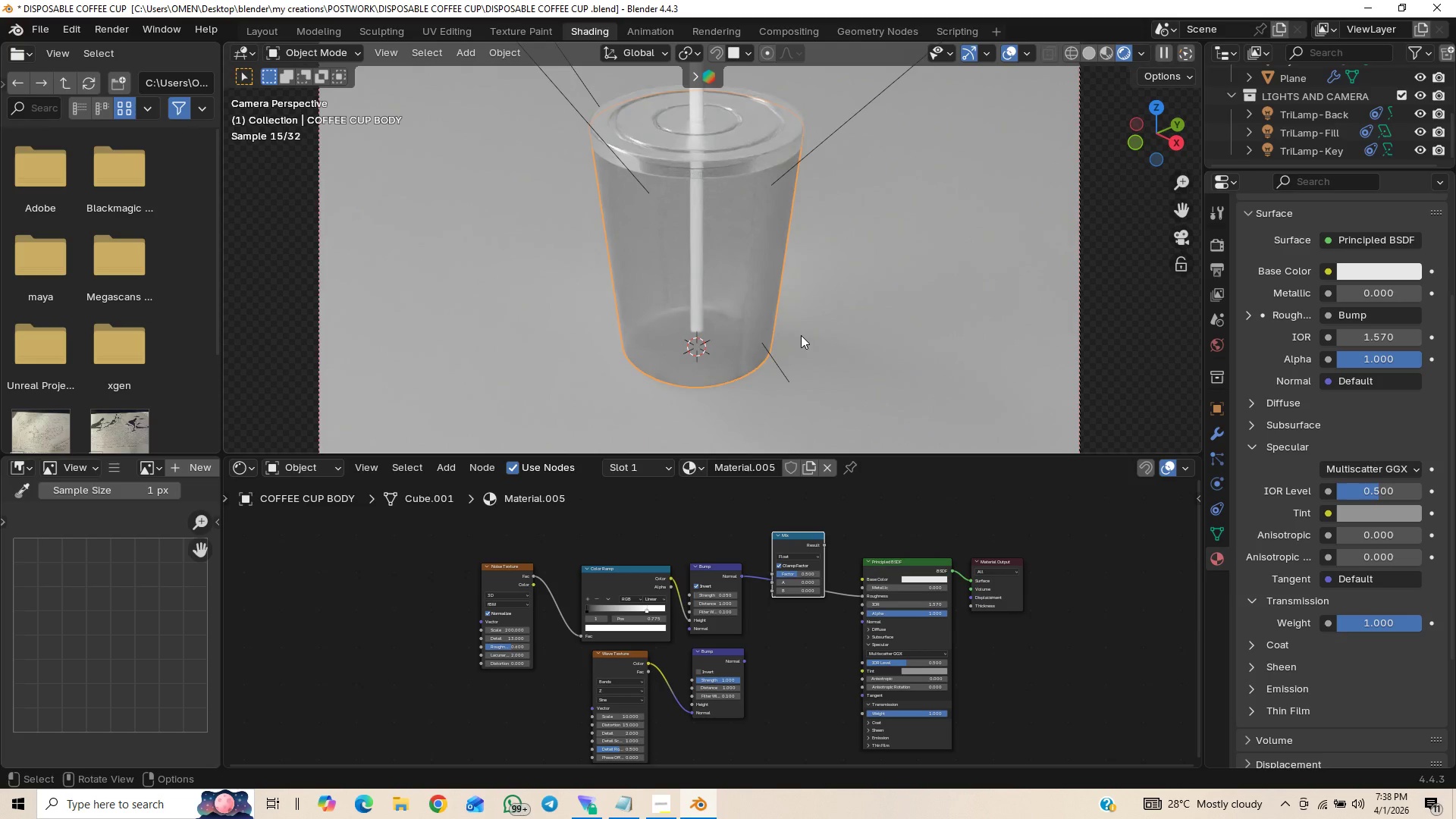 
key(Control+Z)
 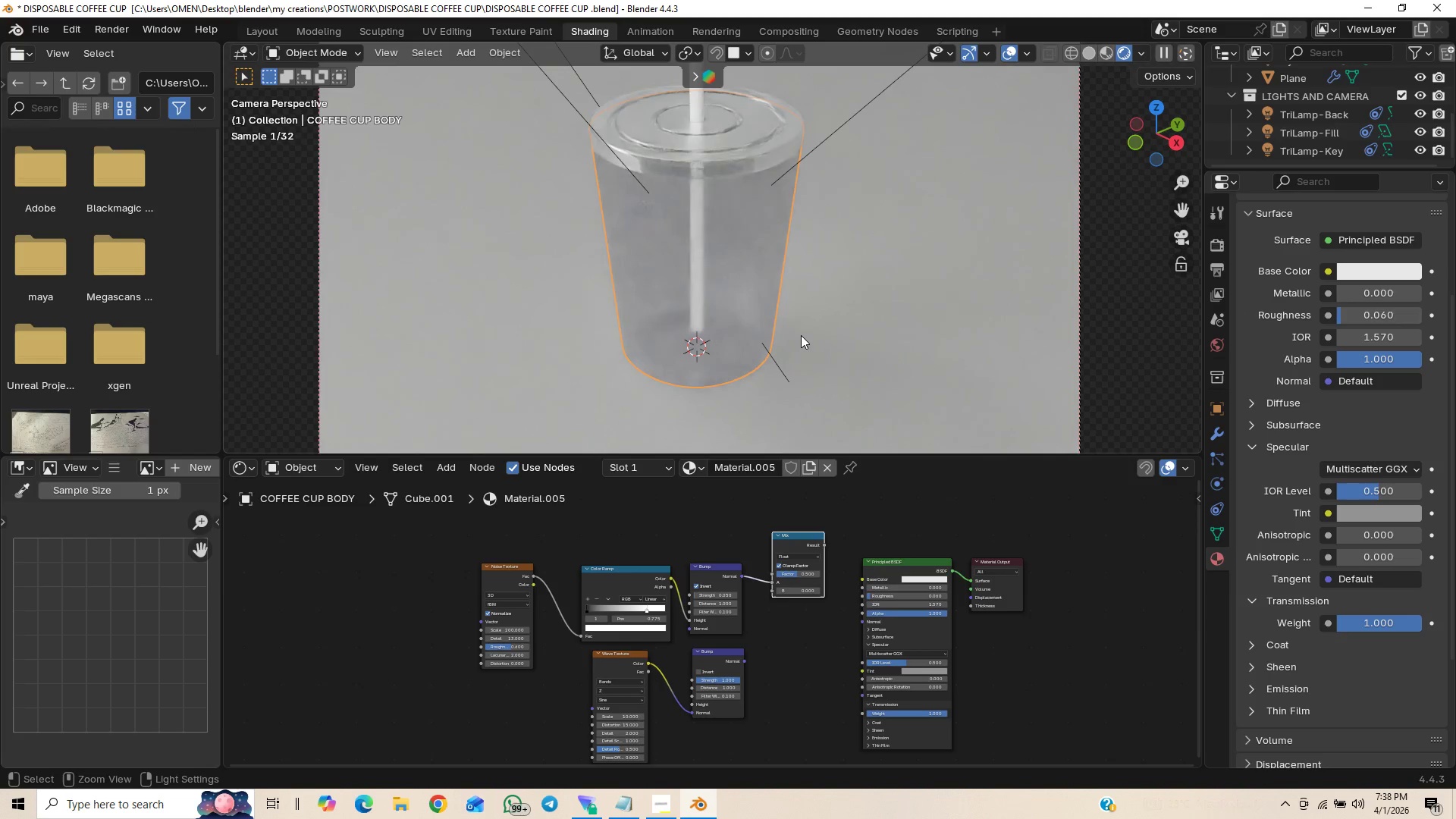 
key(Control+Z)
 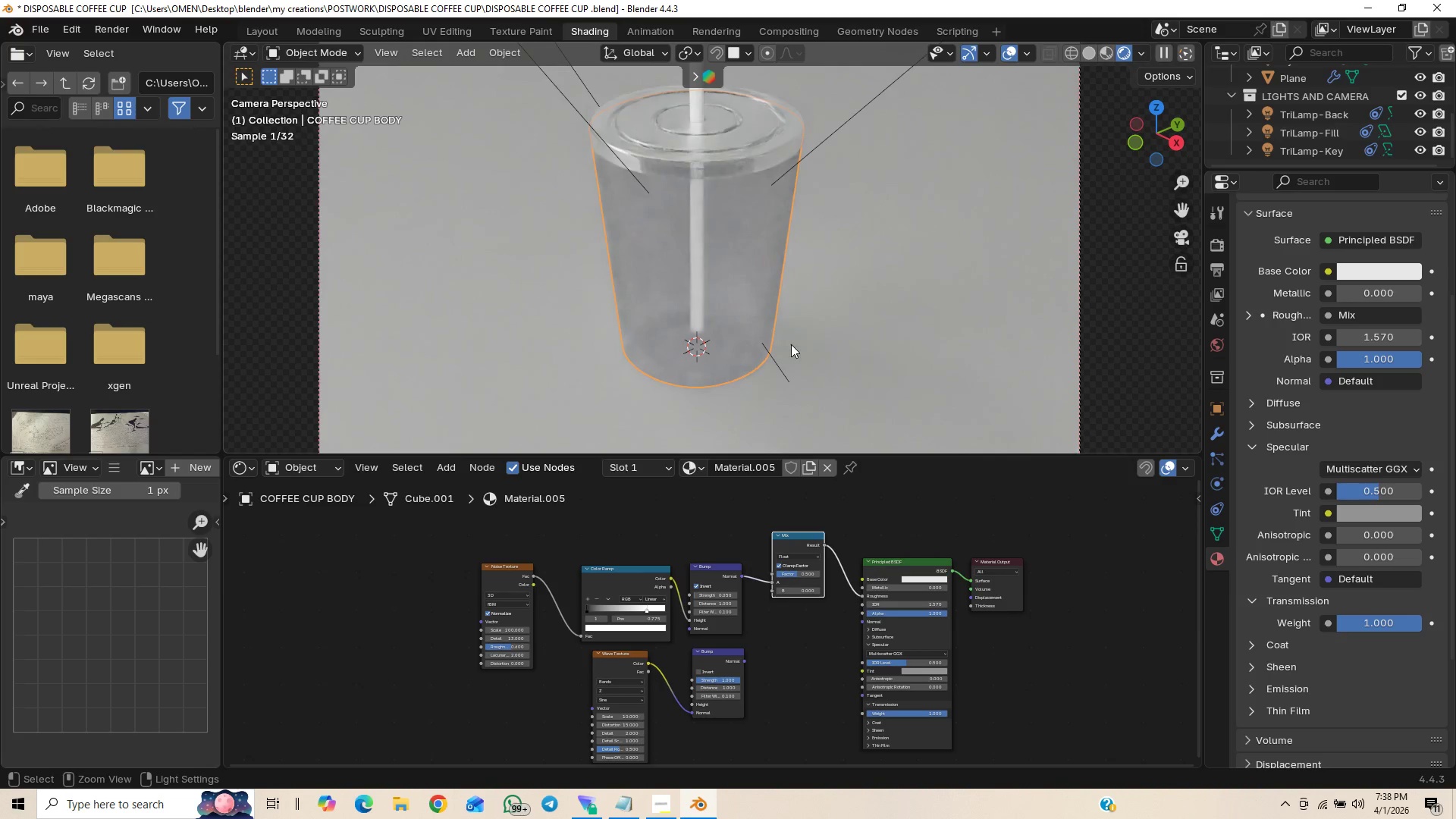 
key(Control+Z)
 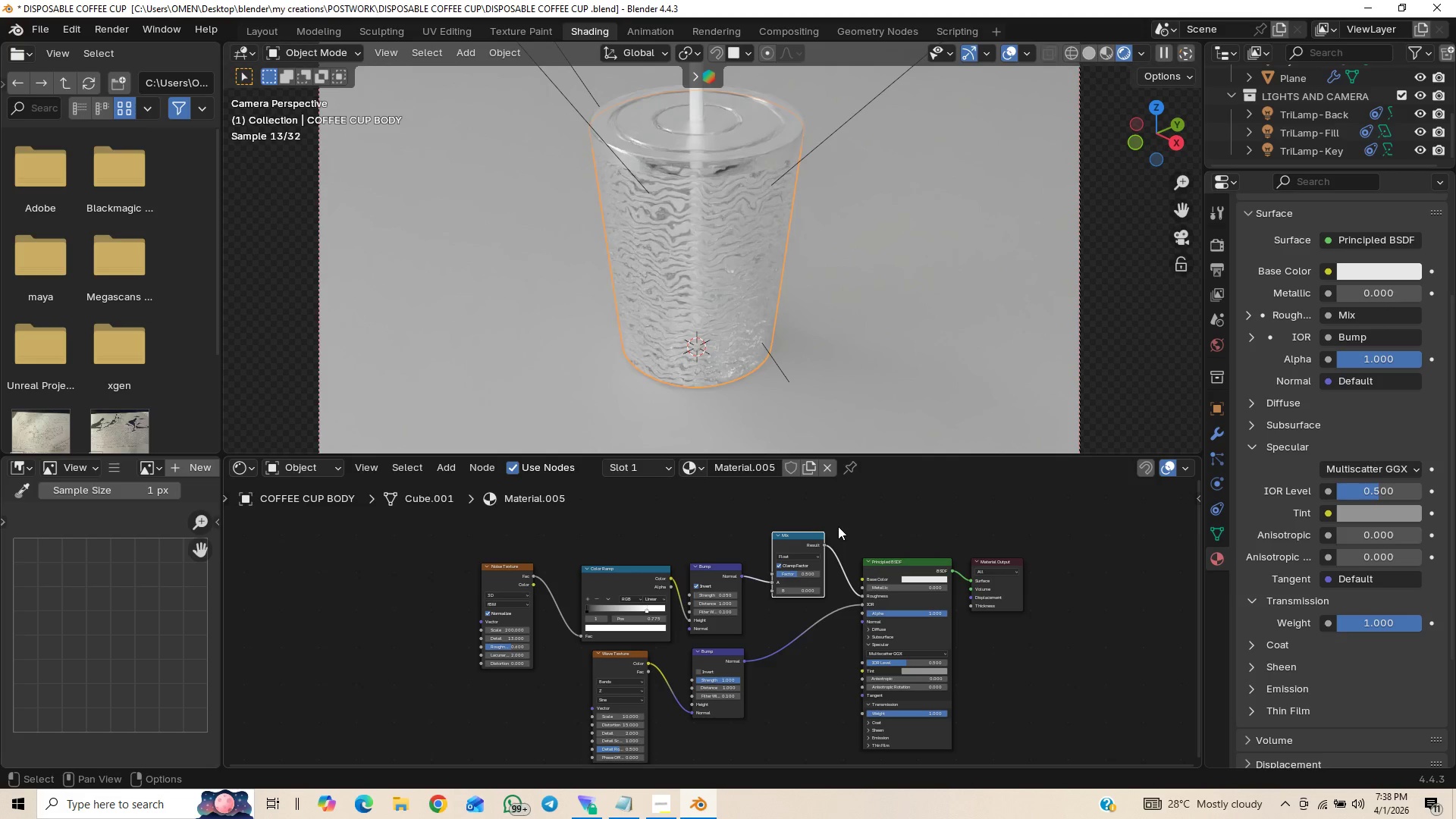 
scroll: coordinate [850, 232], scroll_direction: down, amount: 2.0
 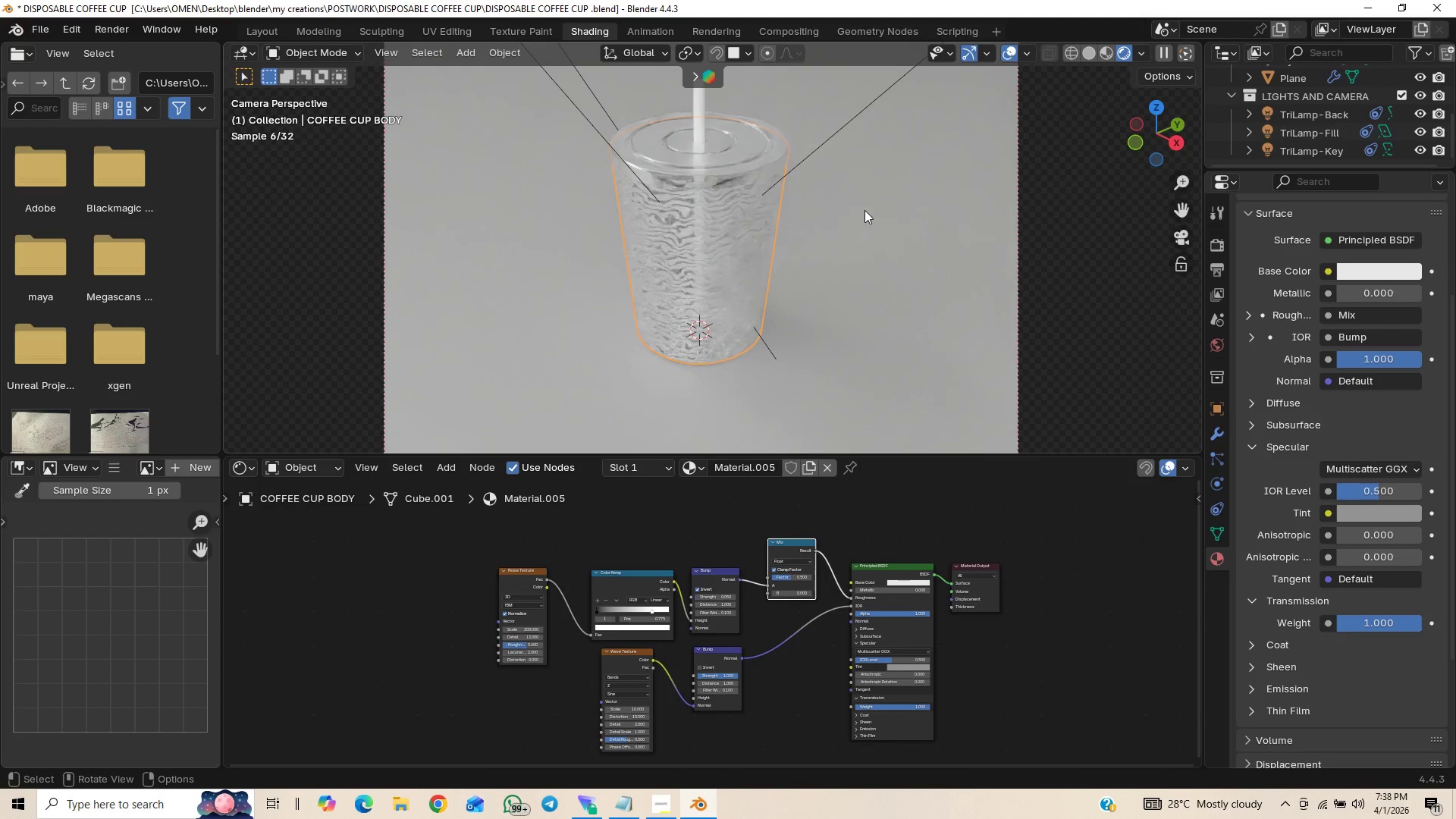 
hold_key(key=ShiftLeft, duration=0.89)
 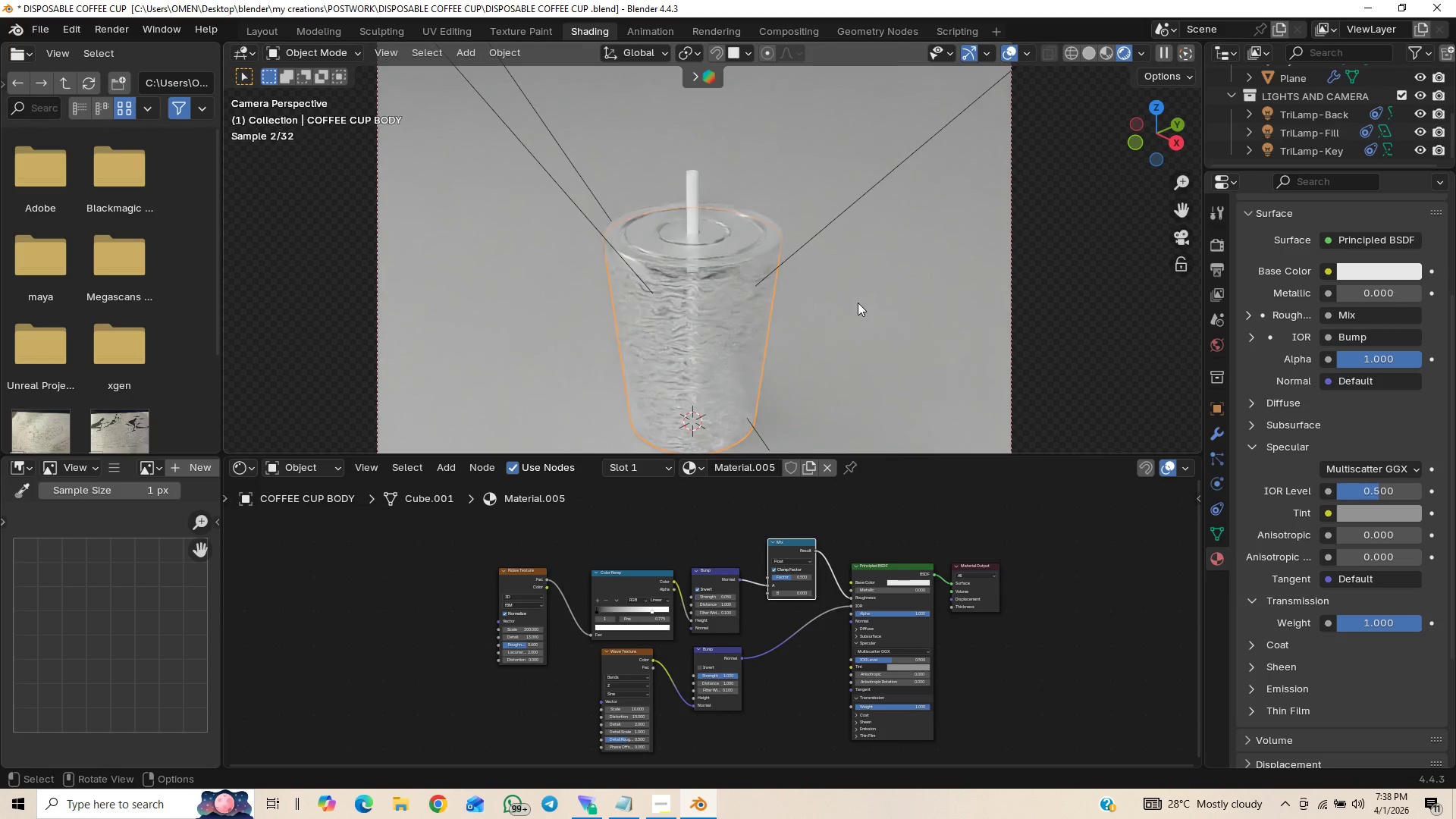 
key(Control+S)
 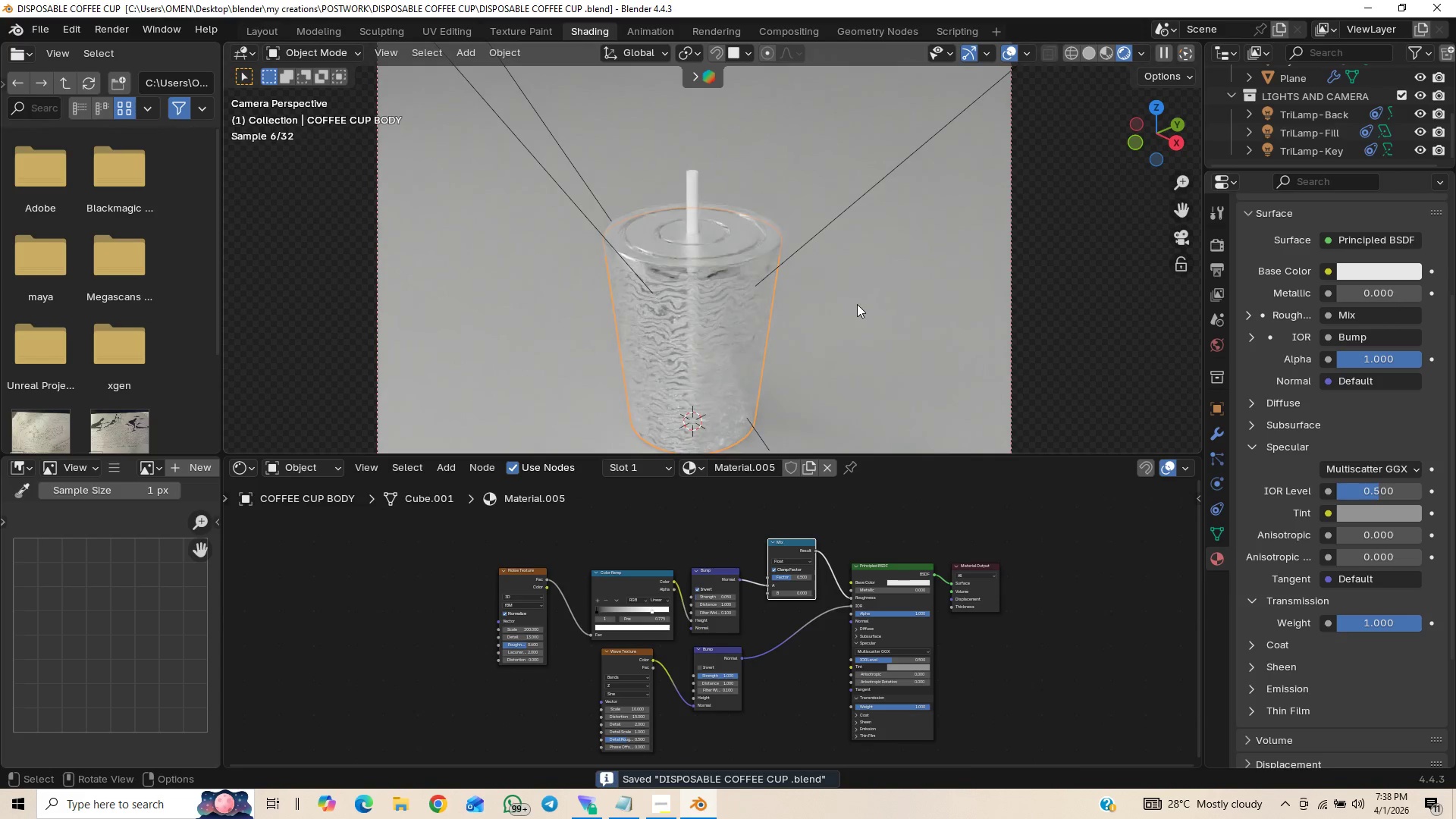 
hold_key(key=ShiftLeft, duration=0.7)
 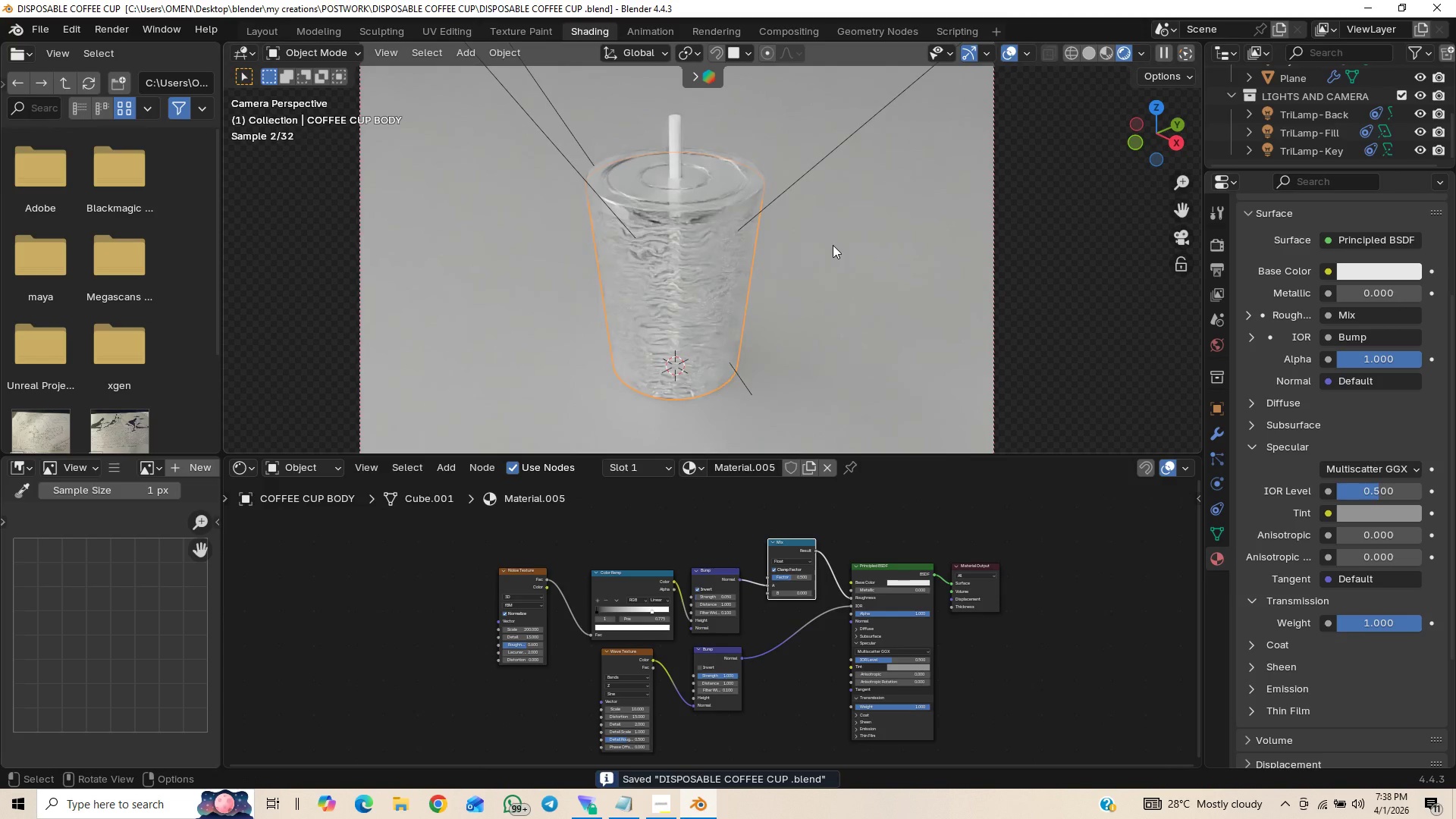 
left_click([1144, 263])
 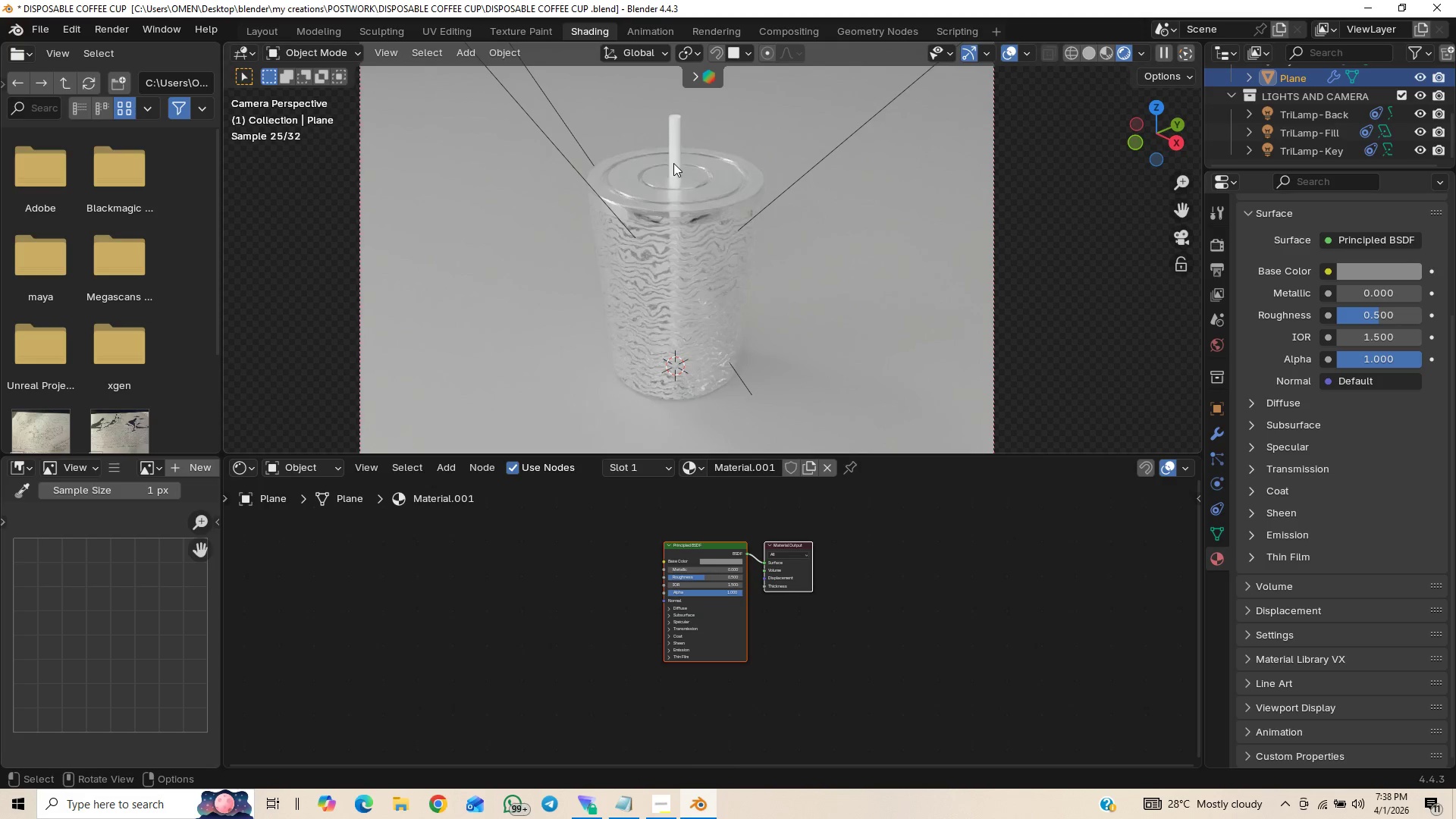 
left_click([674, 154])
 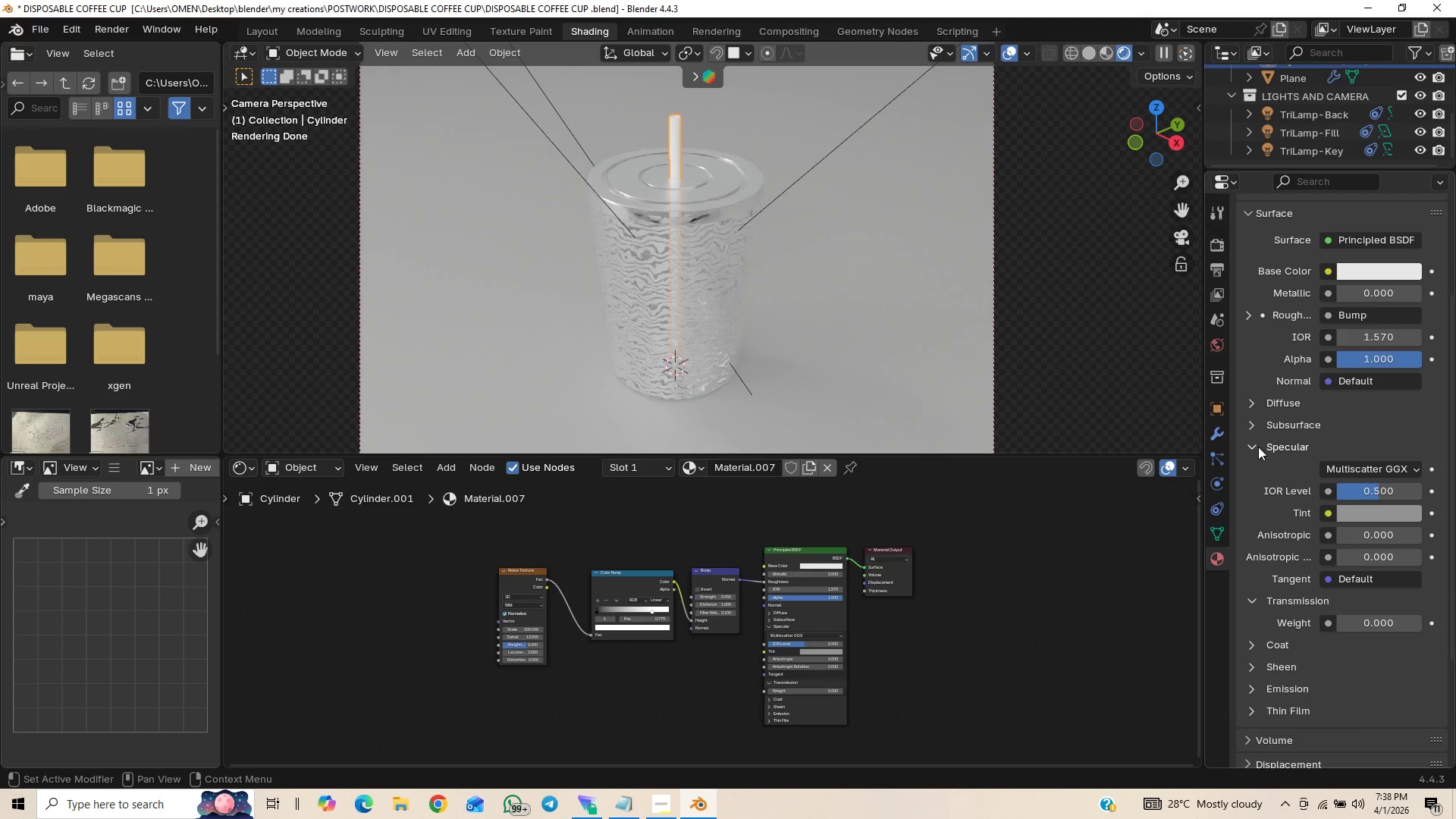 
left_click_drag(start_coordinate=[1452, 436], to_coordinate=[1455, 334])
 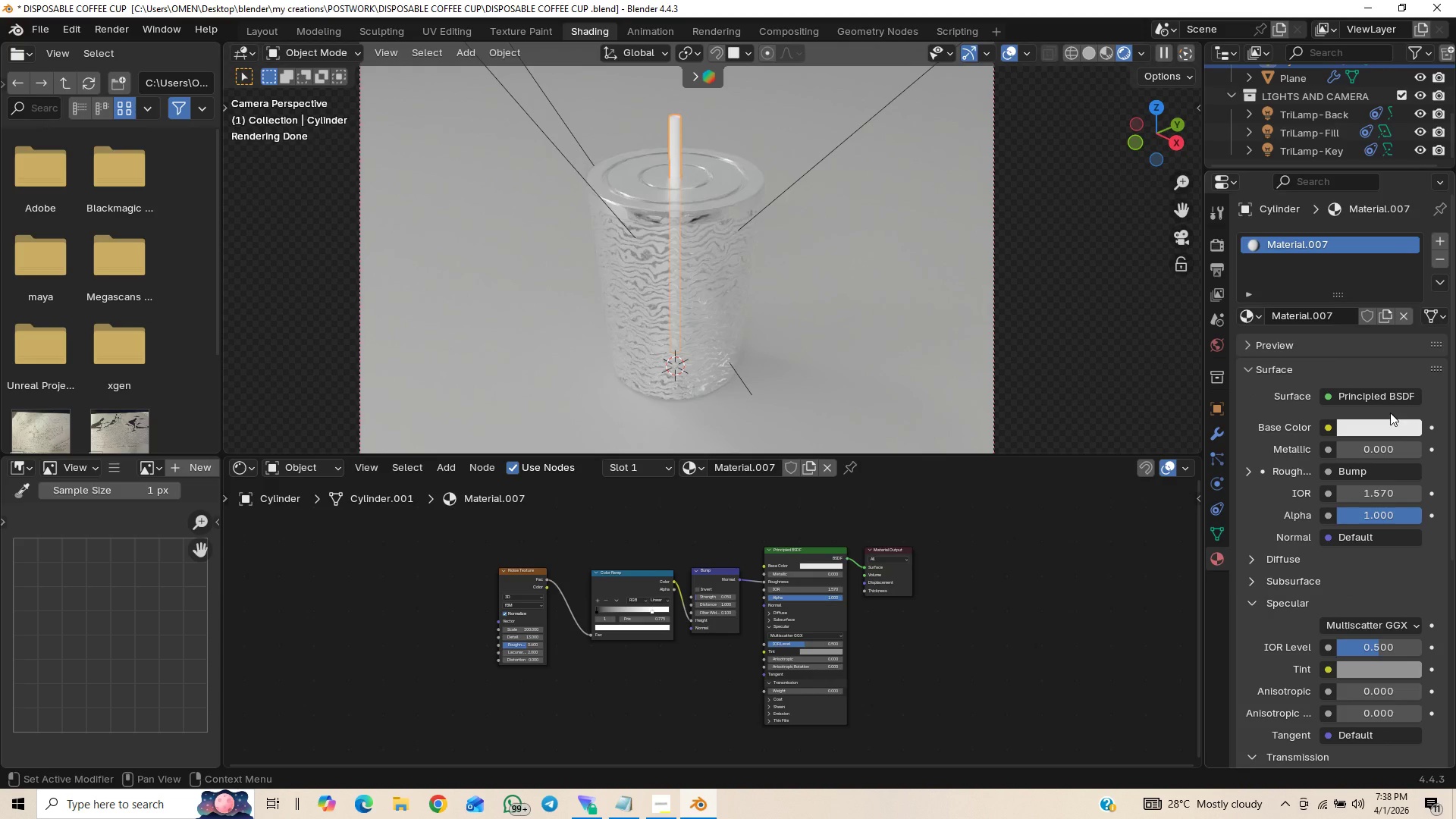 
left_click([1388, 415])
 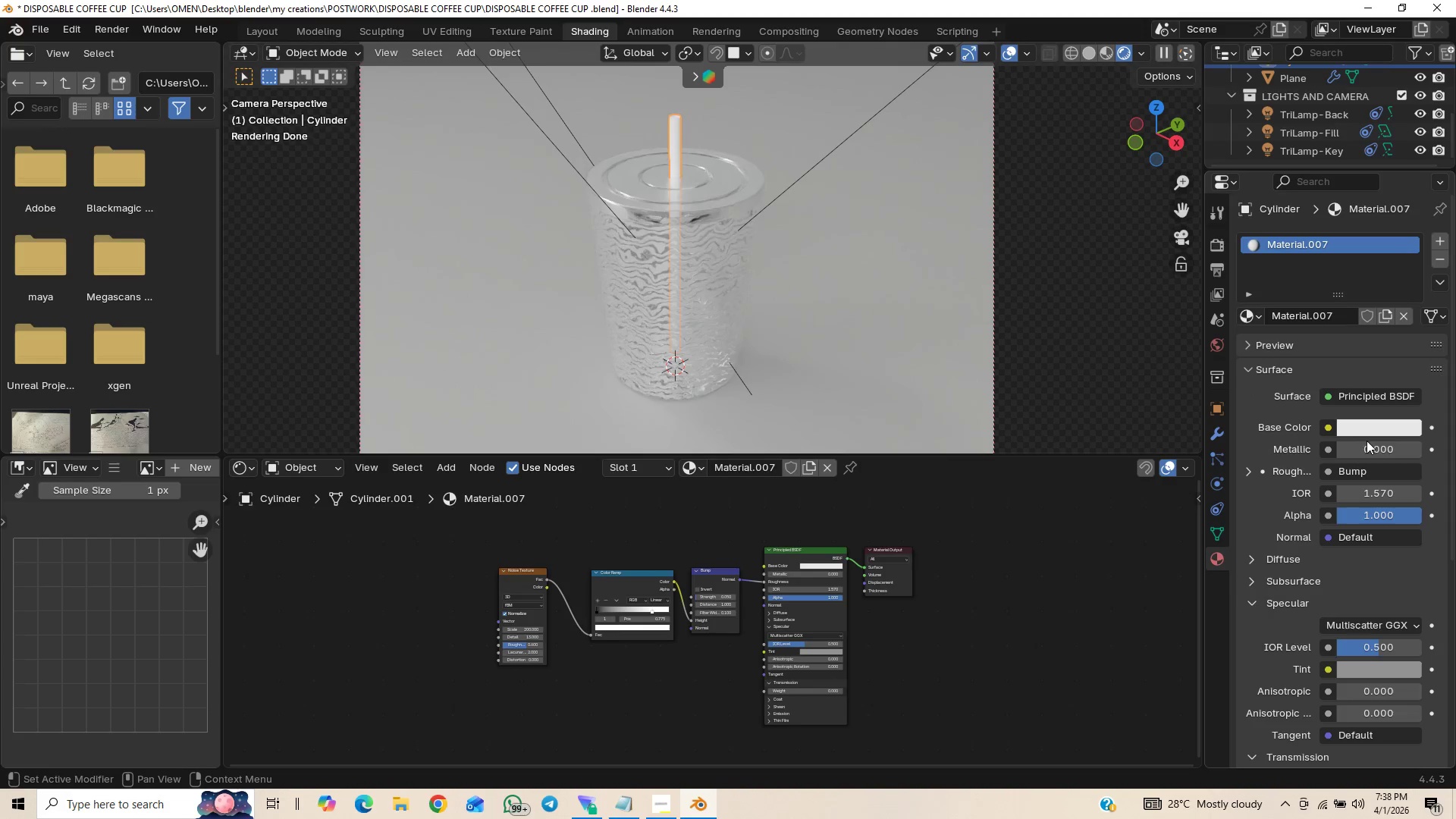 
left_click_drag(start_coordinate=[1348, 456], to_coordinate=[273, 447])
 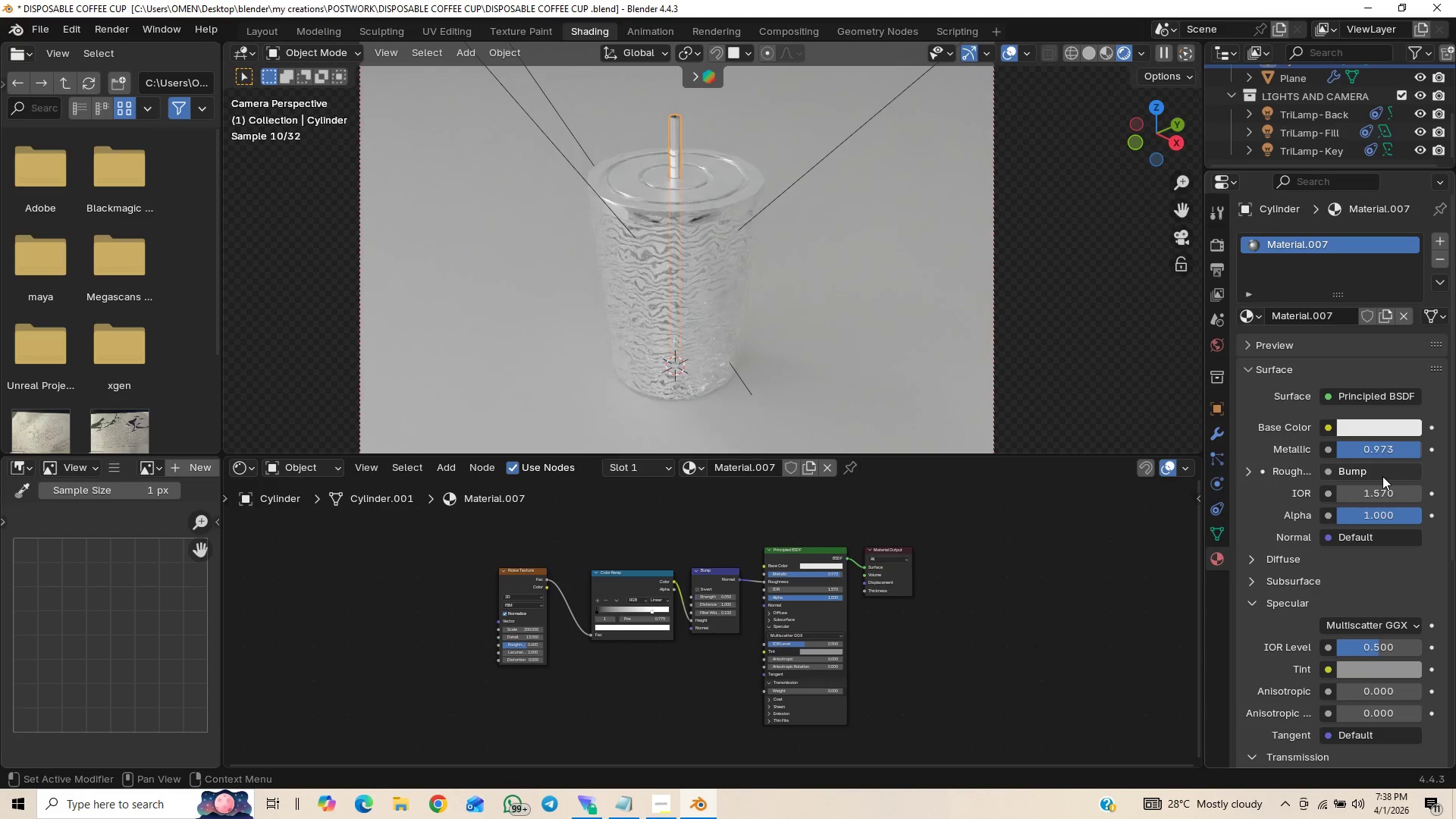 
key(Control+Z)
 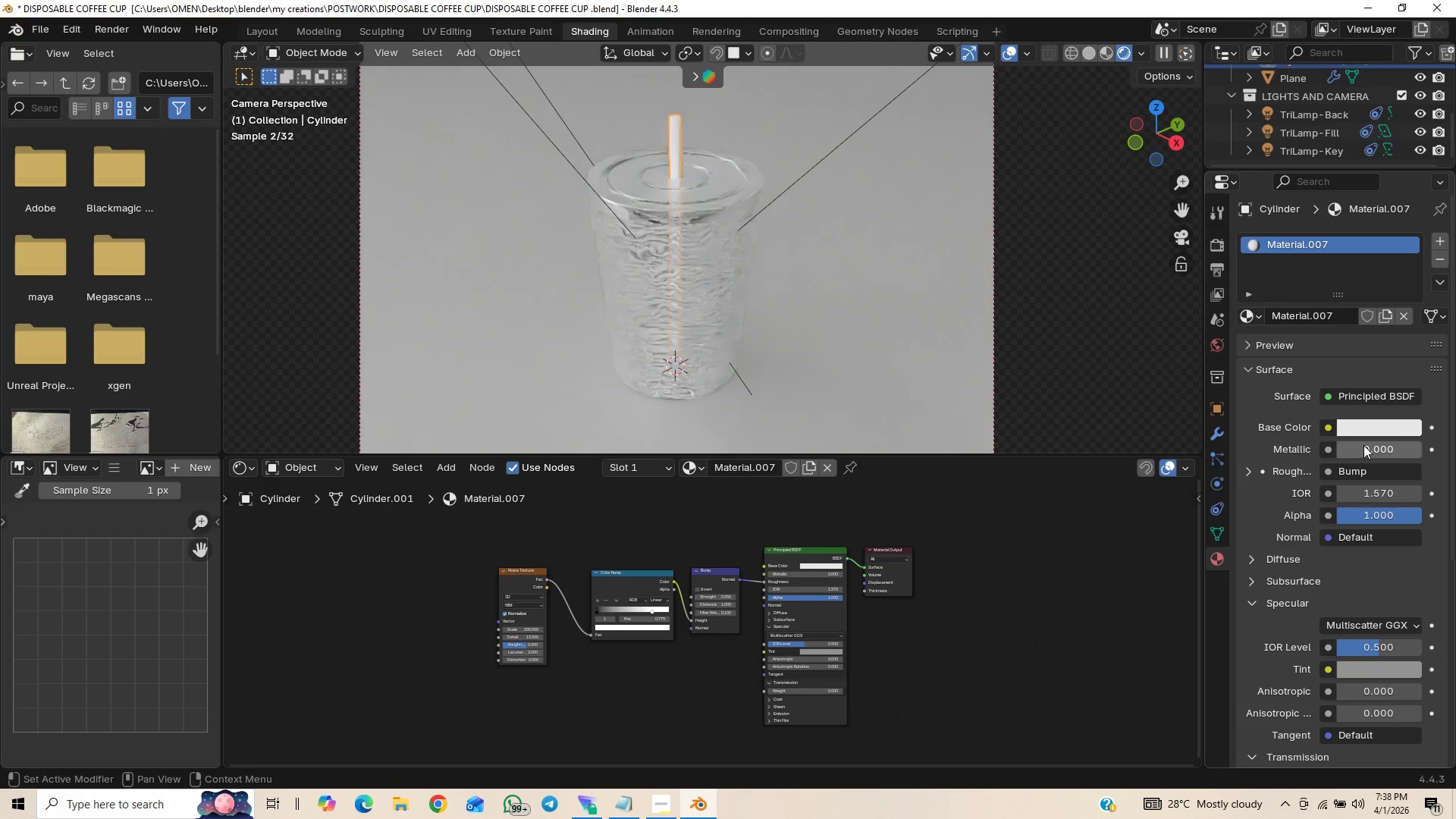 
left_click_drag(start_coordinate=[1363, 445], to_coordinate=[226, 456])
 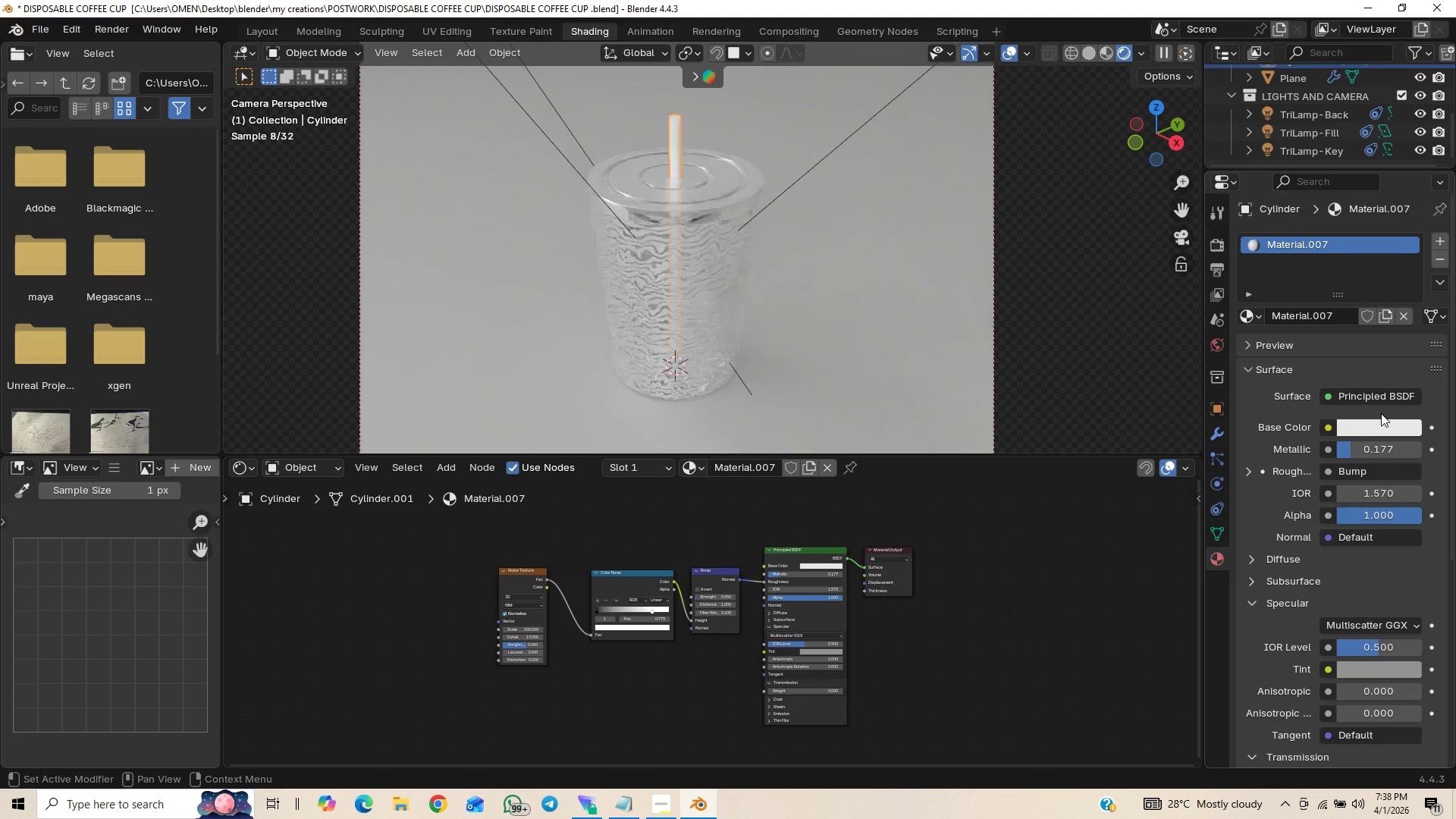 
left_click([1375, 435])
 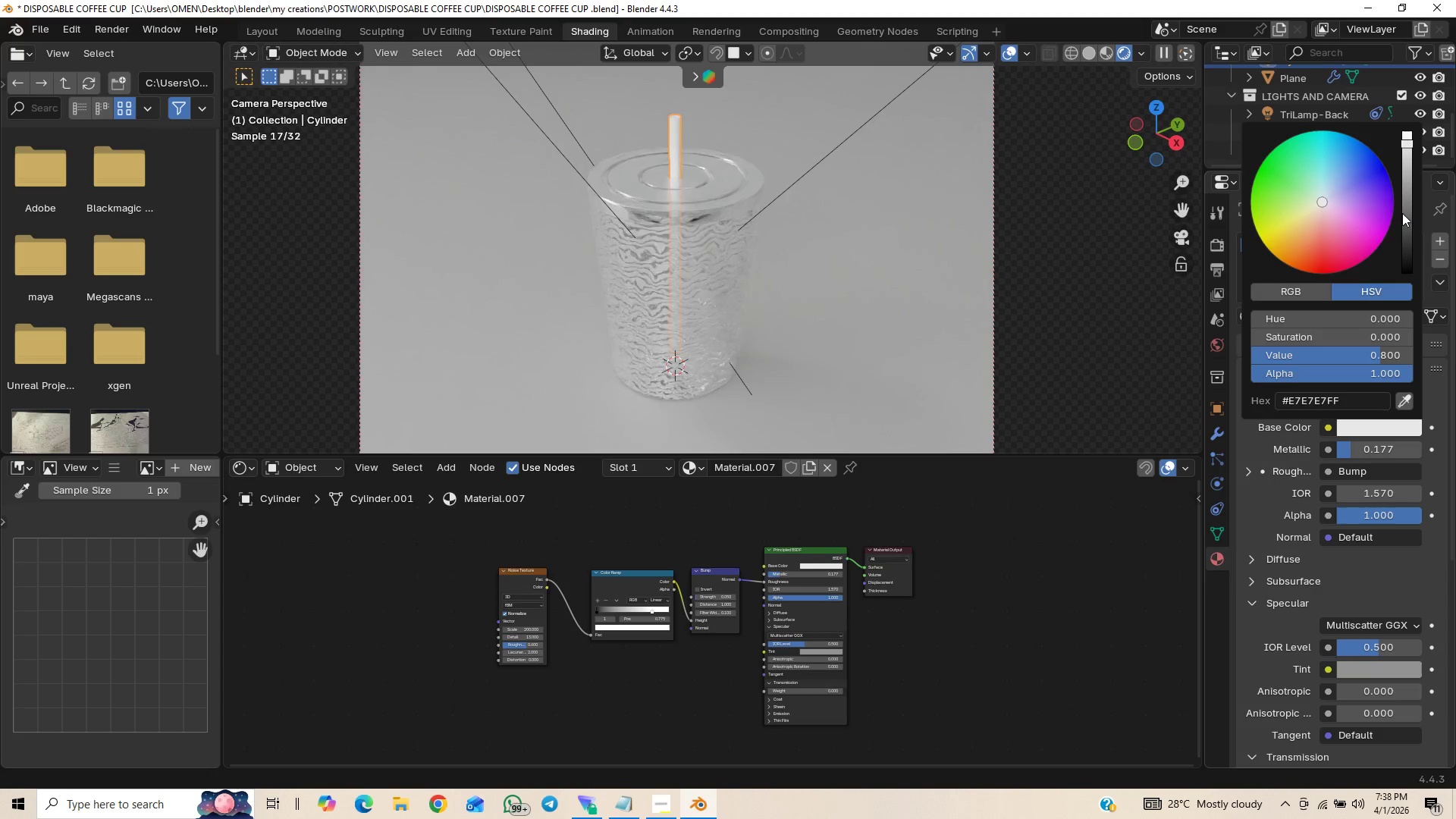 
left_click_drag(start_coordinate=[1406, 184], to_coordinate=[1406, 202])
 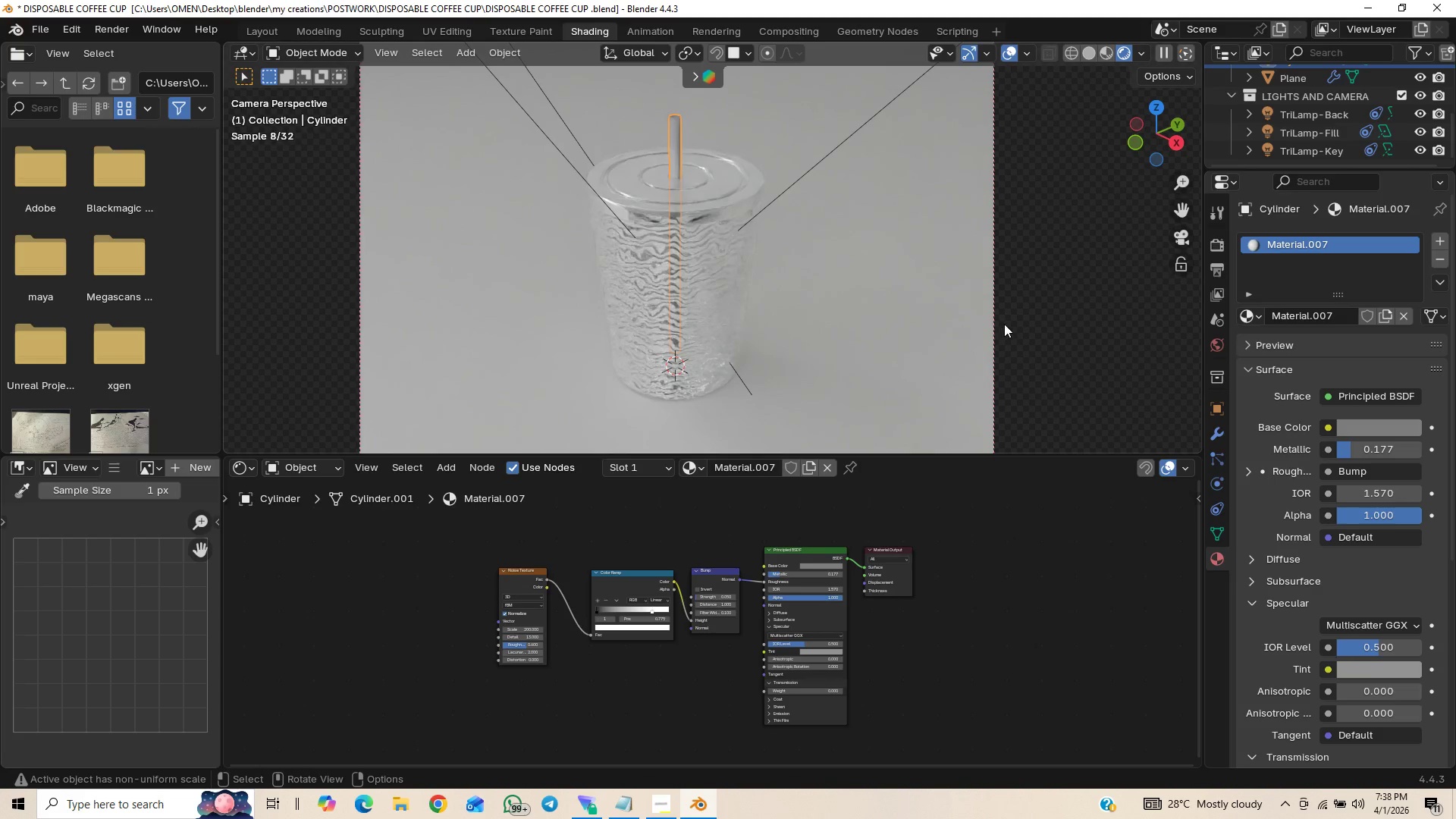 
left_click([1033, 322])
 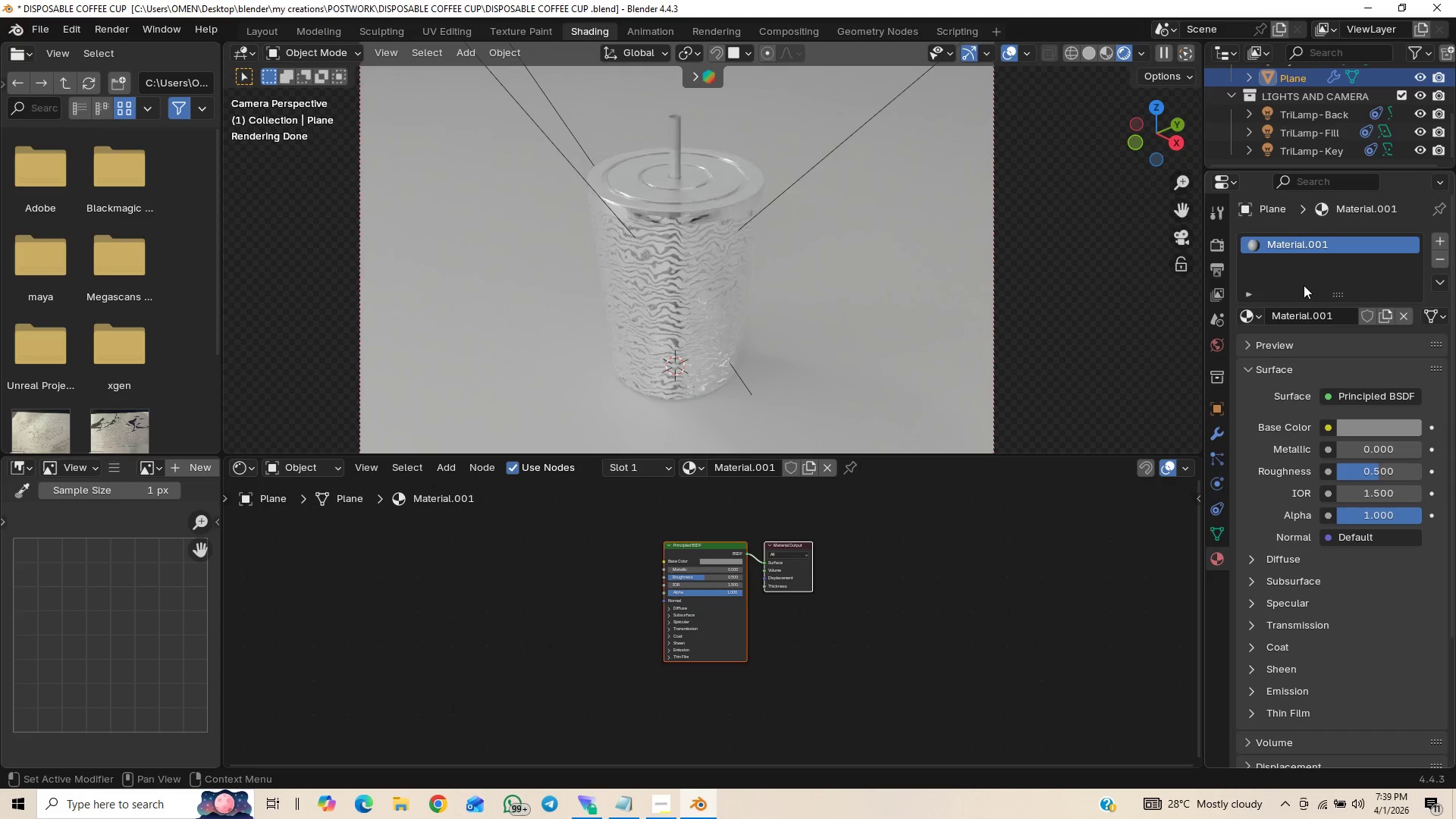 
wait(6.02)
 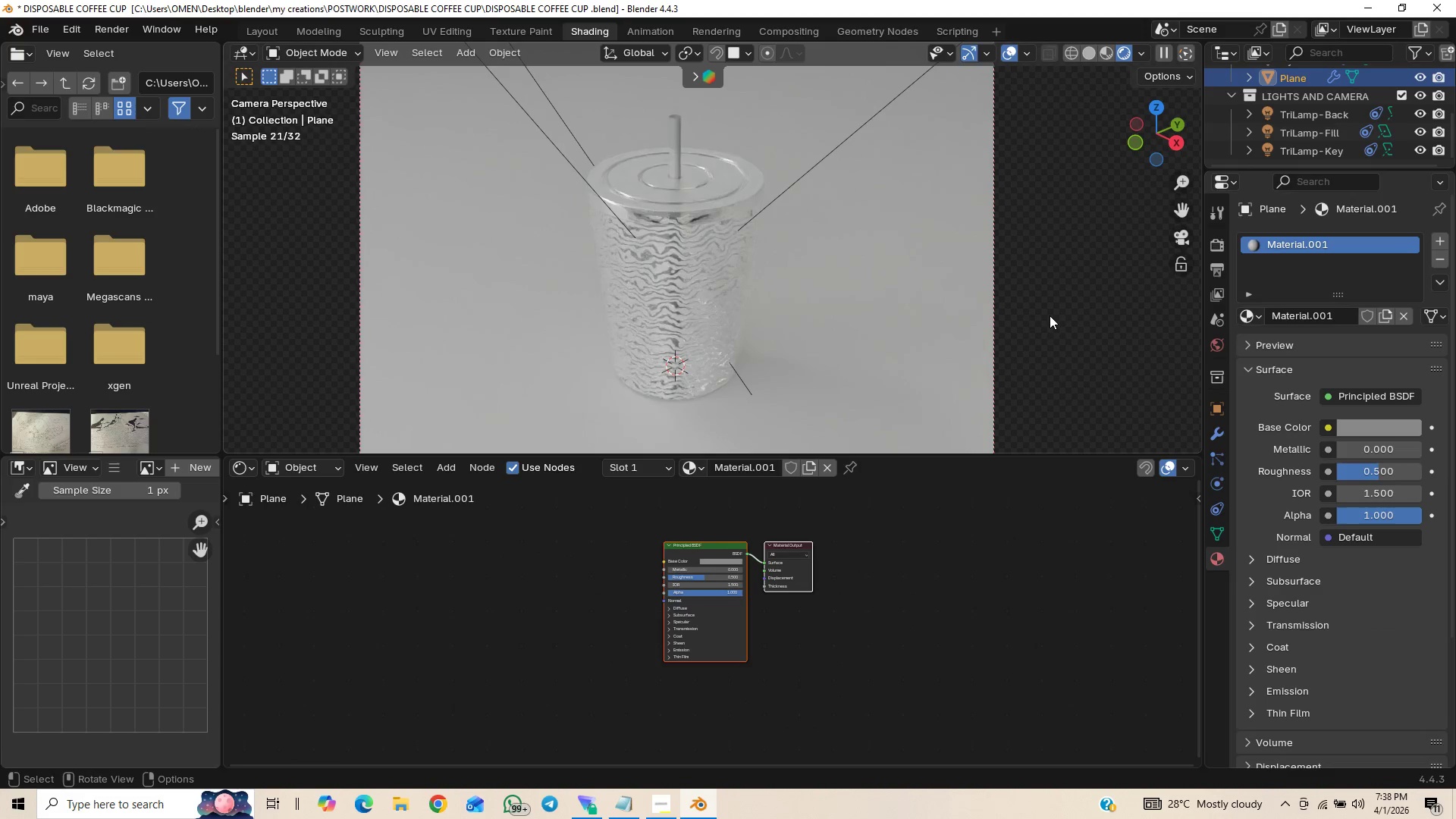 
left_click([679, 130])
 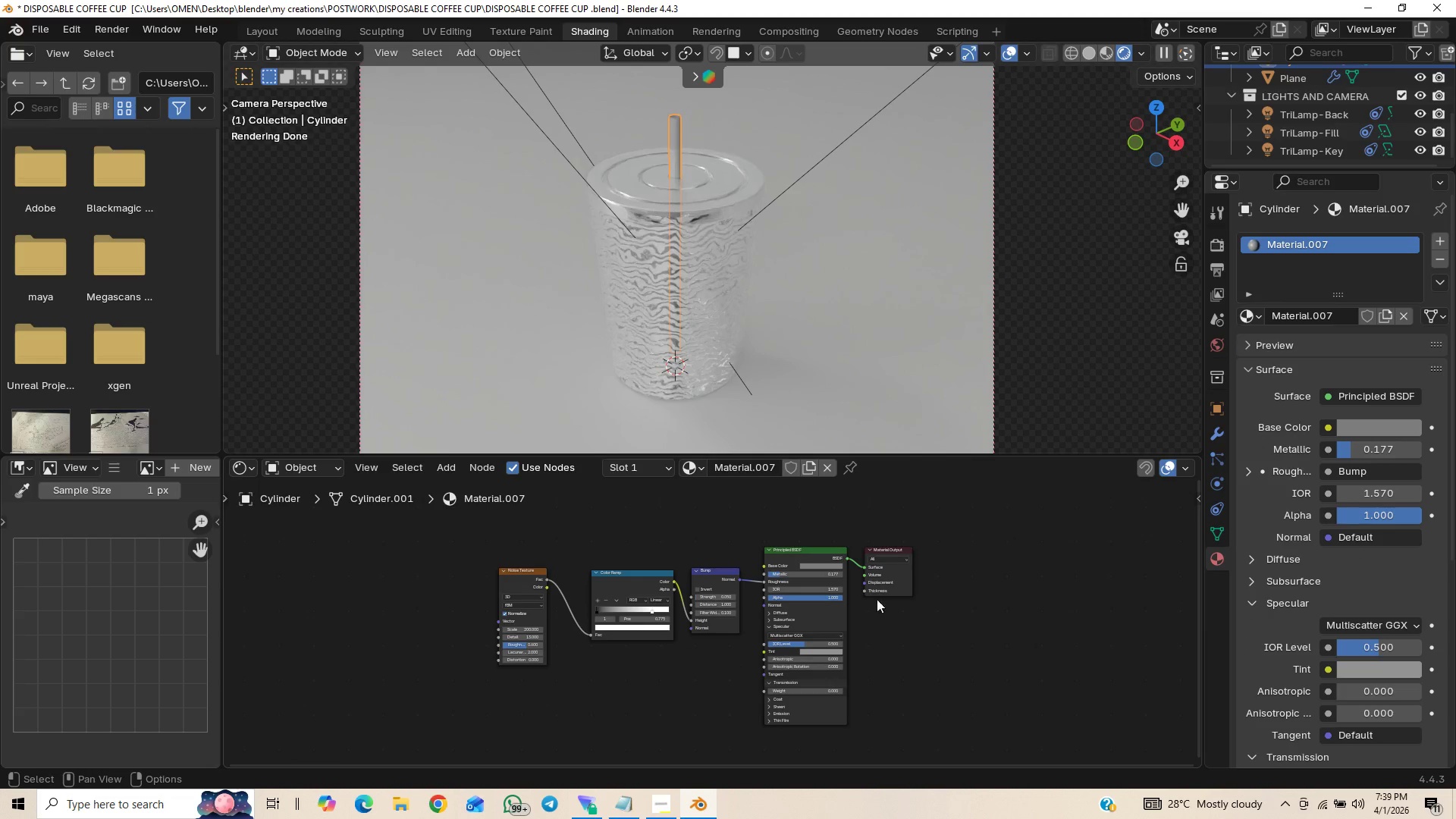 
wait(5.61)
 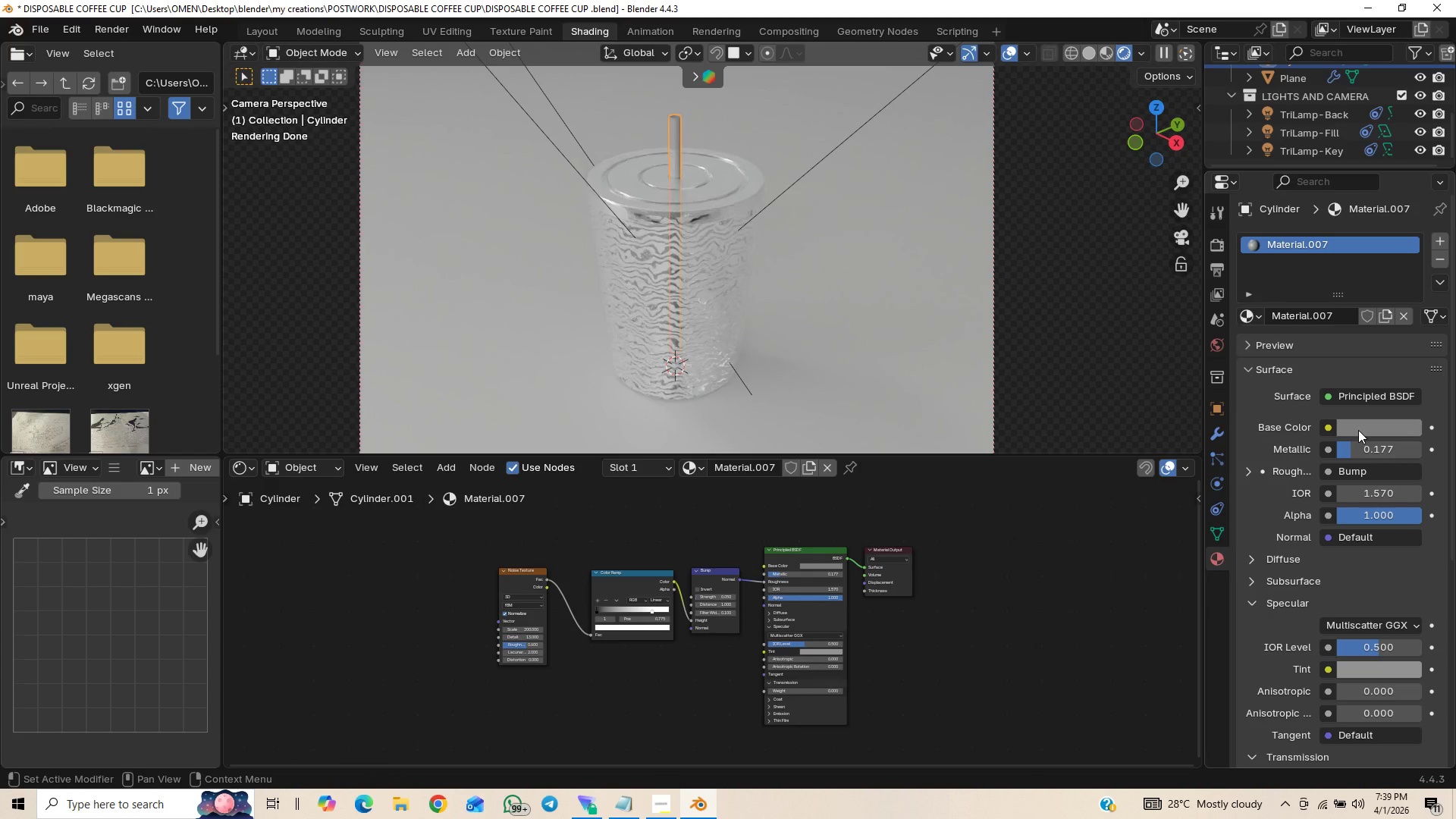 
scroll: coordinate [905, 634], scroll_direction: up, amount: 6.0
 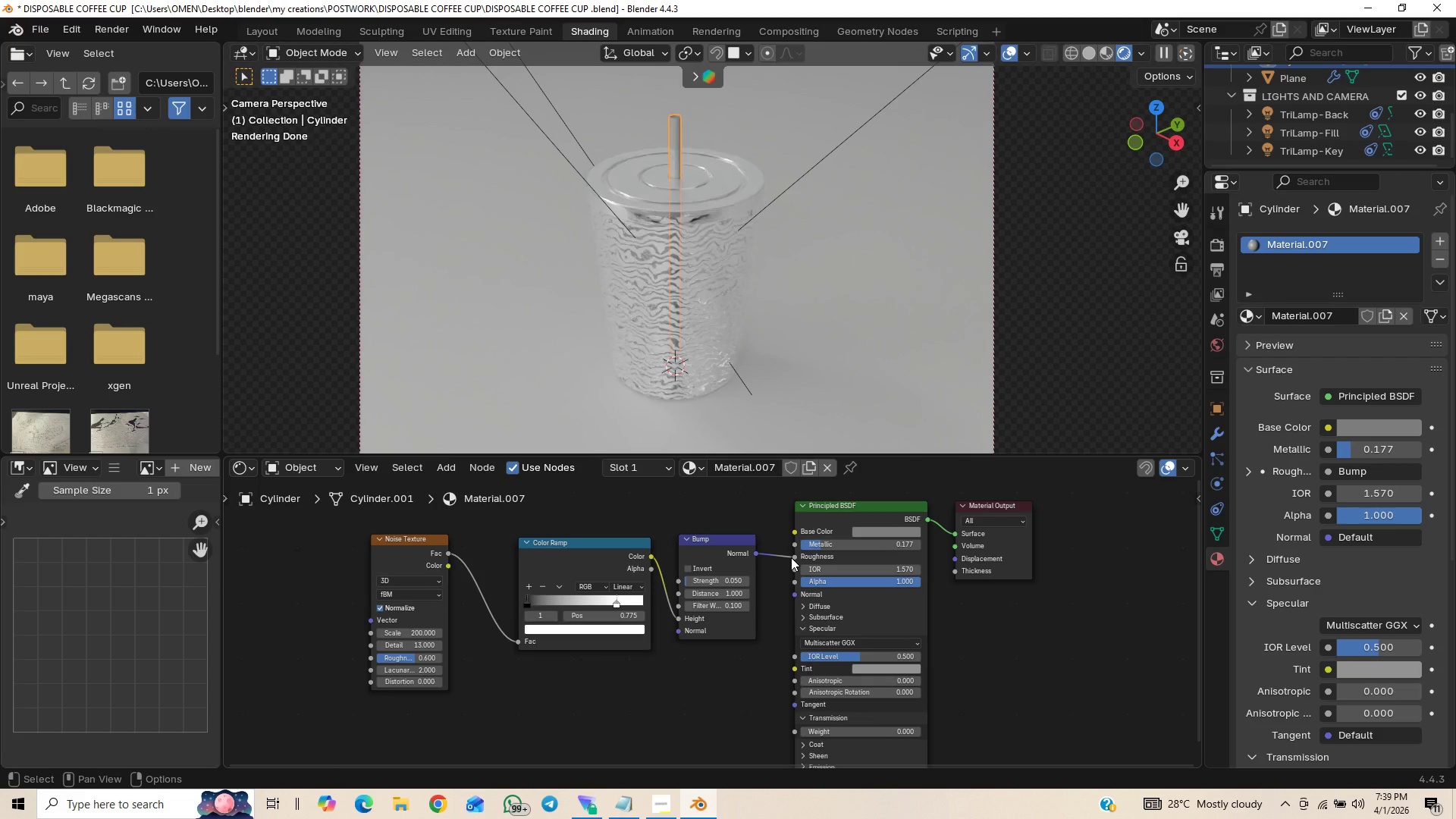 
left_click_drag(start_coordinate=[791, 557], to_coordinate=[770, 573])
 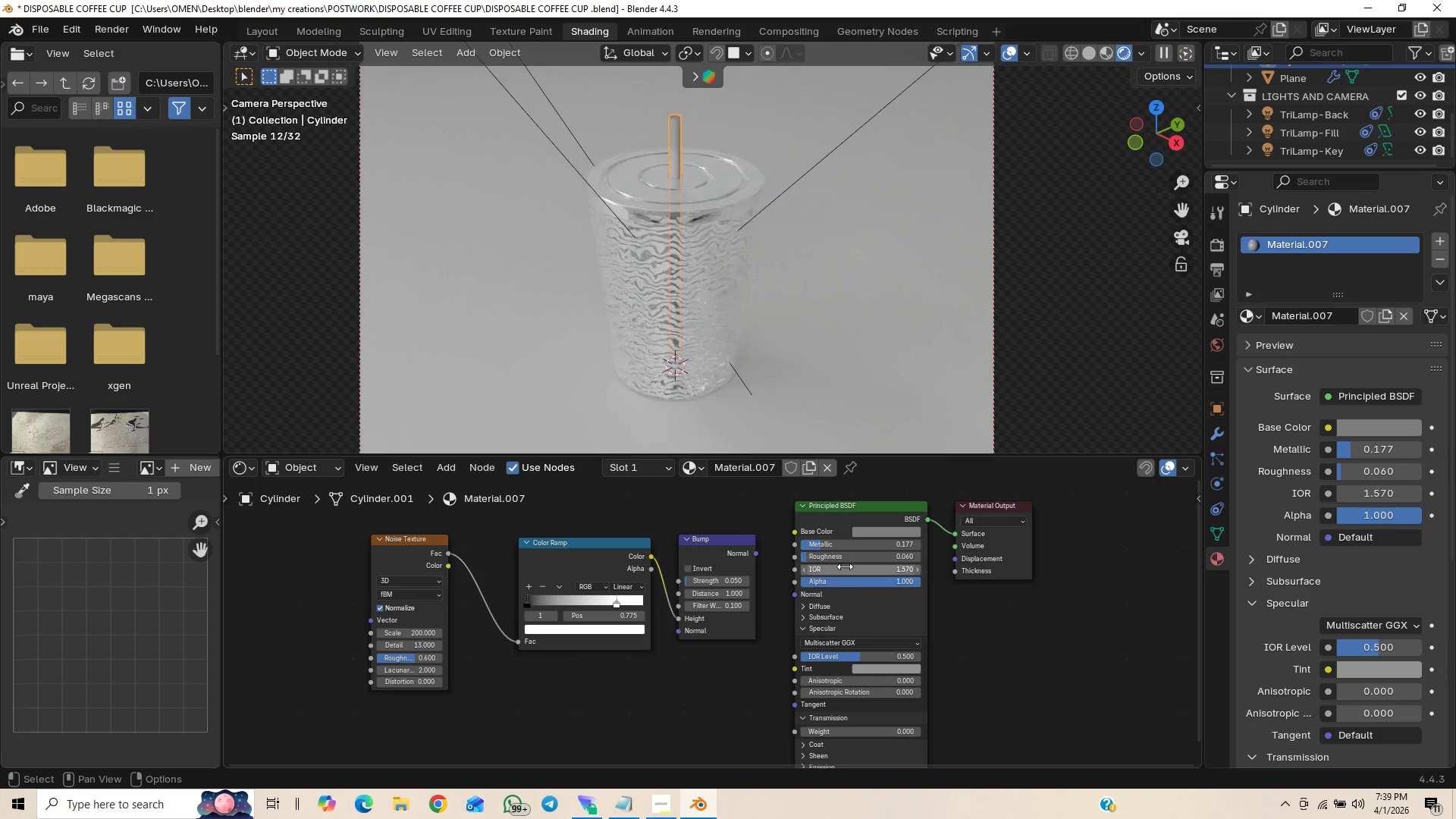 
left_click([846, 560])
 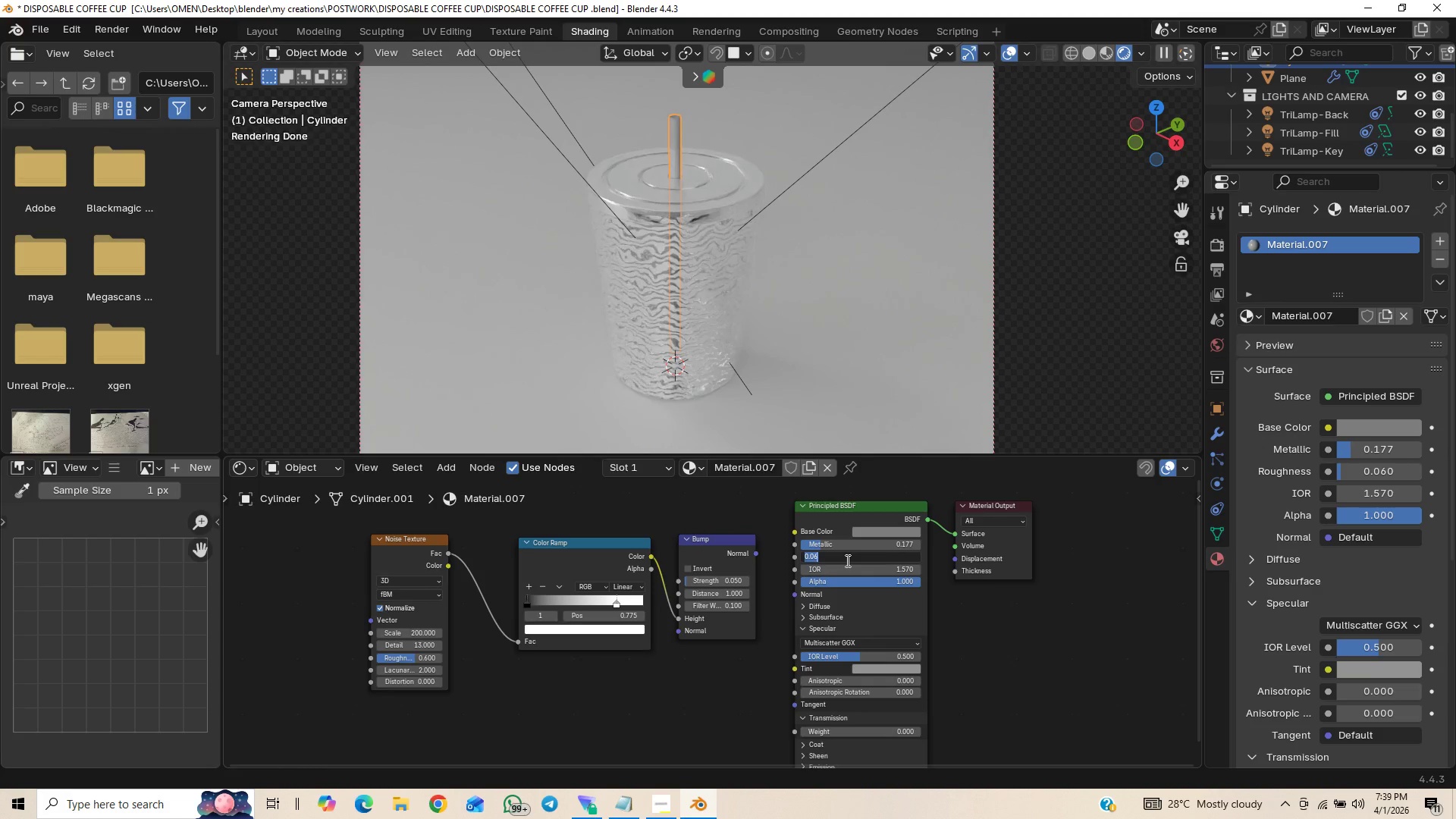 
key(0)
 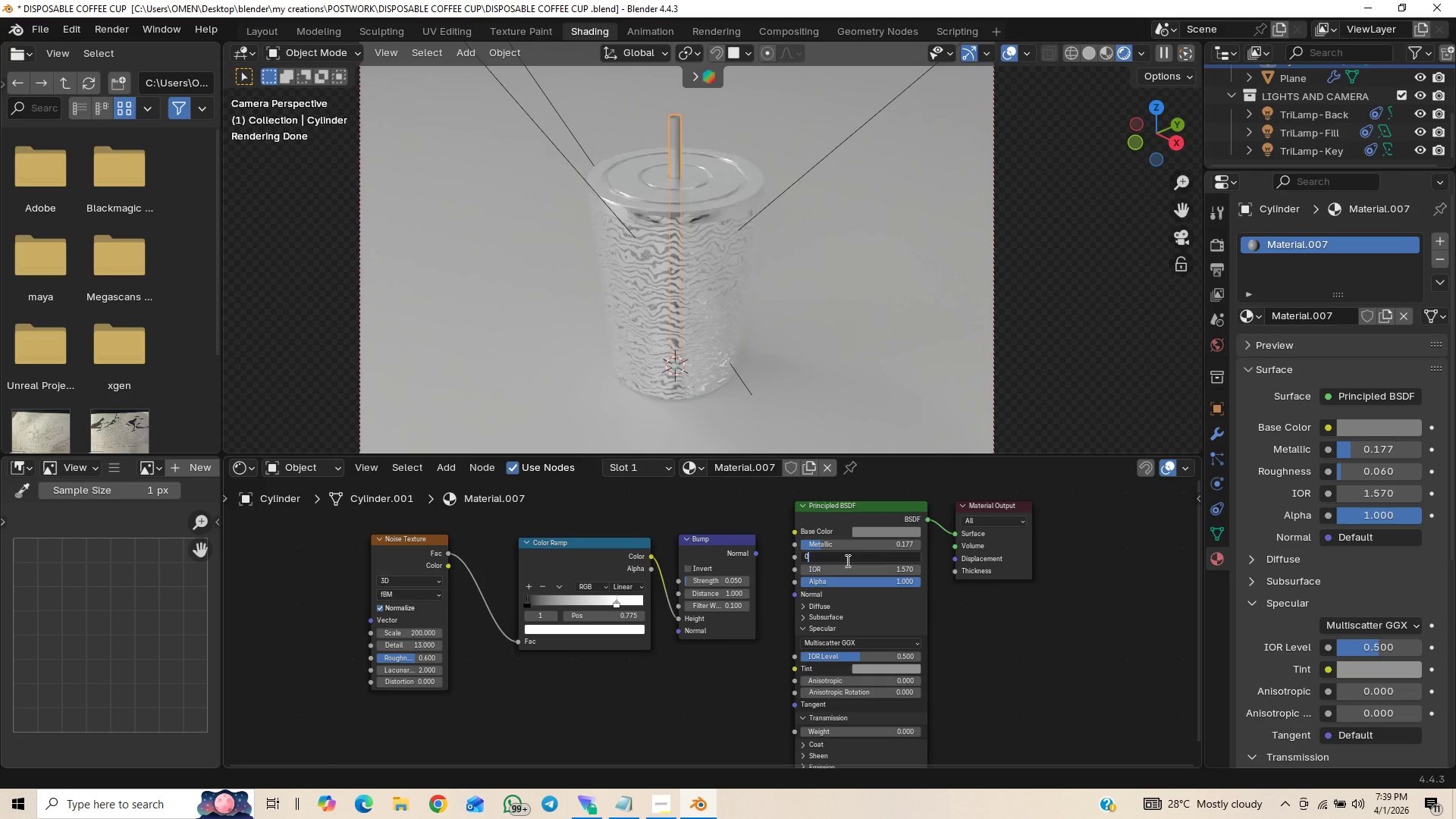 
key(Period)
 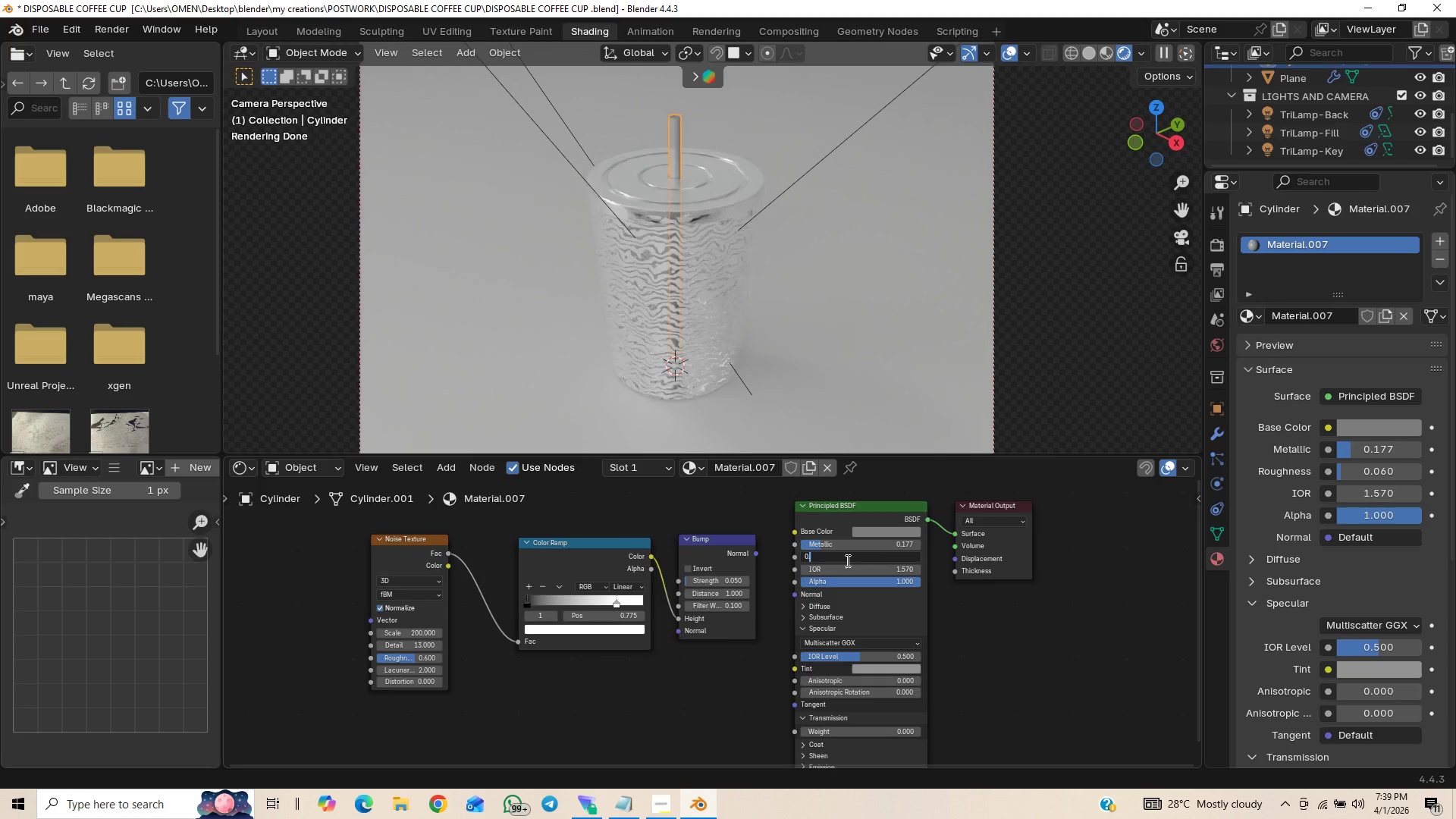 
key(2)
 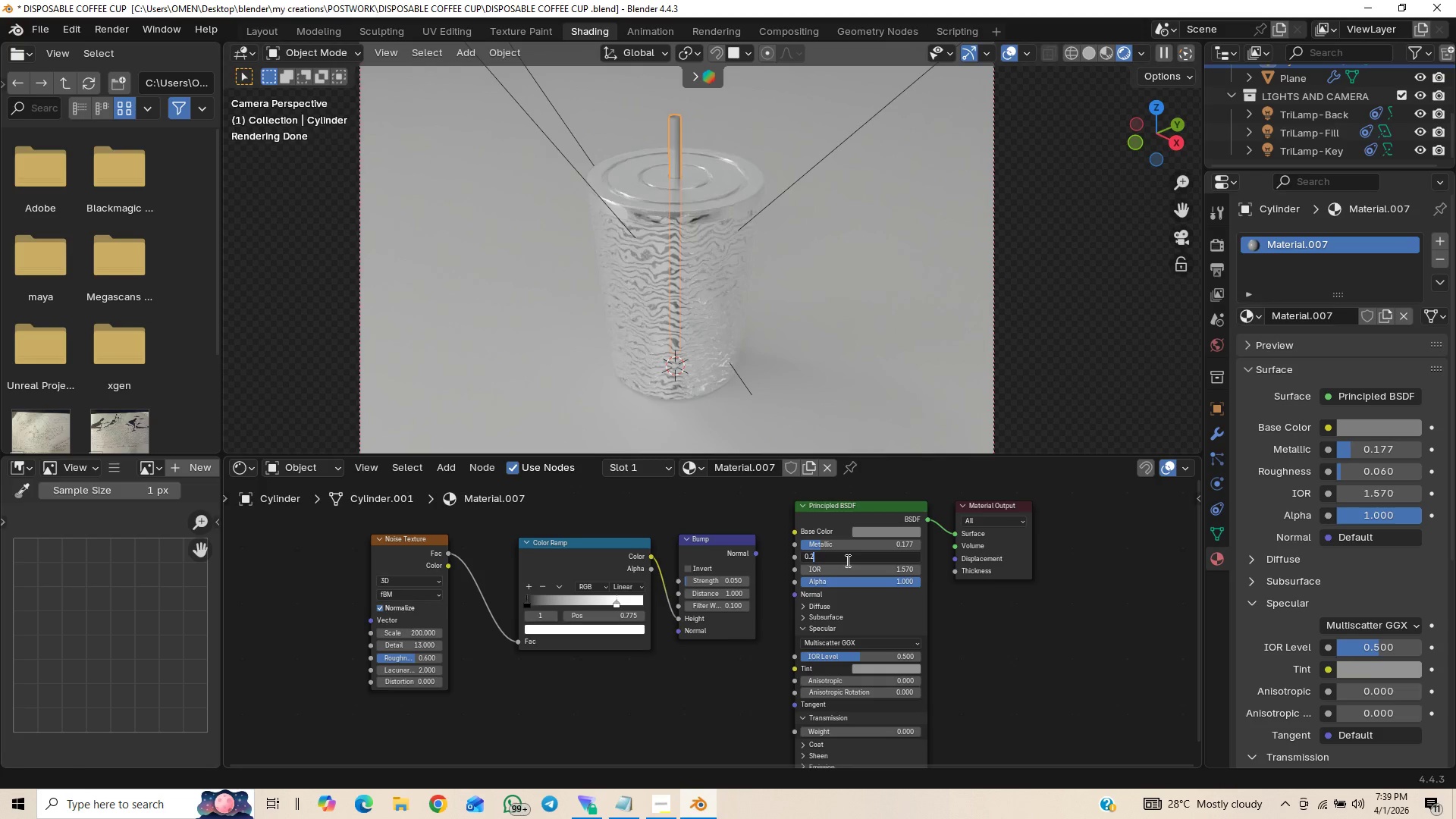 
key(Enter)
 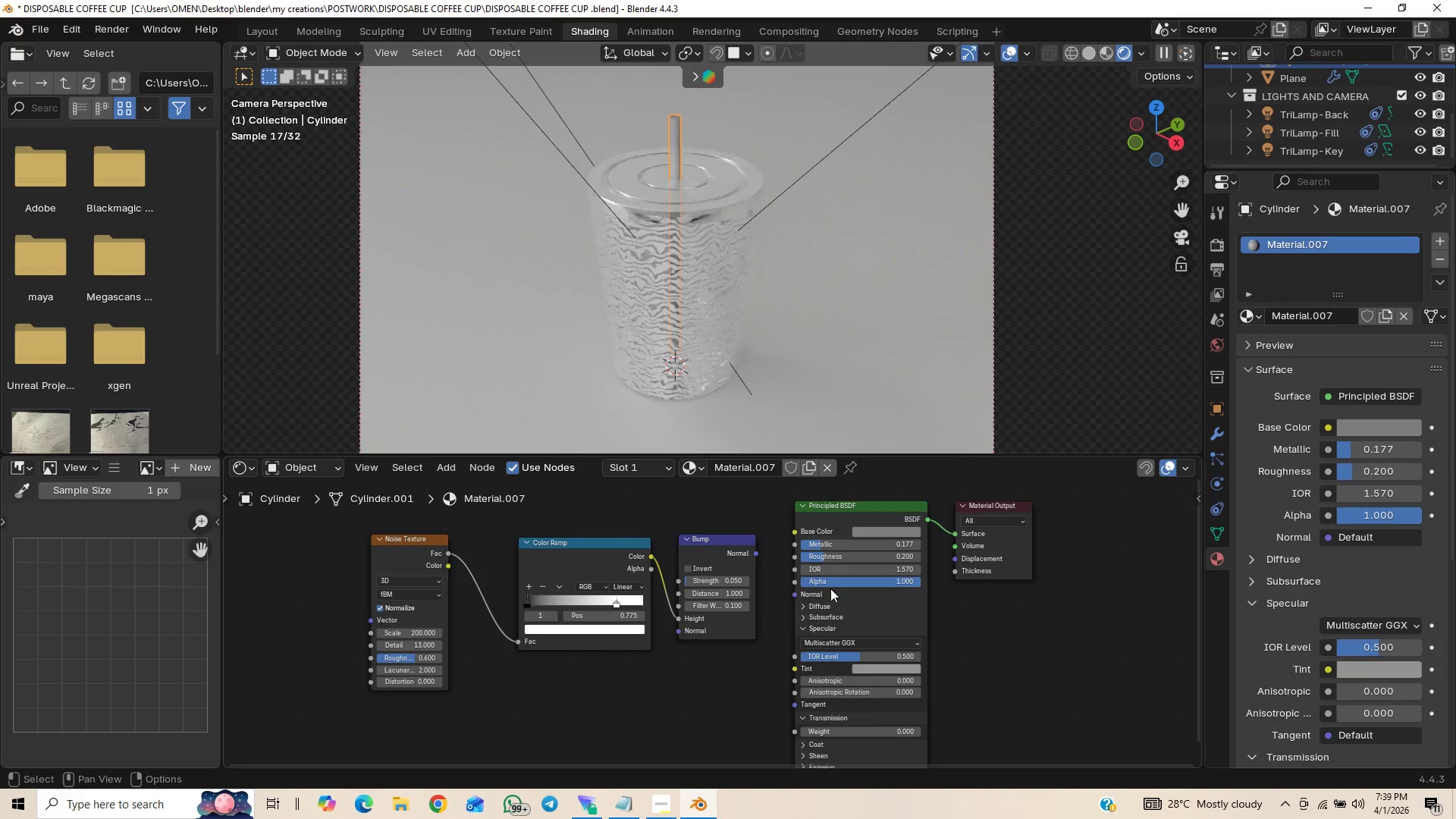 
left_click_drag(start_coordinate=[755, 551], to_coordinate=[786, 558])
 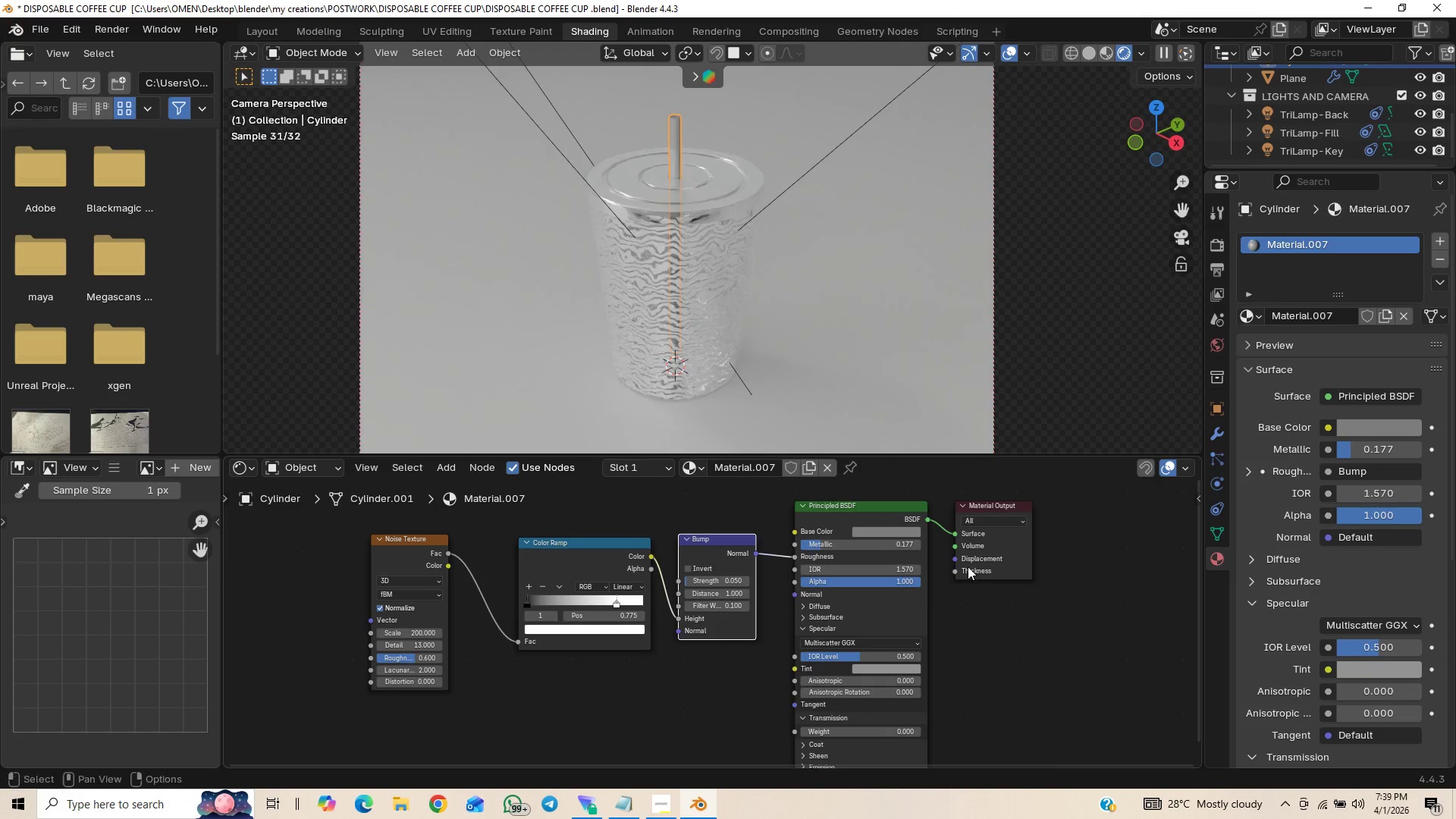 
wait(6.66)
 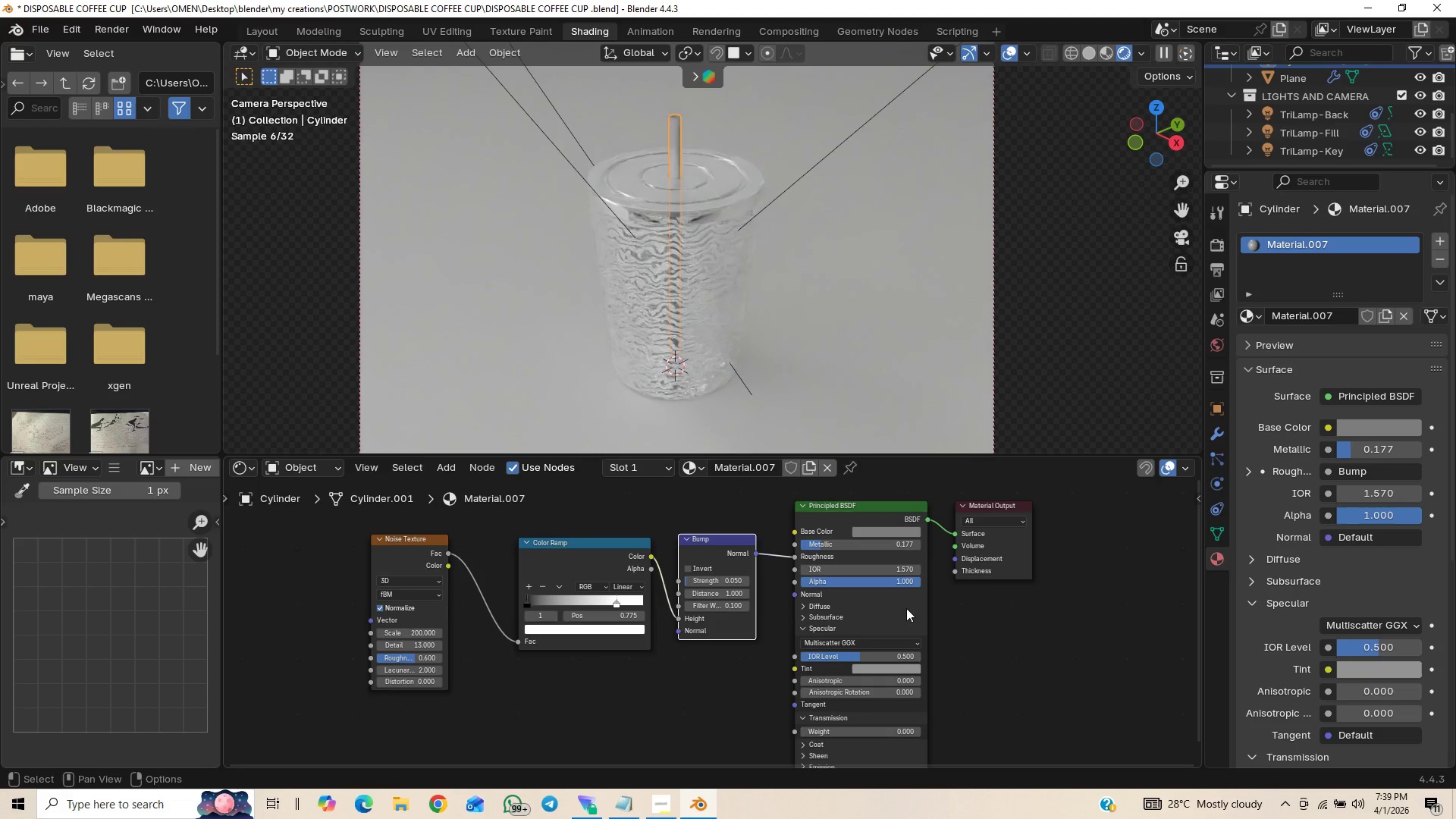 
left_click([1059, 626])
 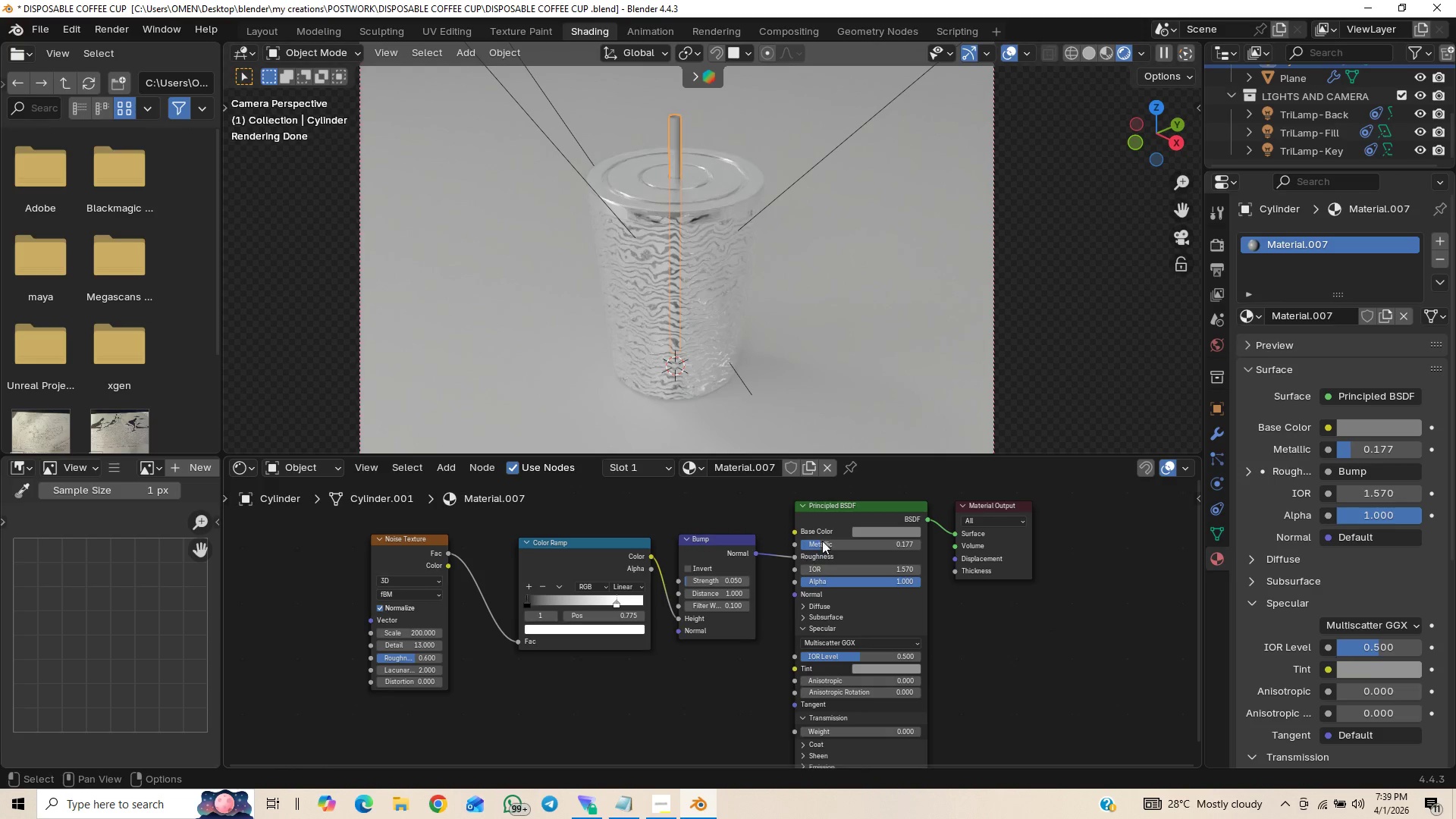 
left_click([900, 531])
 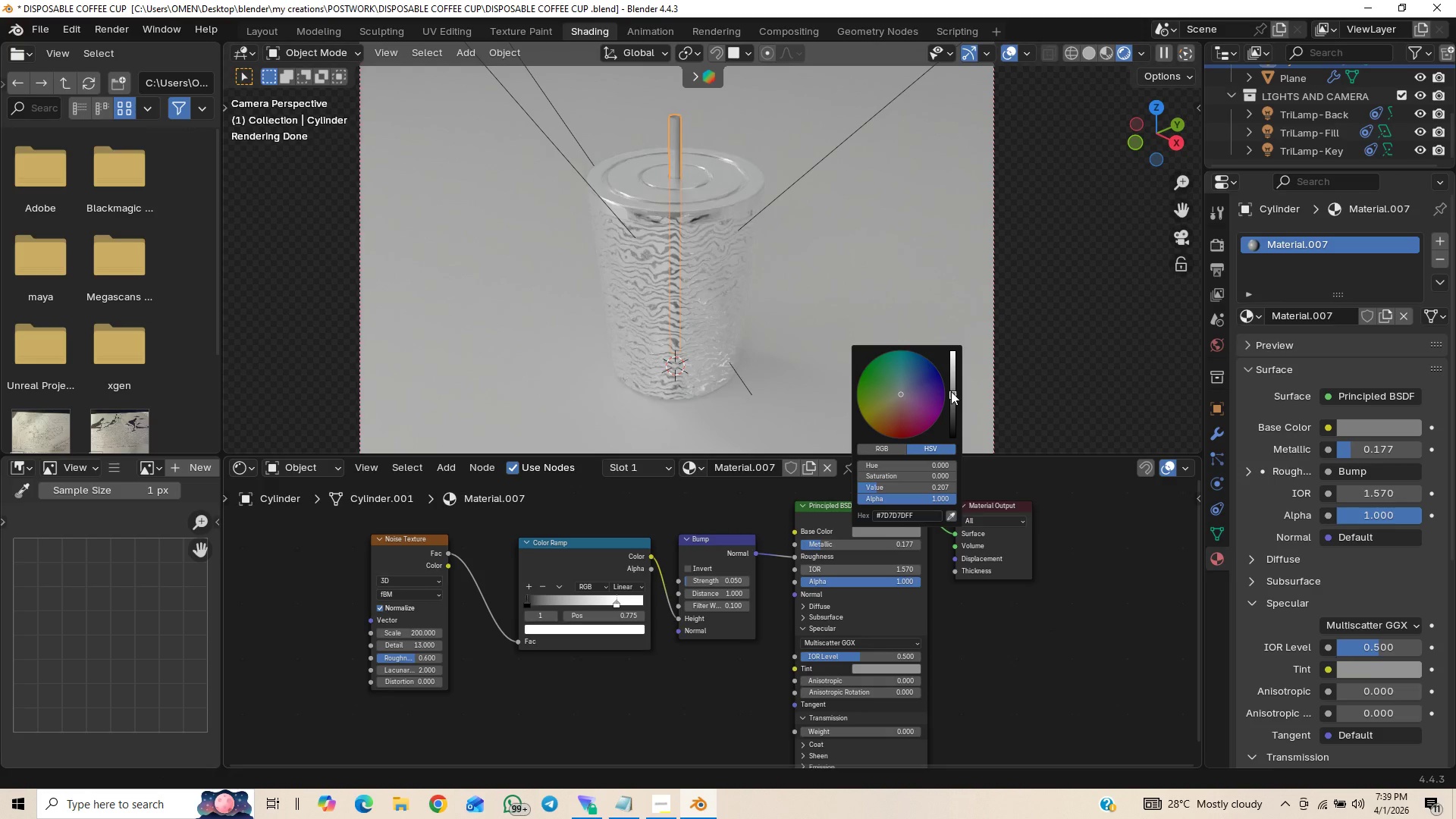 
left_click_drag(start_coordinate=[950, 387], to_coordinate=[954, 373])
 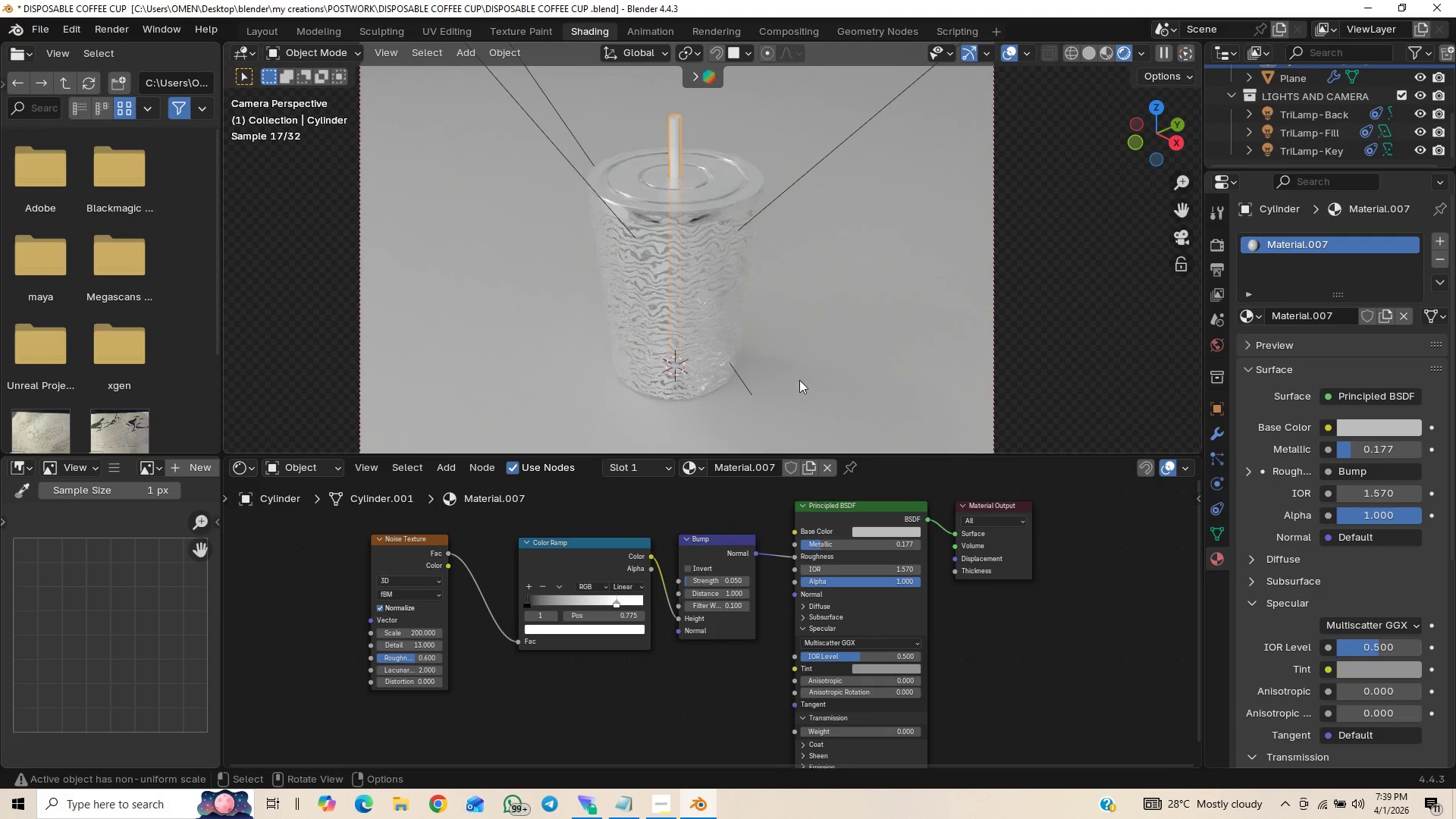 
left_click([713, 677])
 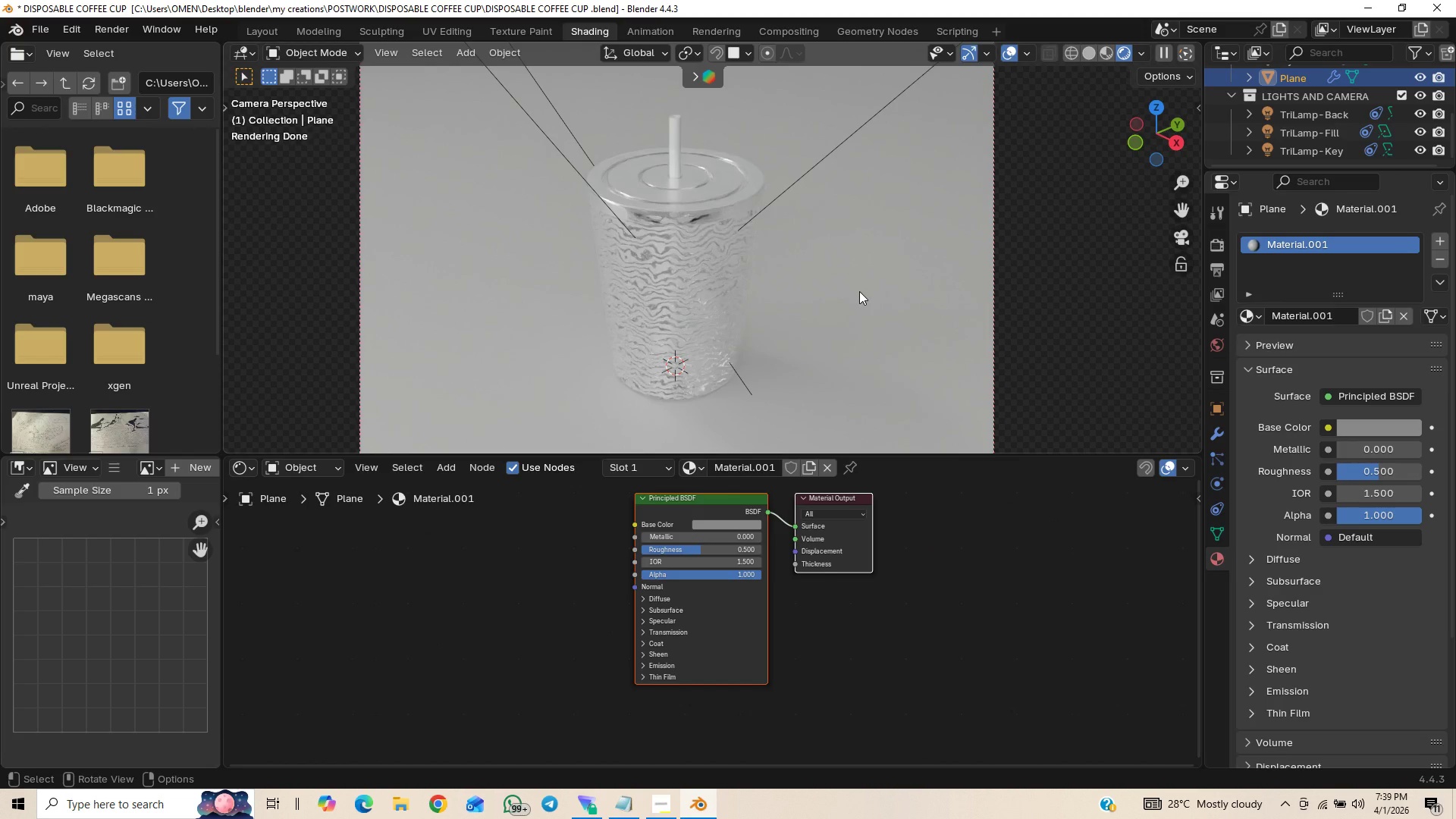 
wait(6.38)
 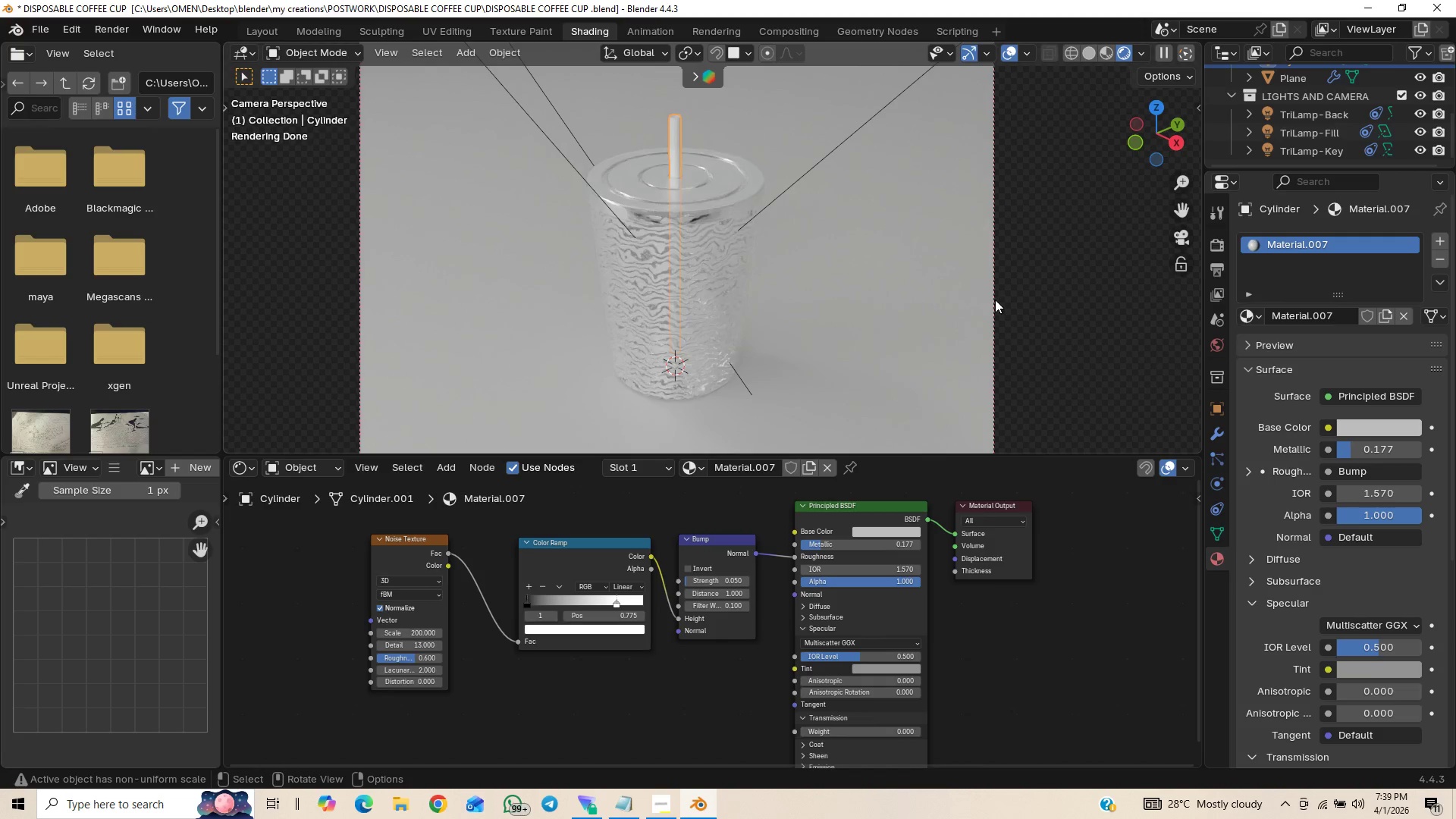 
left_click([674, 142])
 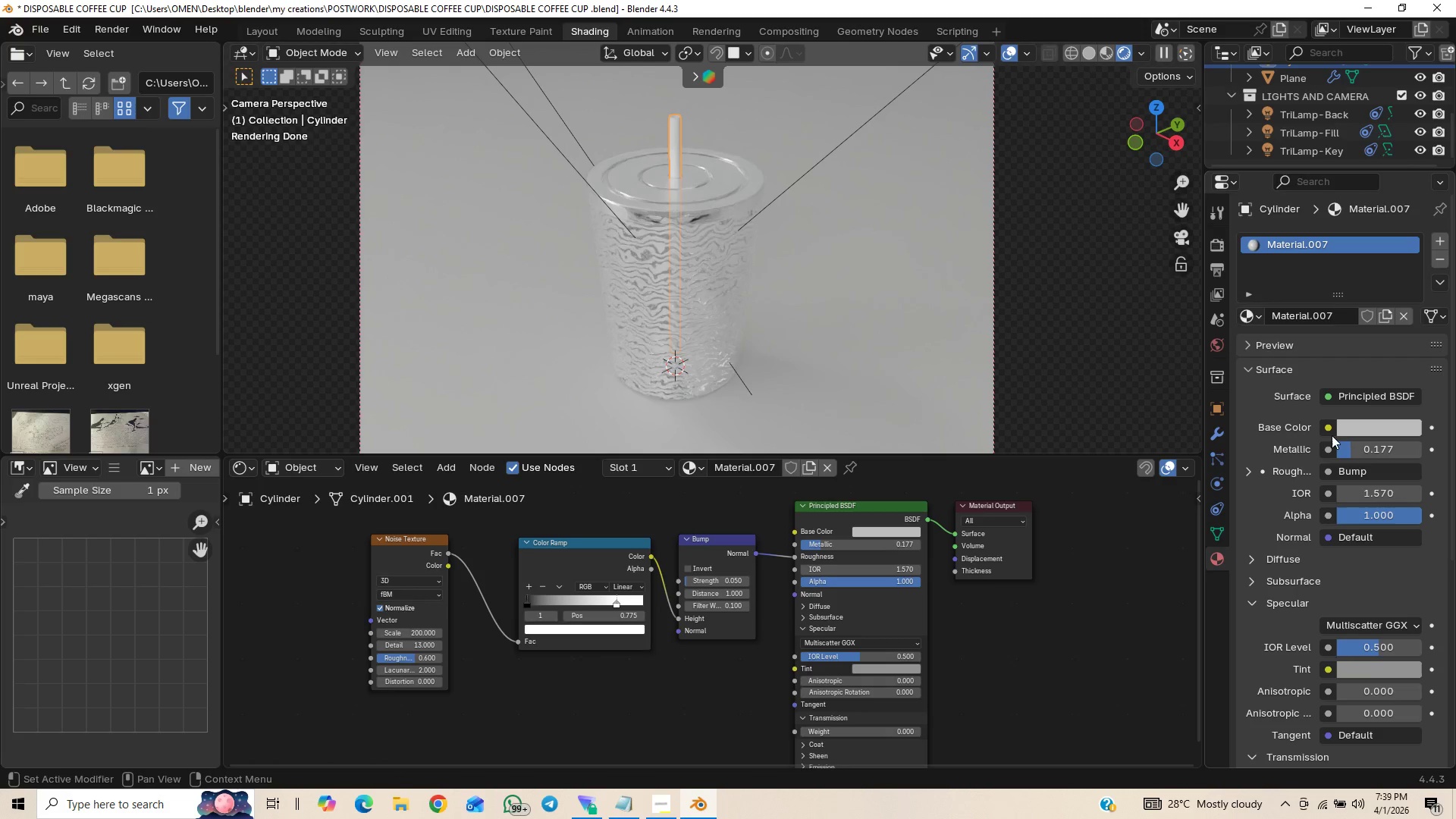 
left_click([1351, 427])
 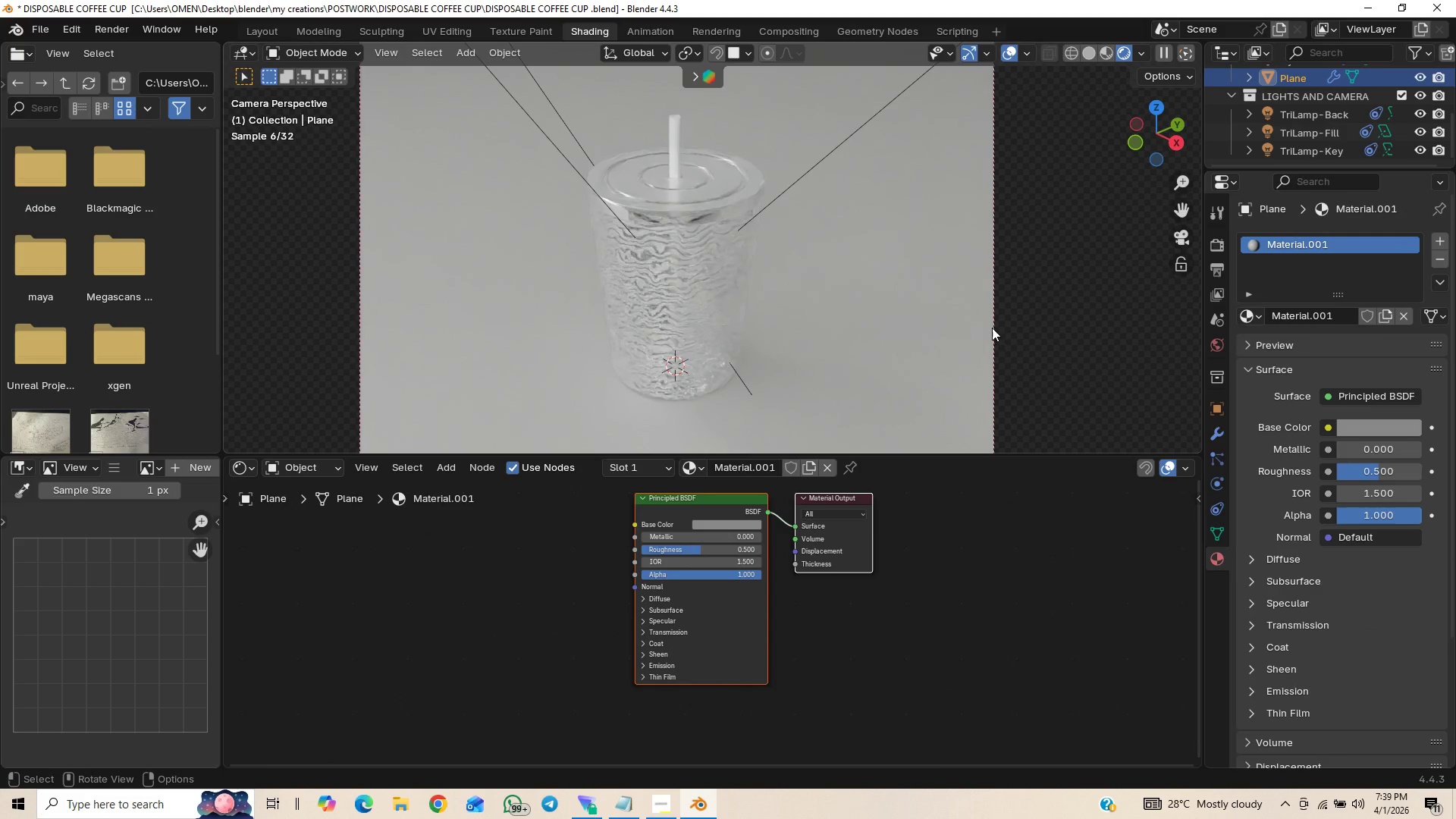 
wait(6.83)
 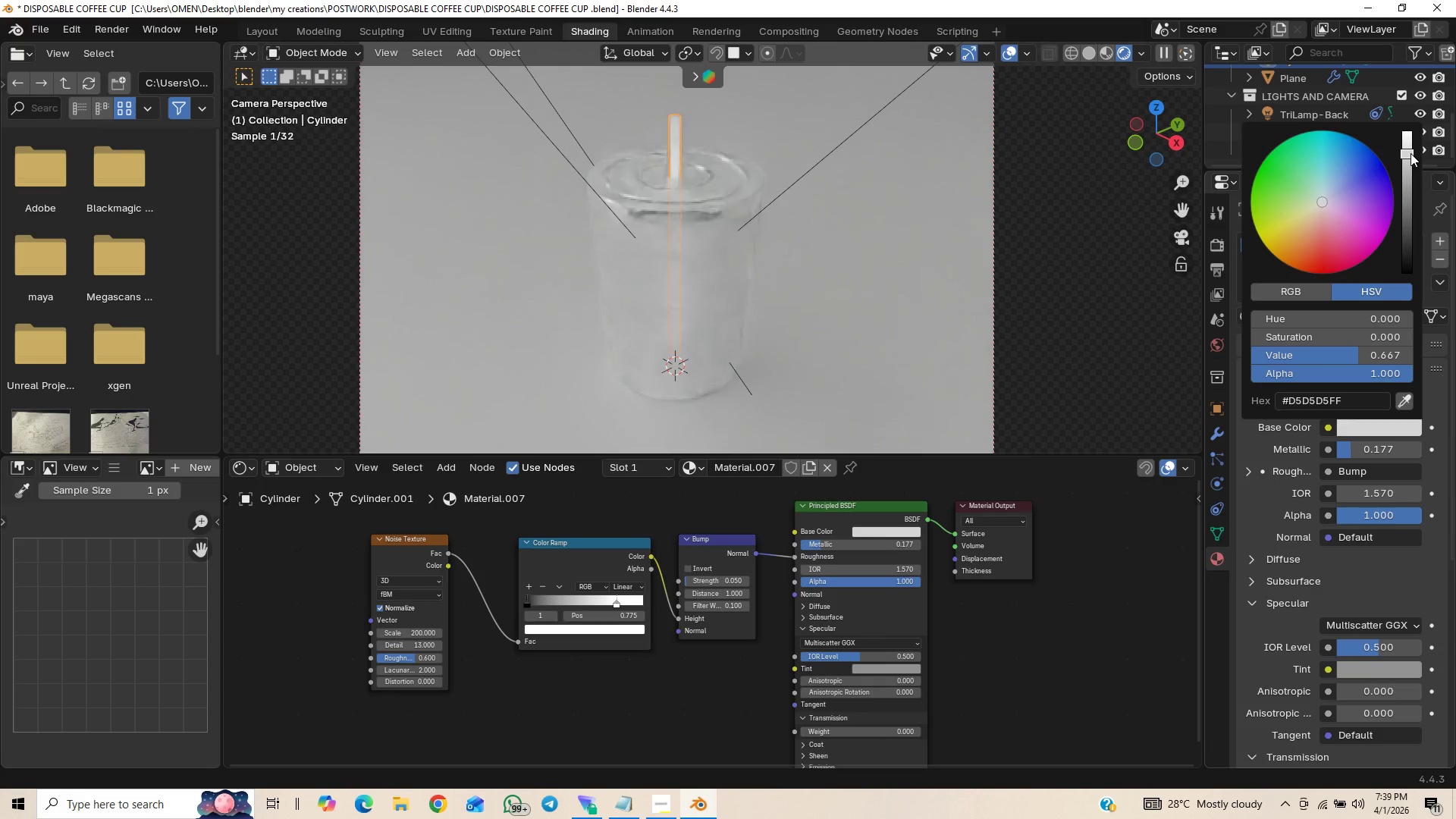 
key(Control+S)
 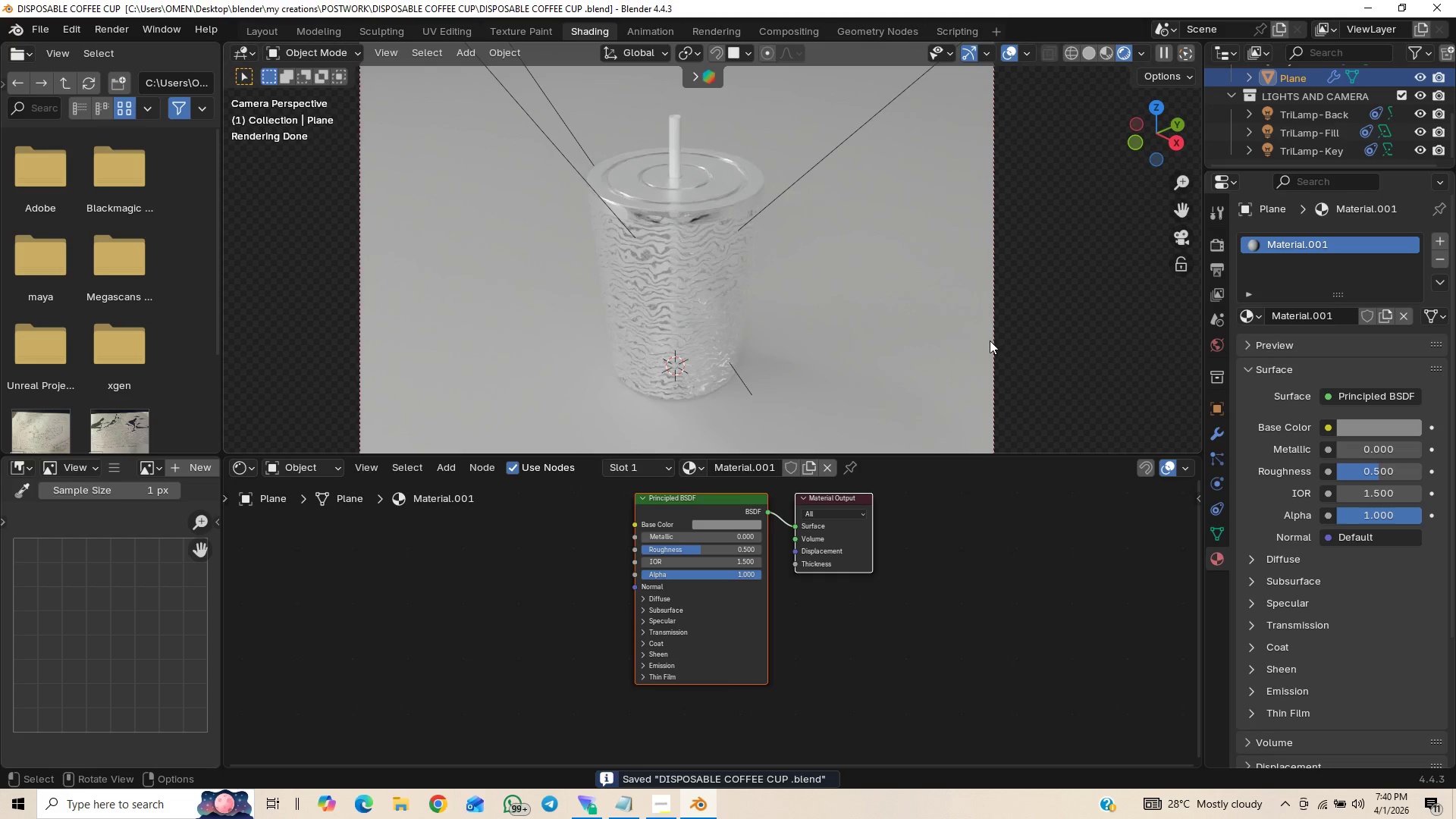 
key(F12)
 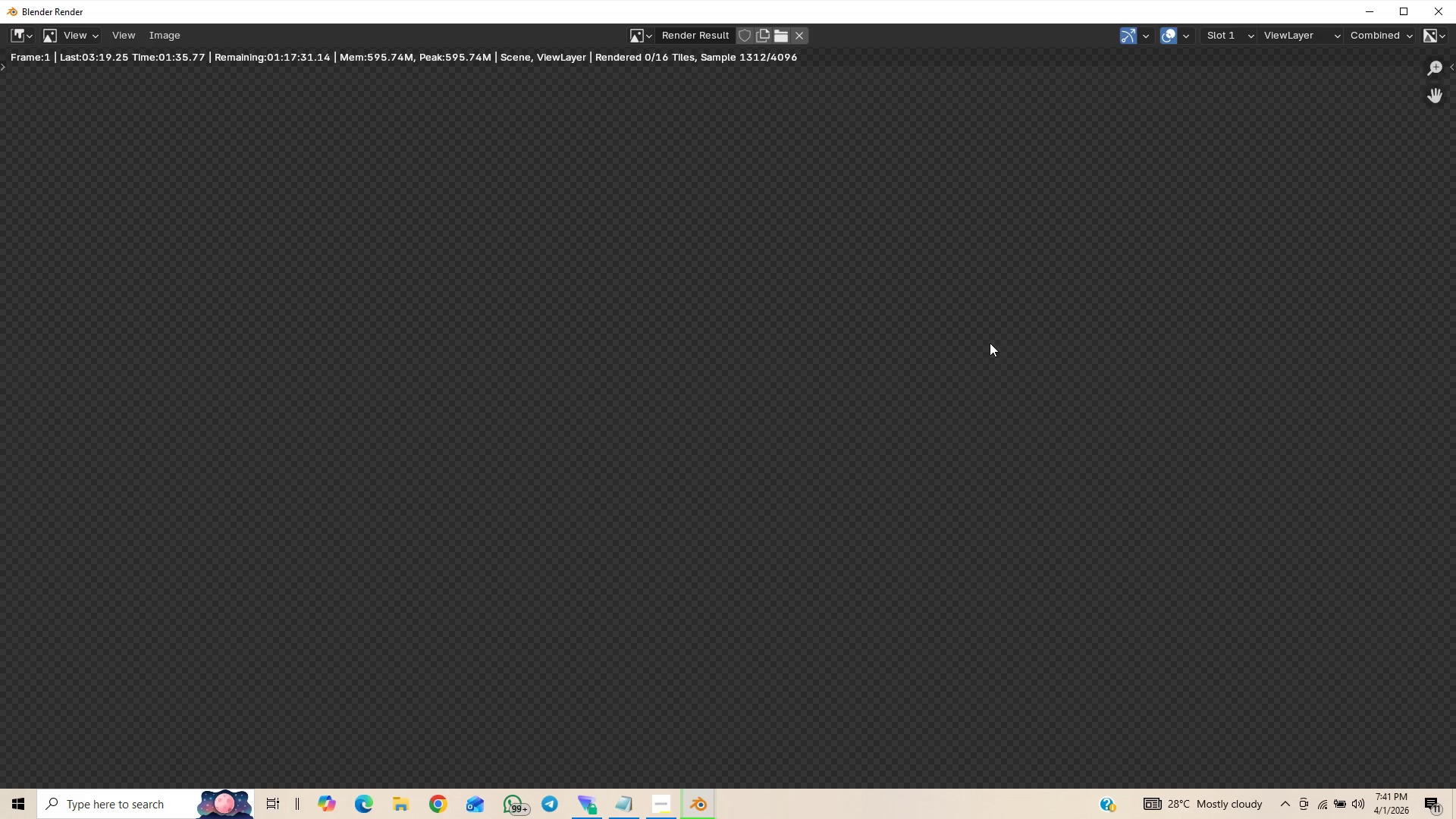 
wait(100.83)
 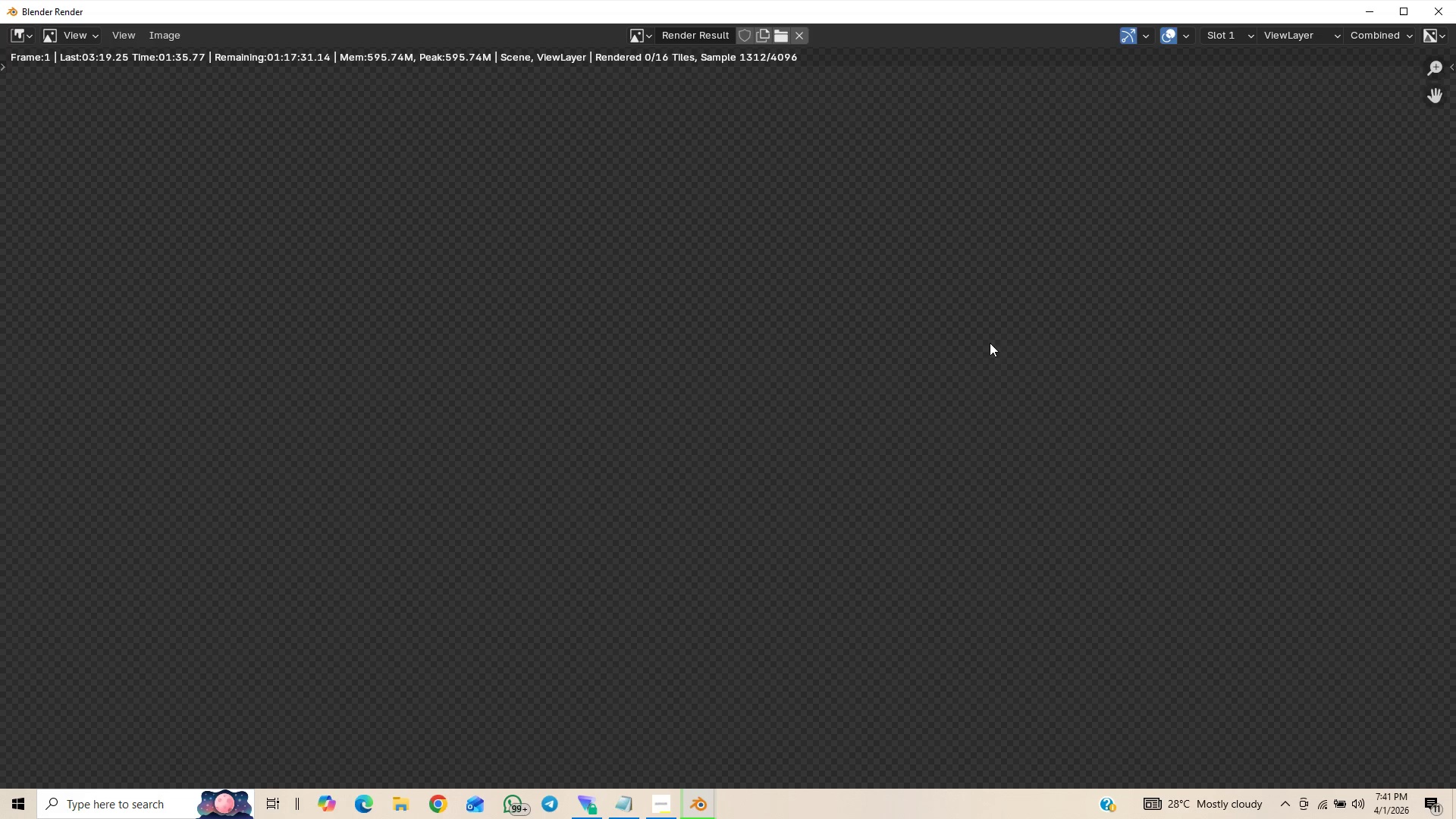 
scroll: coordinate [726, 361], scroll_direction: down, amount: 1.0
 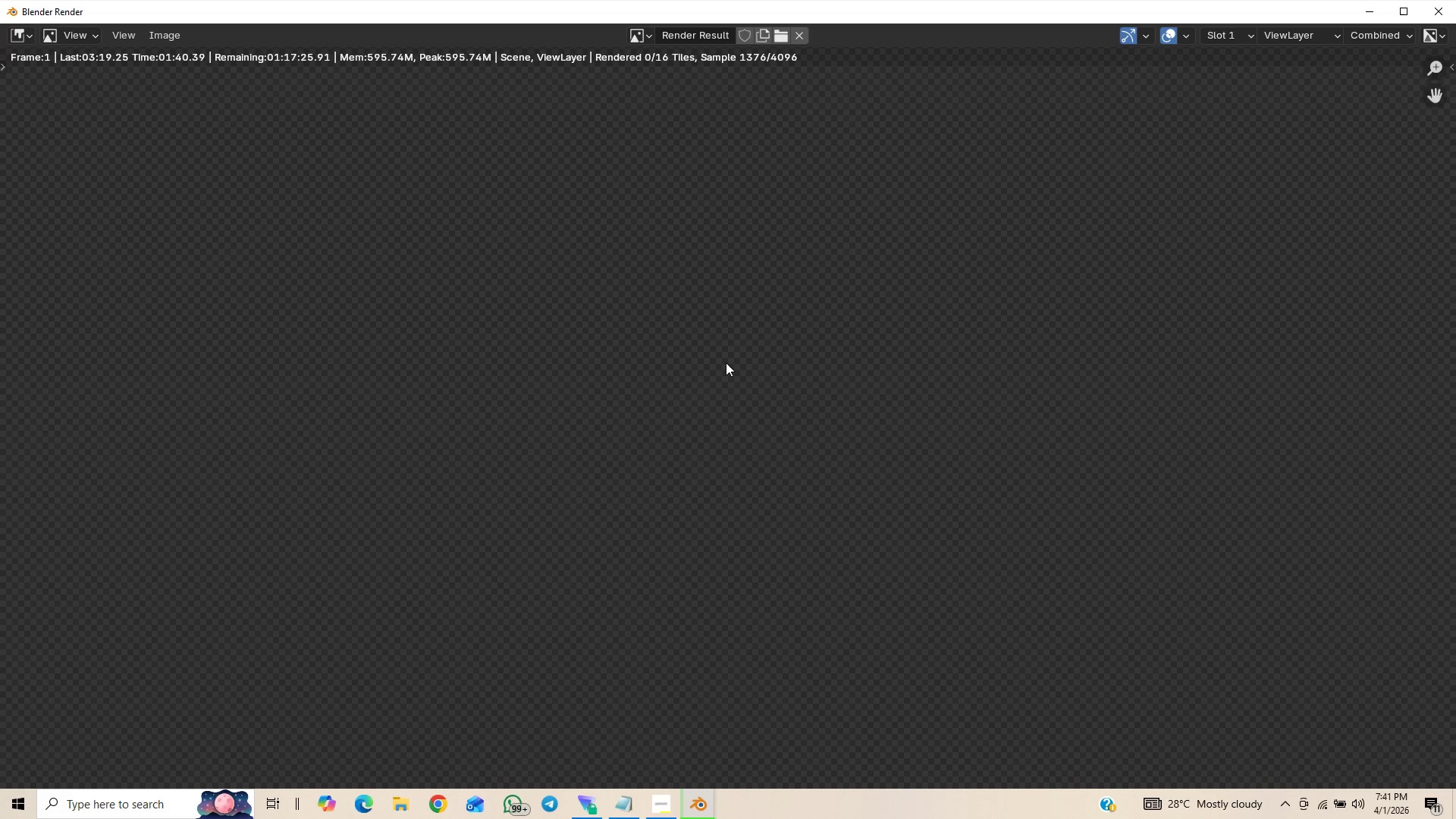 
scroll: coordinate [718, 360], scroll_direction: up, amount: 12.0
 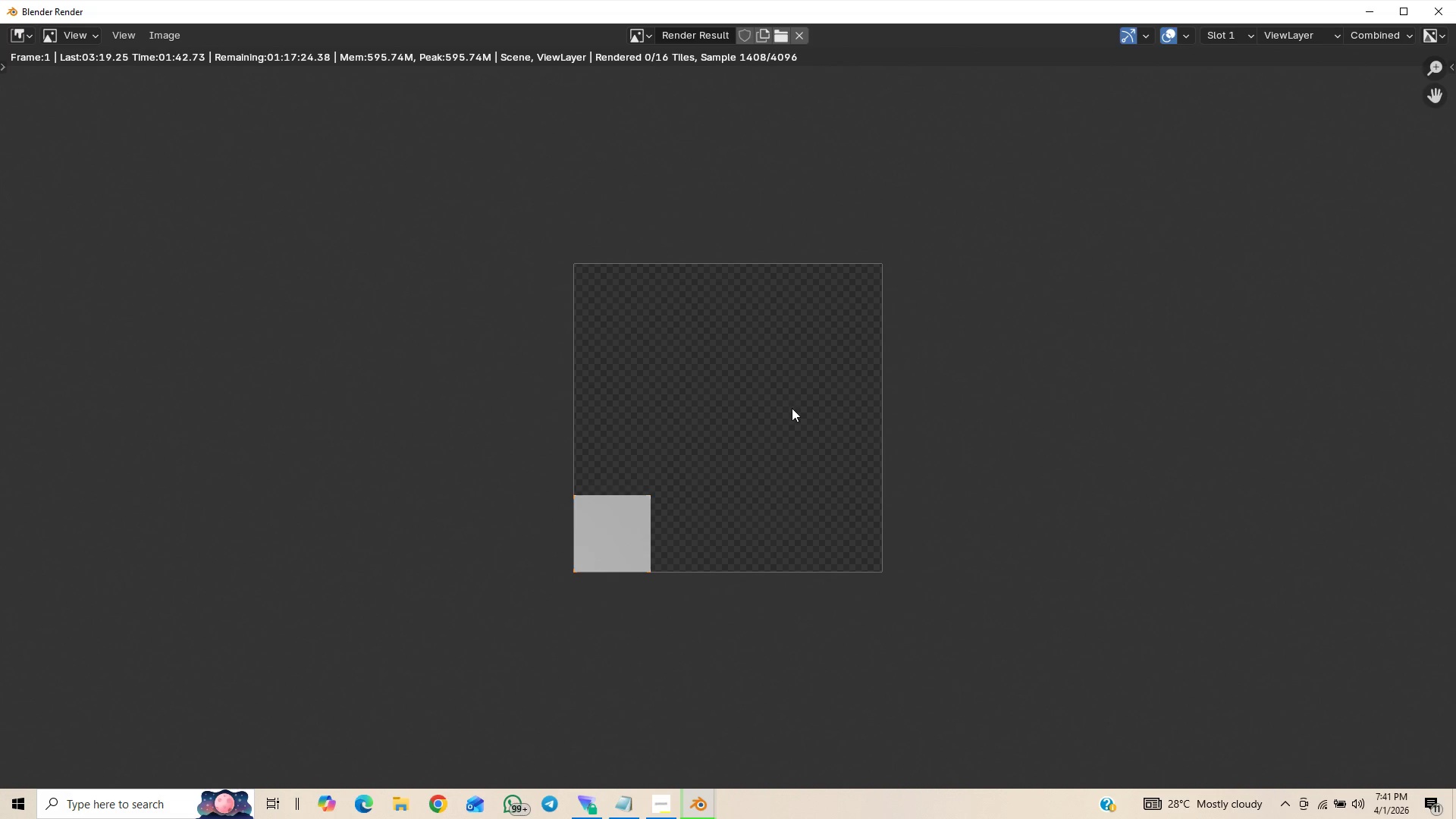 
hold_key(key=ShiftLeft, duration=0.77)
 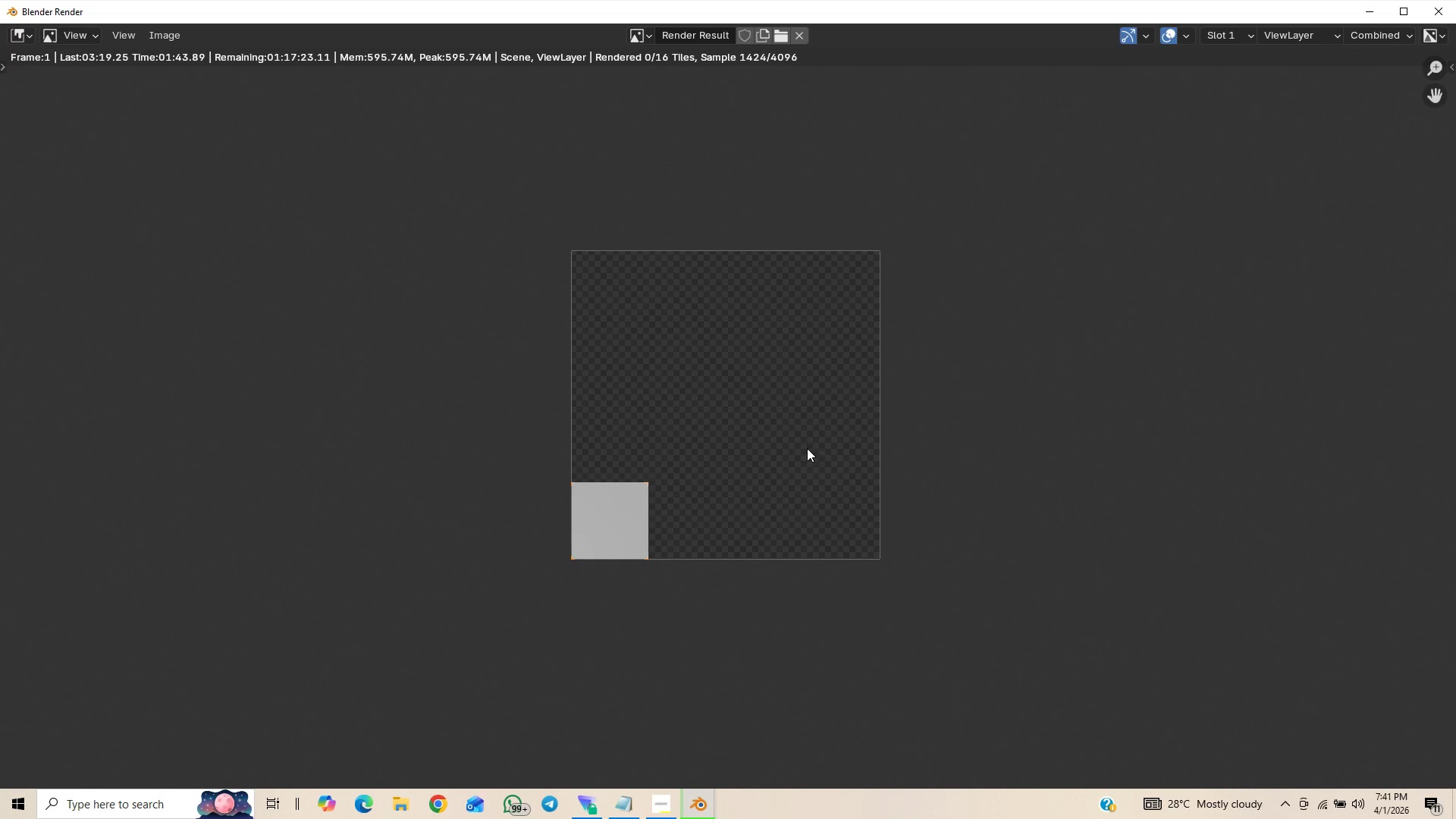 
hold_key(key=ControlLeft, duration=1.5)
 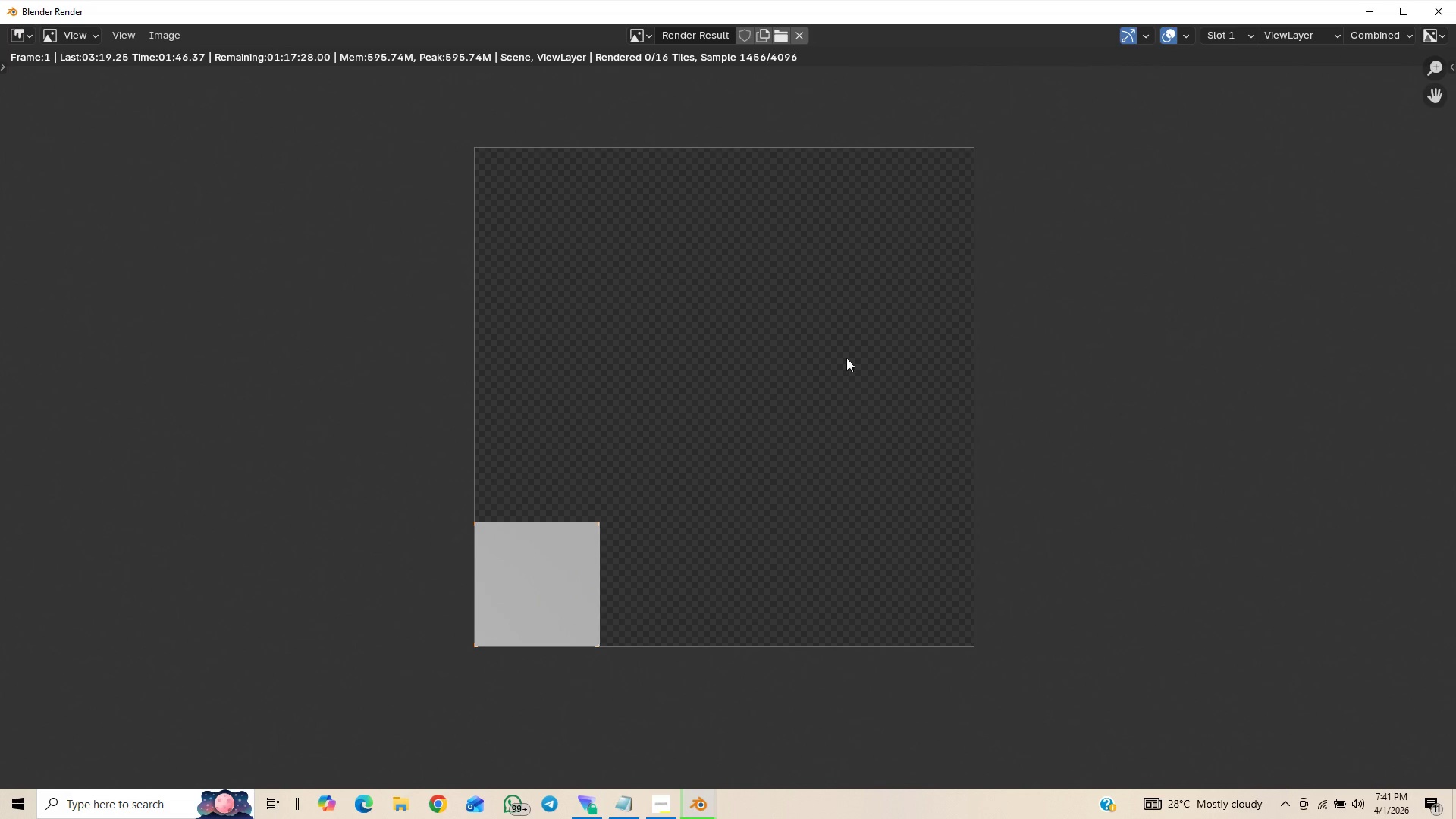 
hold_key(key=ControlLeft, duration=0.73)
 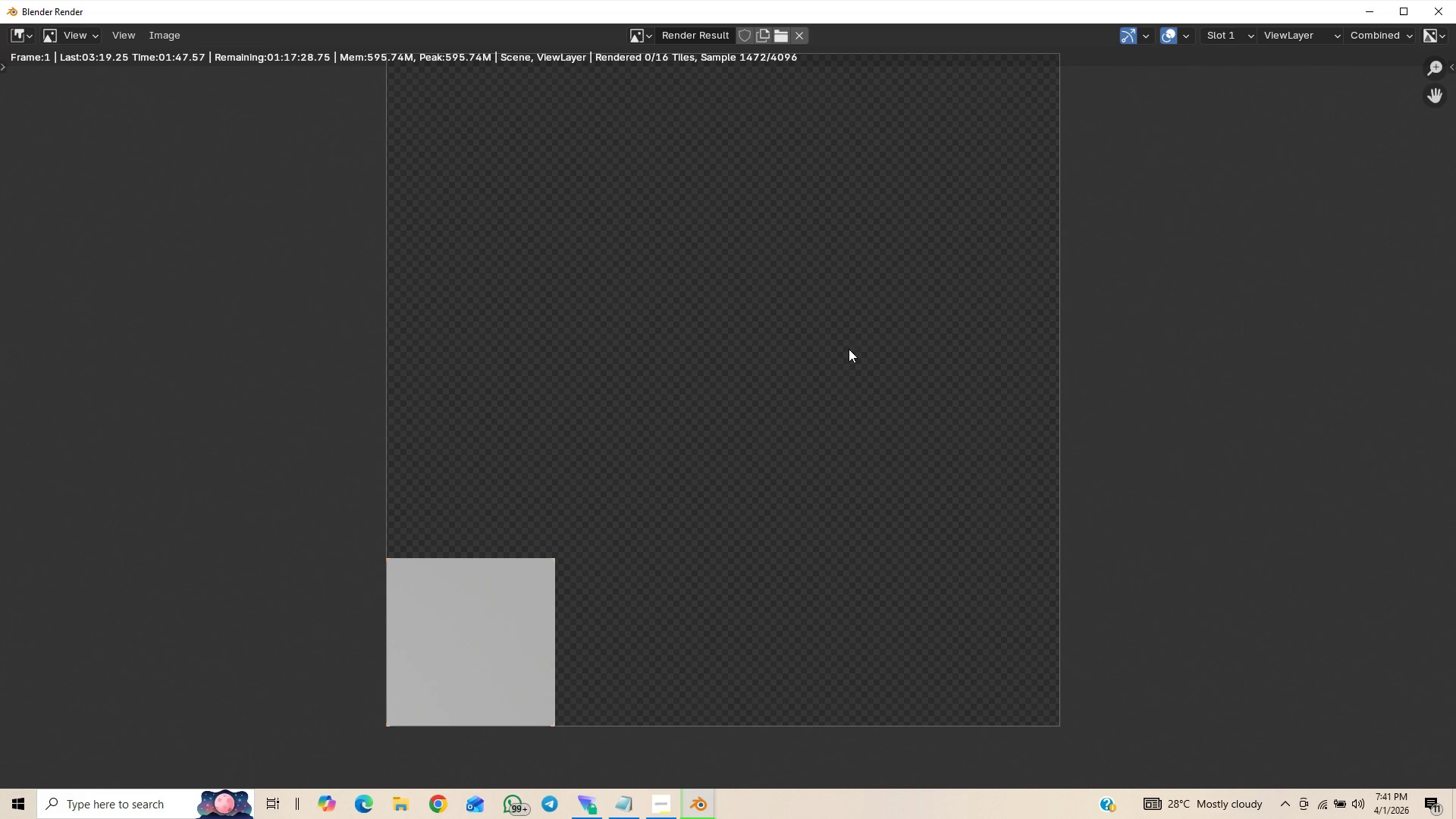 
scroll: coordinate [849, 349], scroll_direction: up, amount: 1.0
 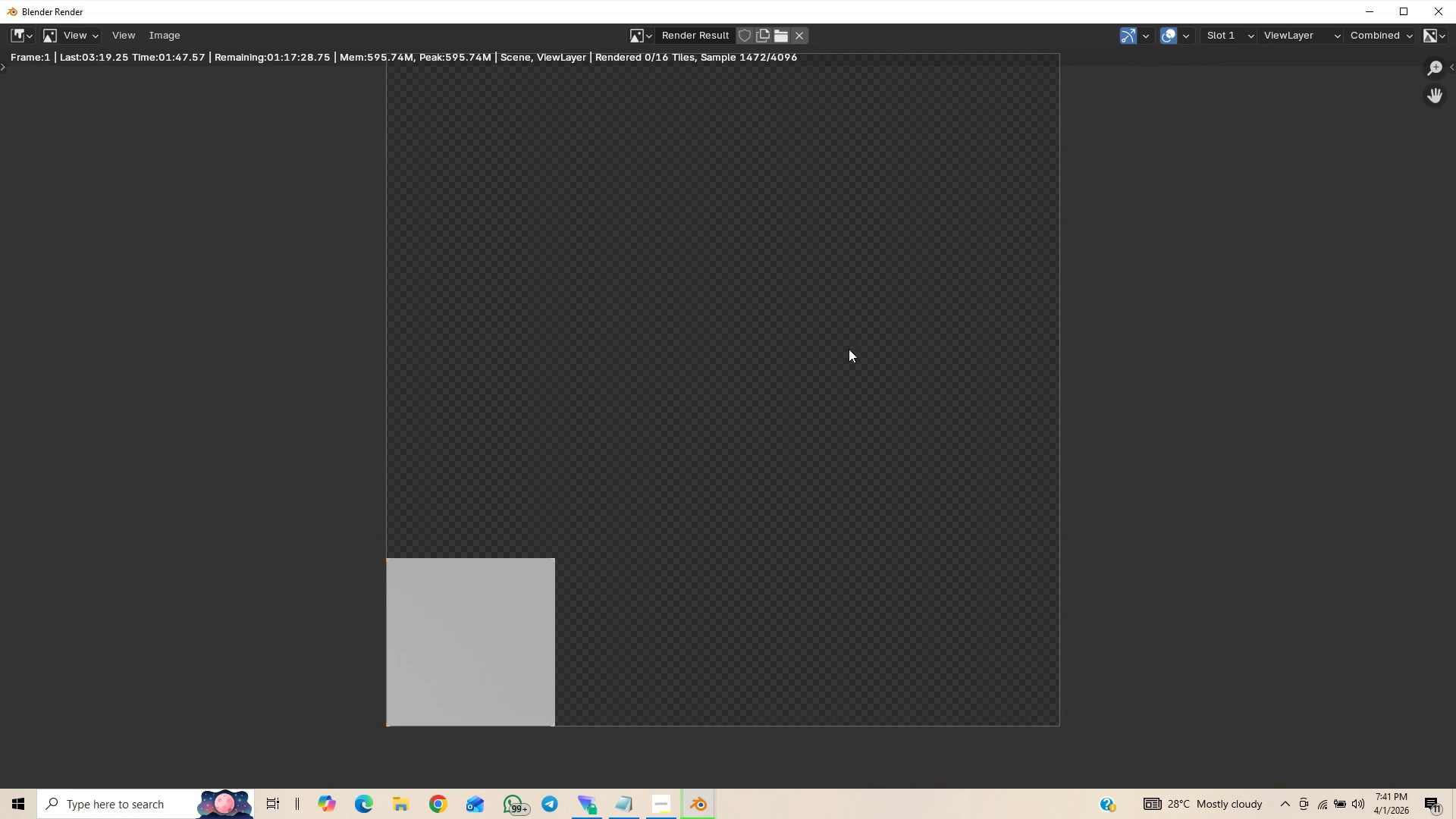 
scroll: coordinate [849, 347], scroll_direction: down, amount: 1.0
 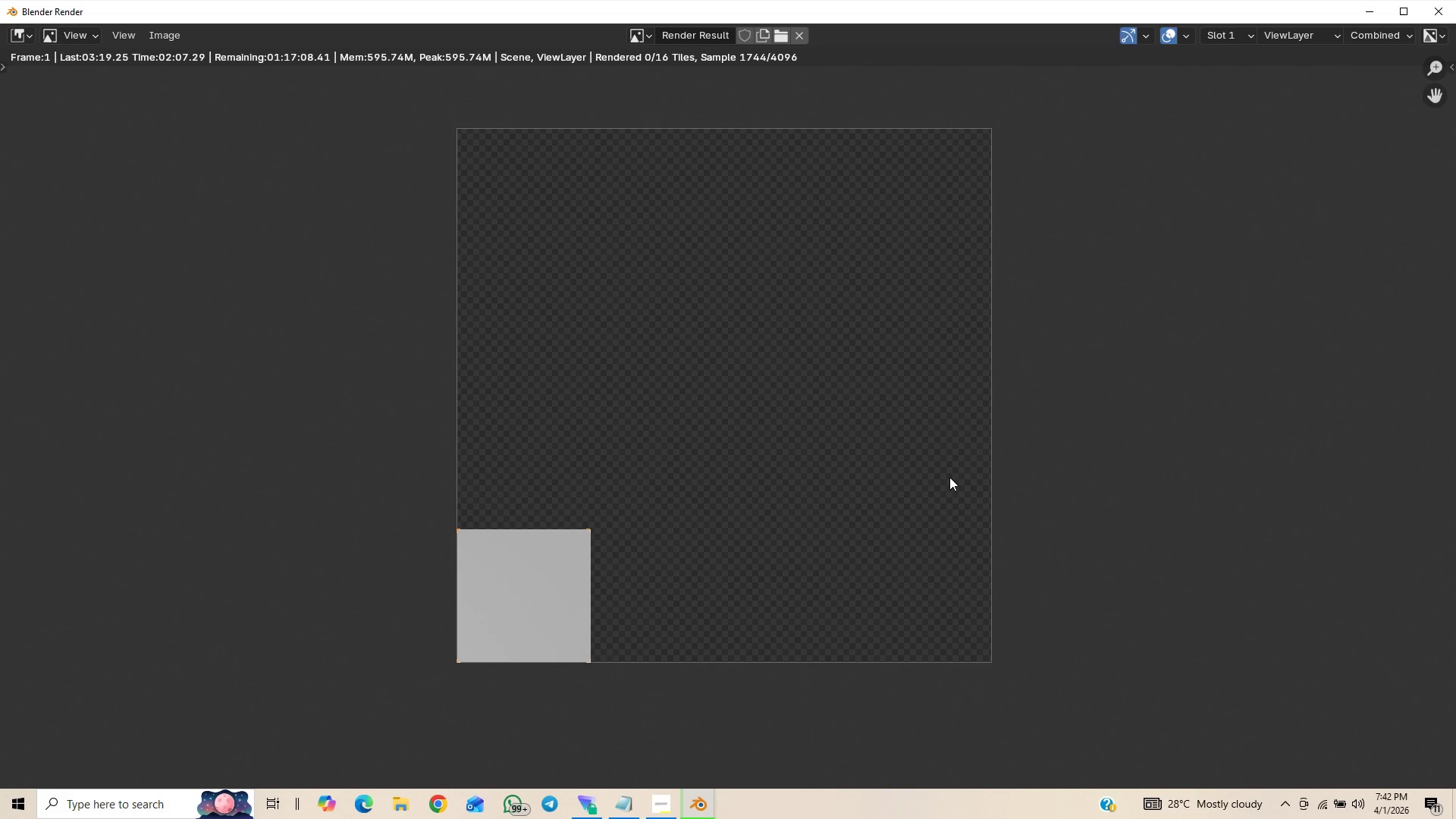 
wait(23.98)
 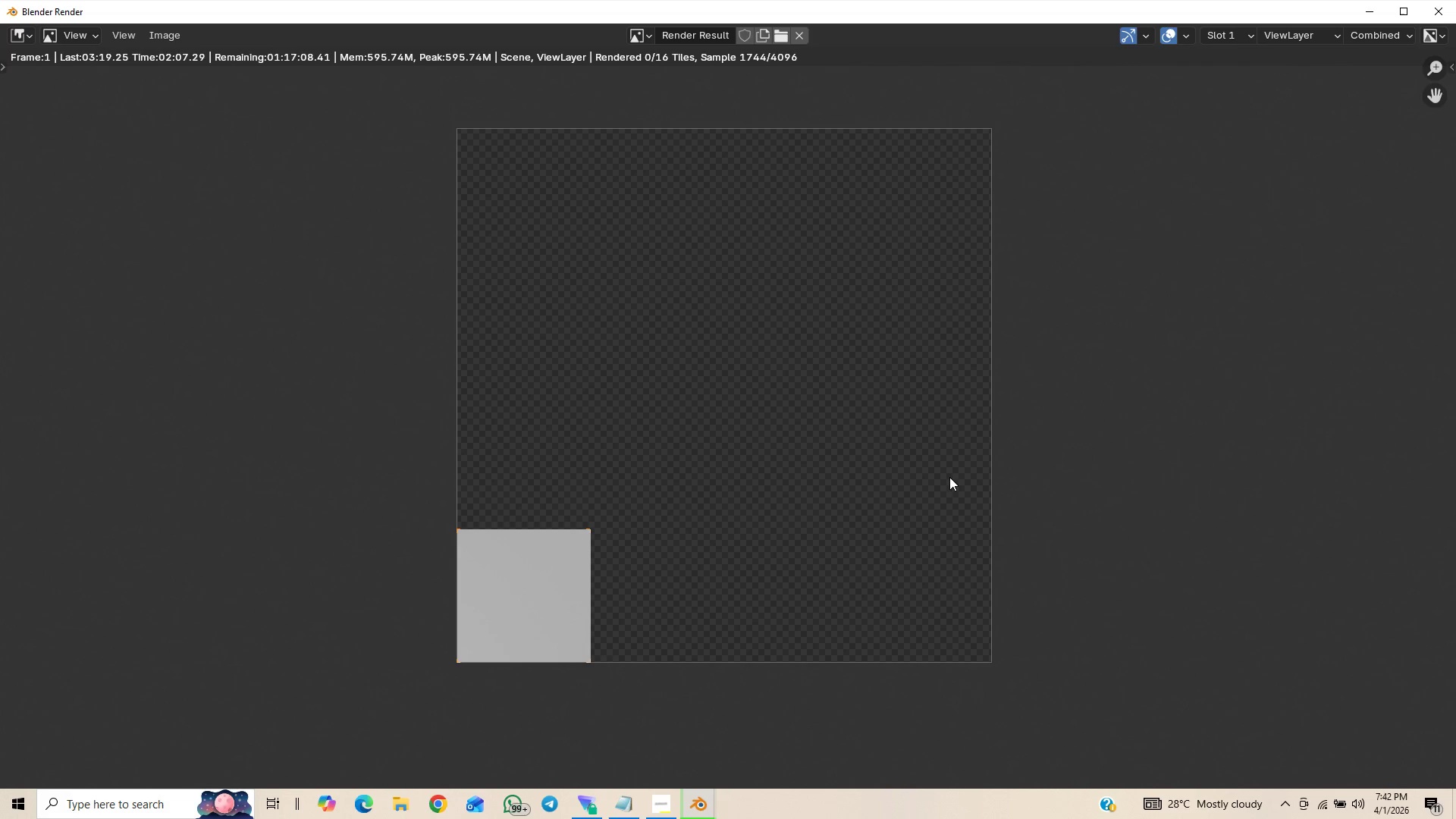 
left_click([620, 746])
 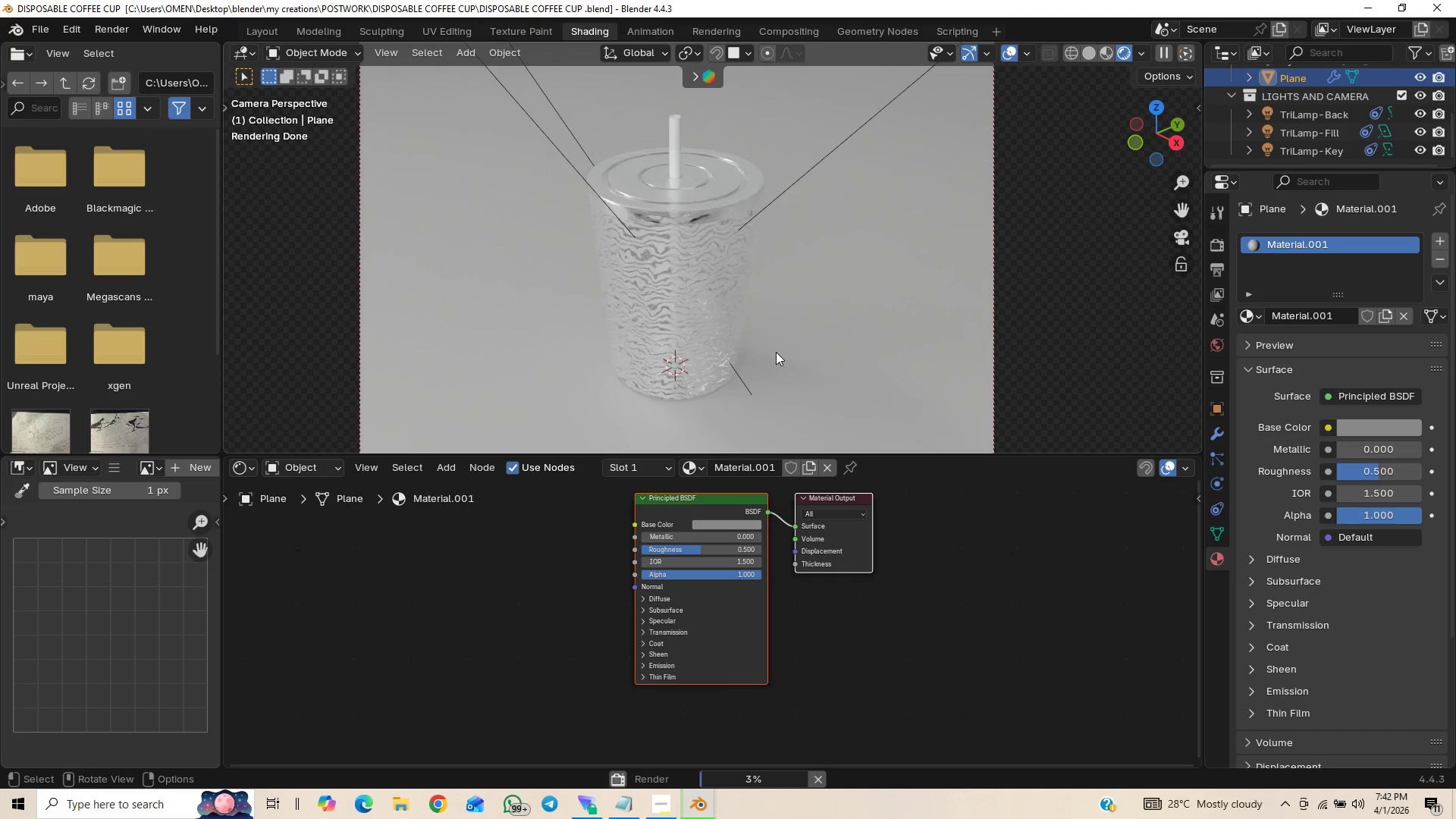 
wait(16.7)
 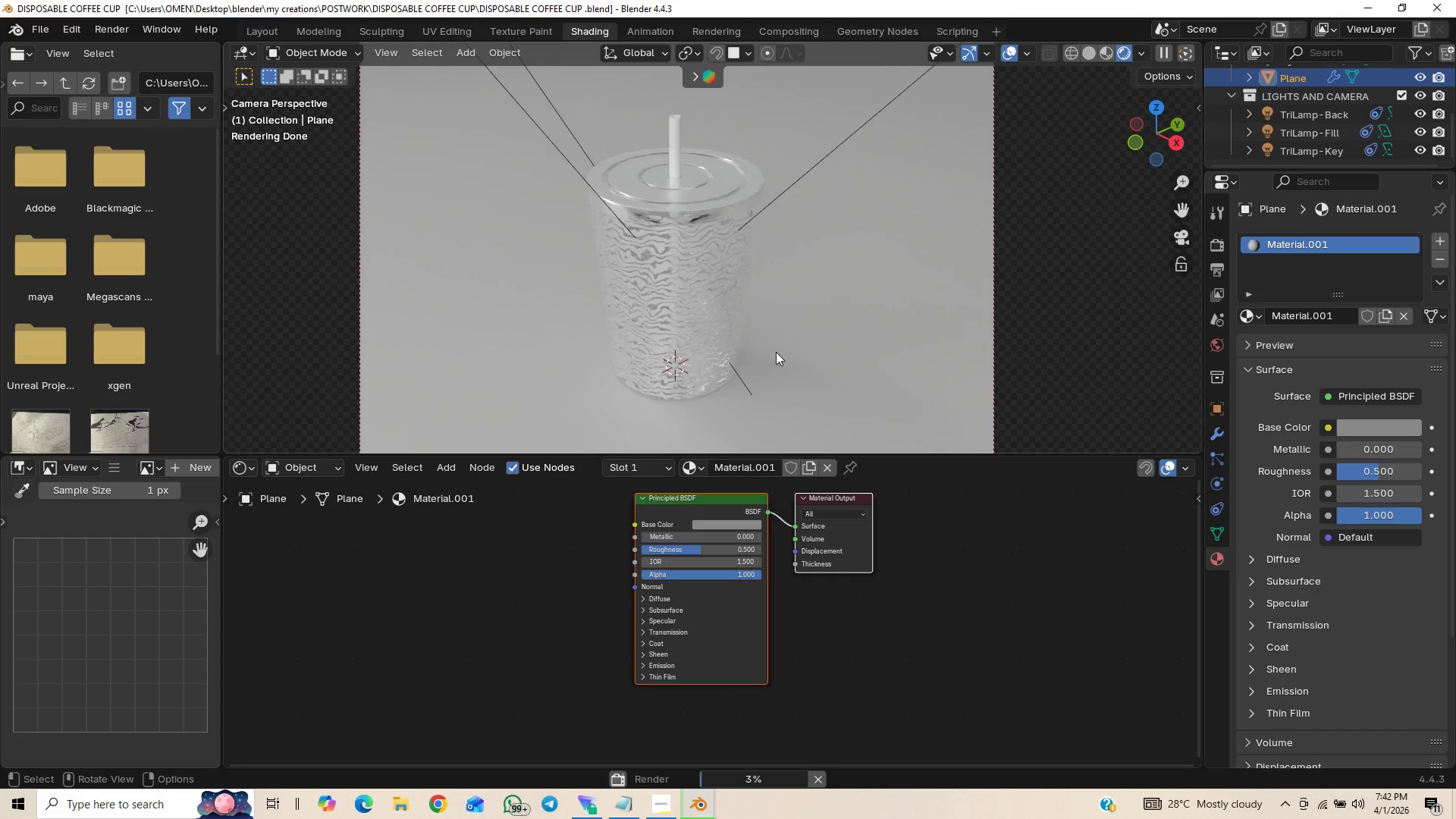 
scroll: coordinate [682, 397], scroll_direction: up, amount: 5.0
 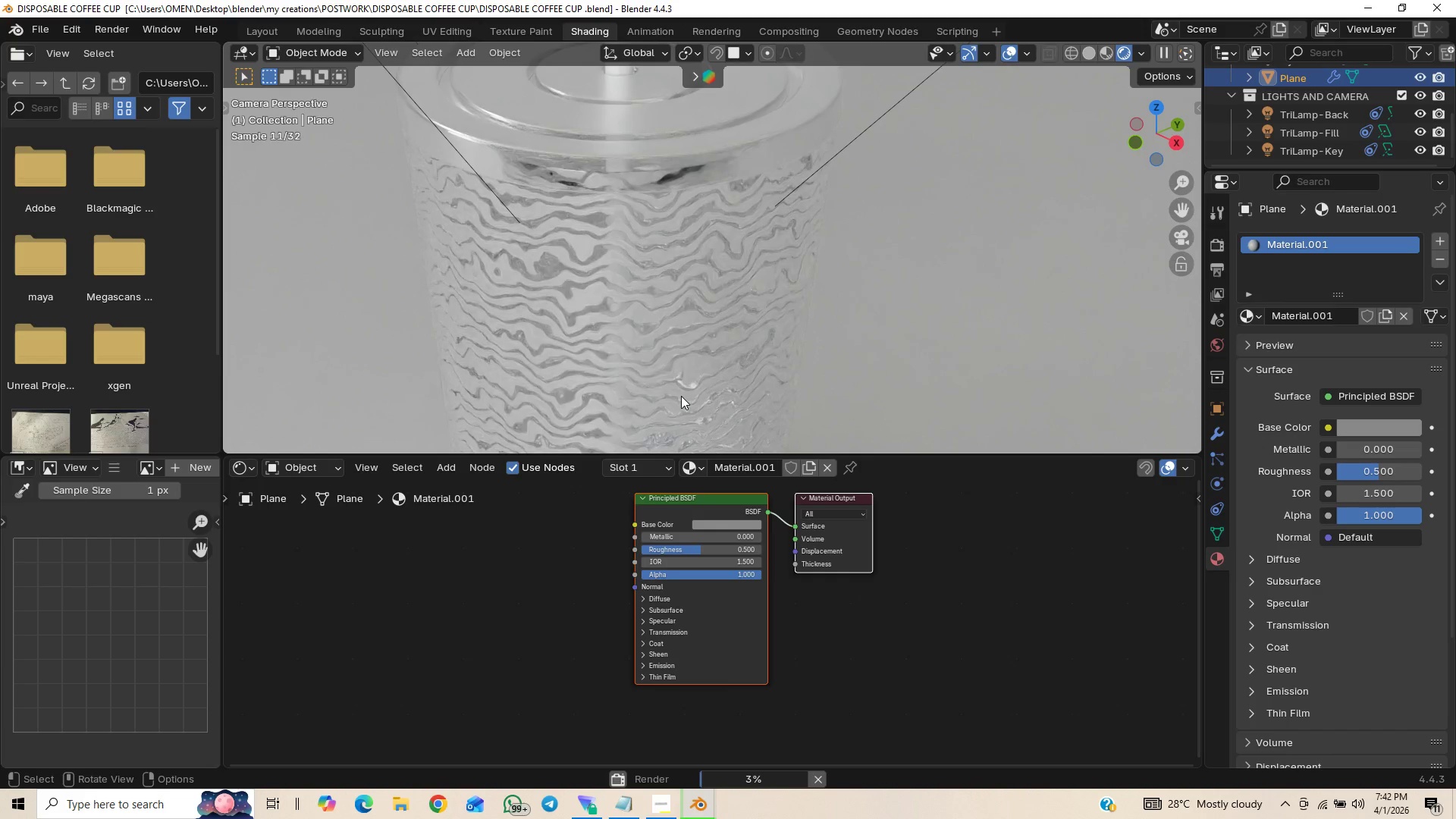 
wait(11.48)
 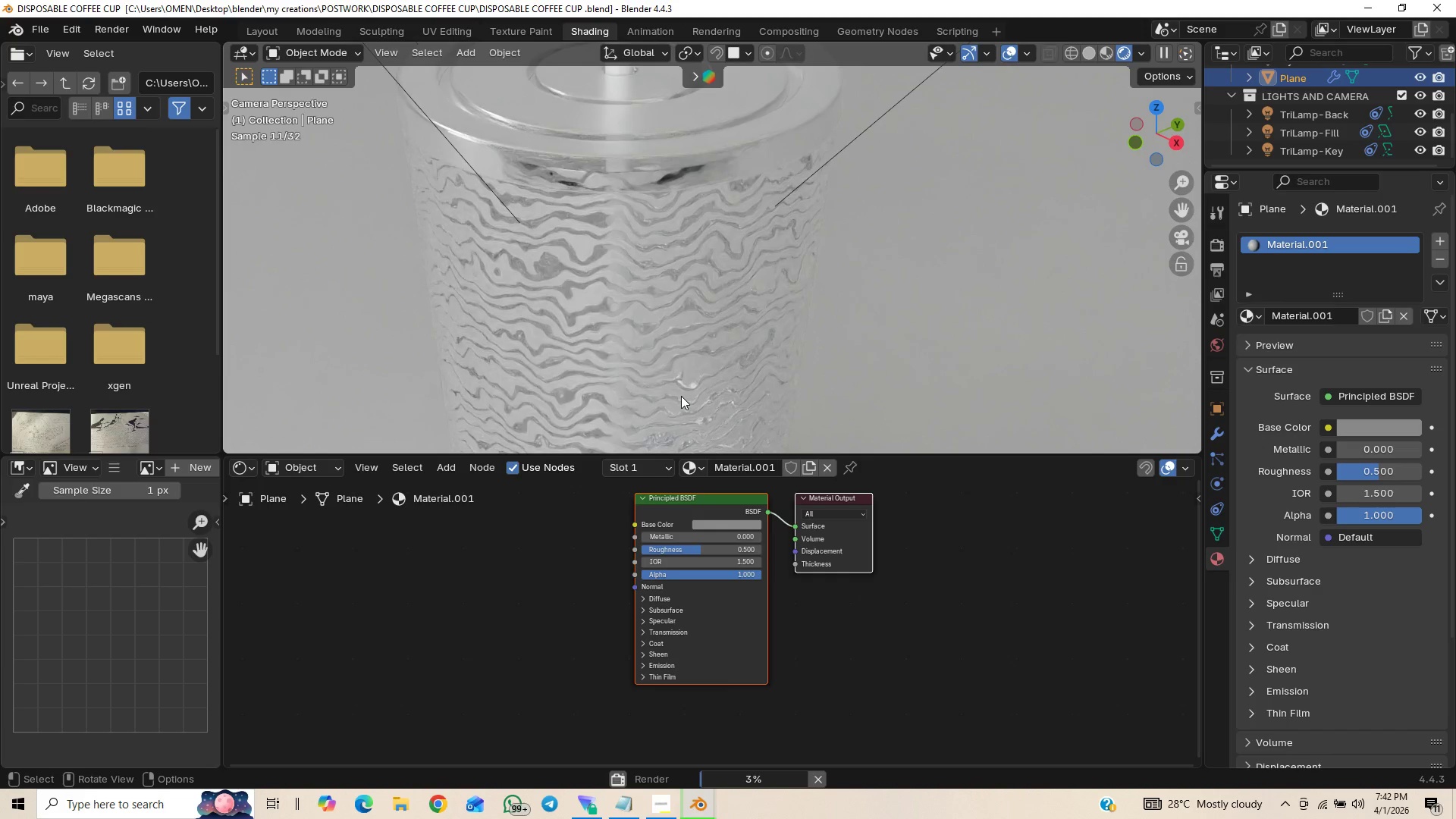 
left_click([677, 356])
 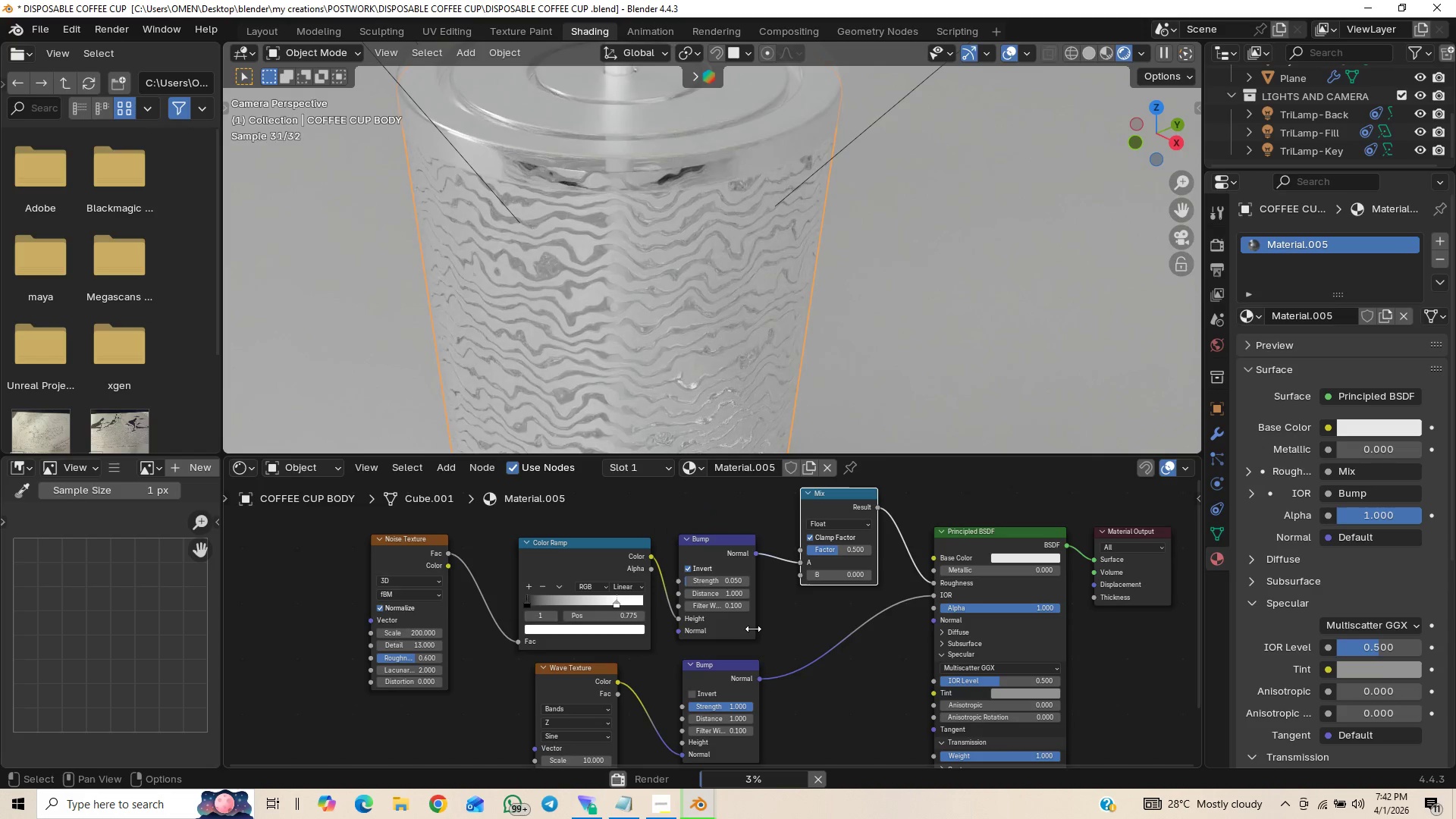 
scroll: coordinate [775, 632], scroll_direction: up, amount: 29.0
 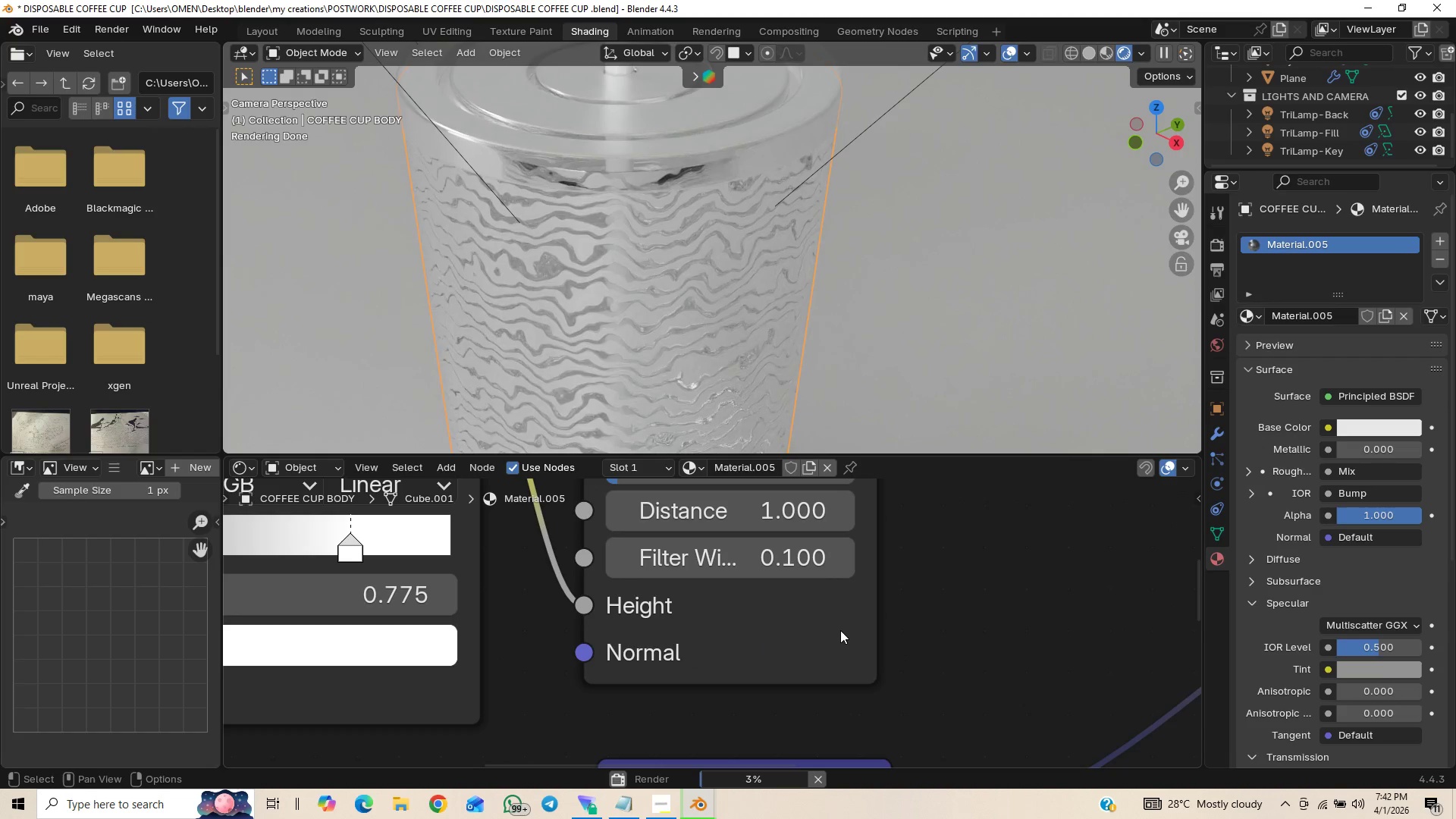 
scroll: coordinate [843, 626], scroll_direction: down, amount: 15.0
 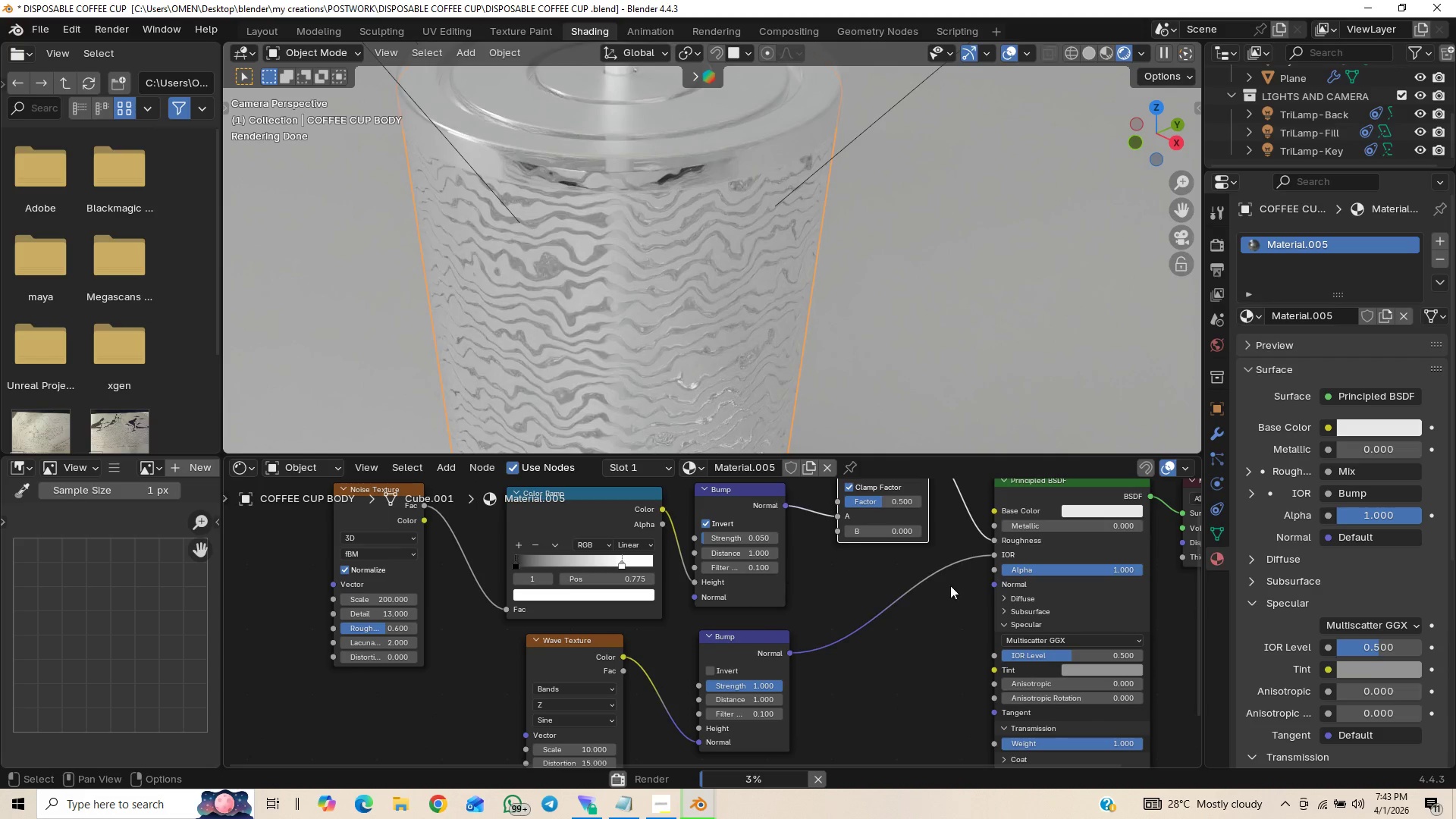 
wait(6.4)
 